 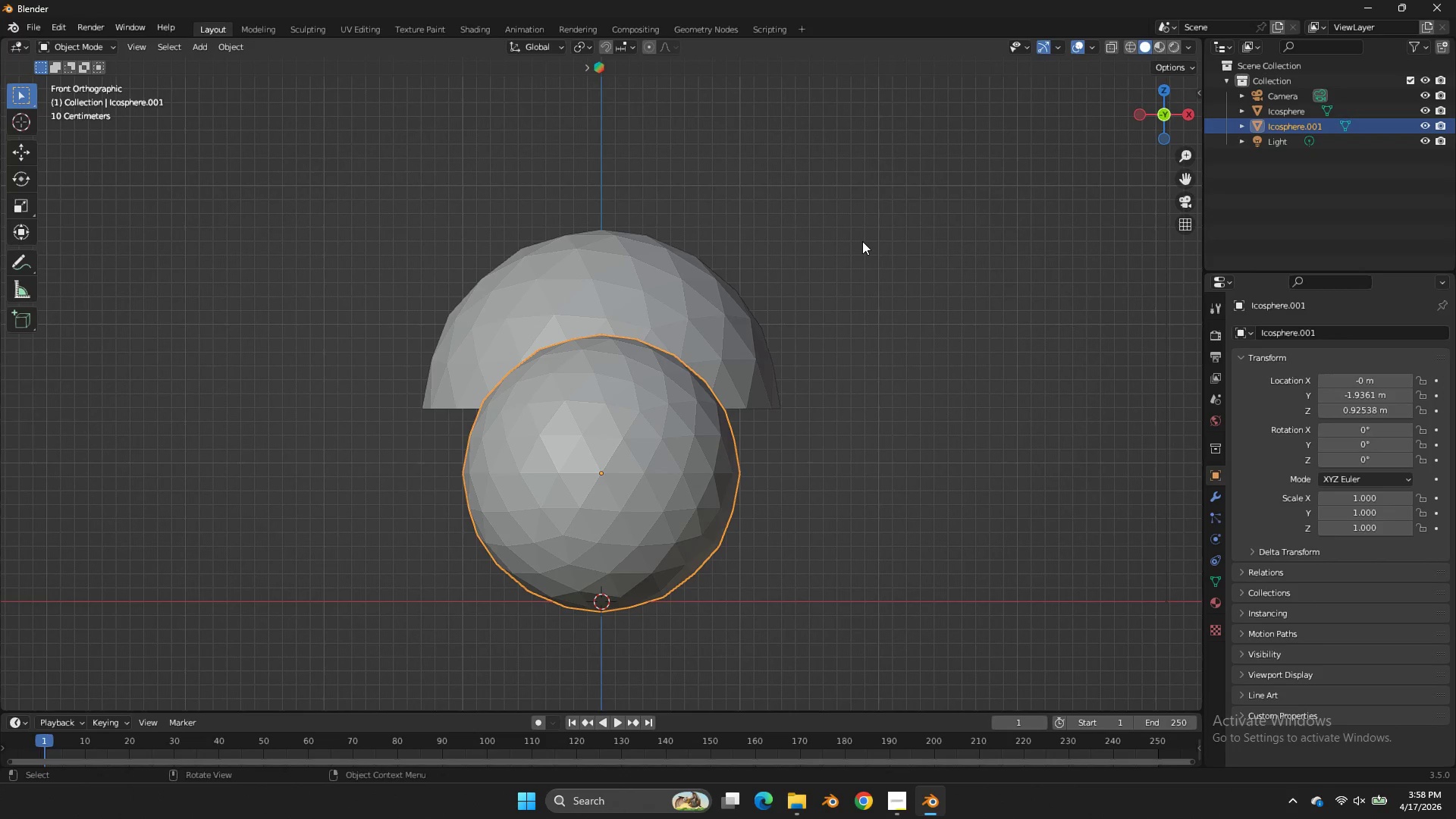 
key(Tab)
 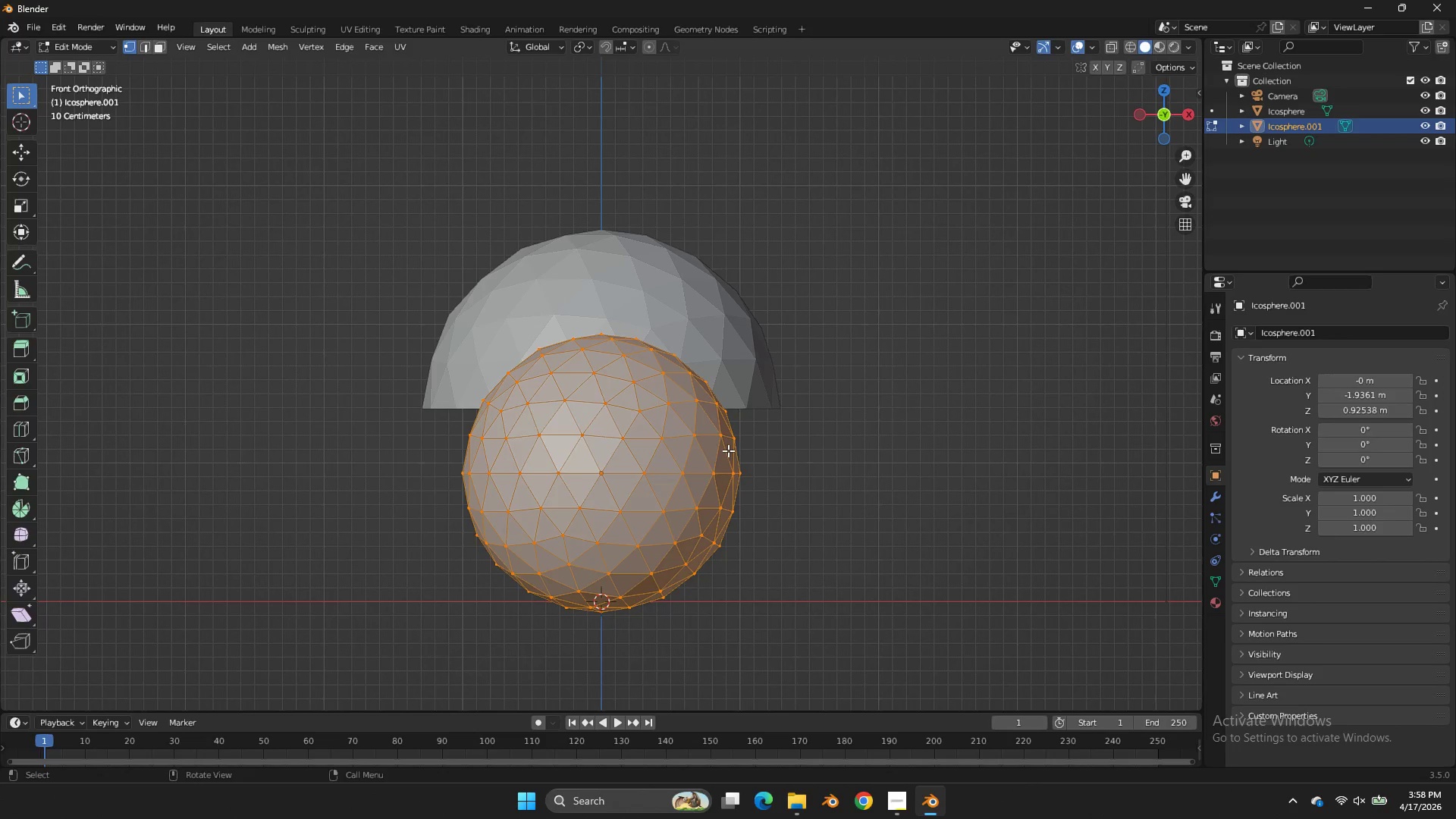 
key(Tab)
 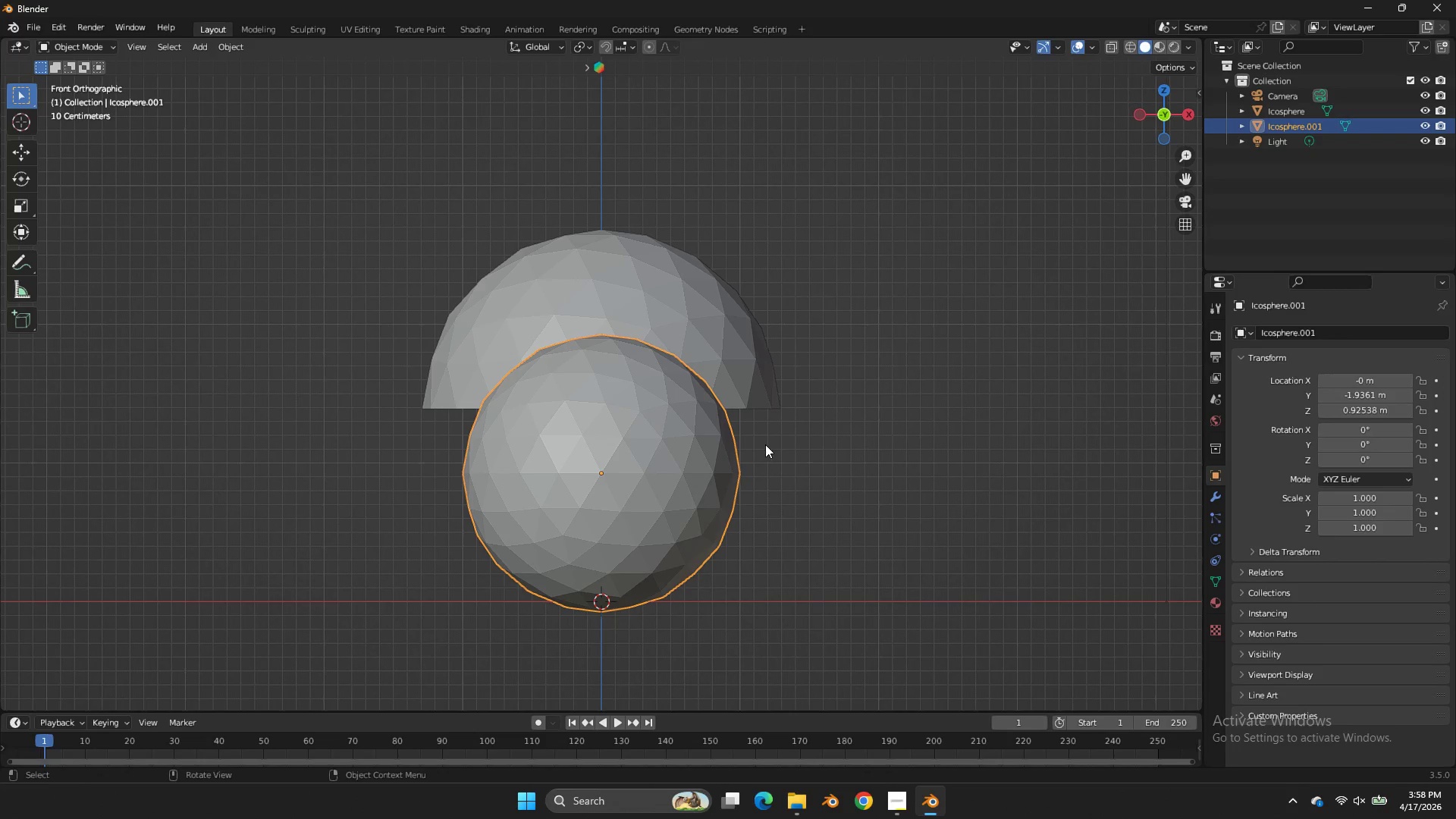 
key(X)
 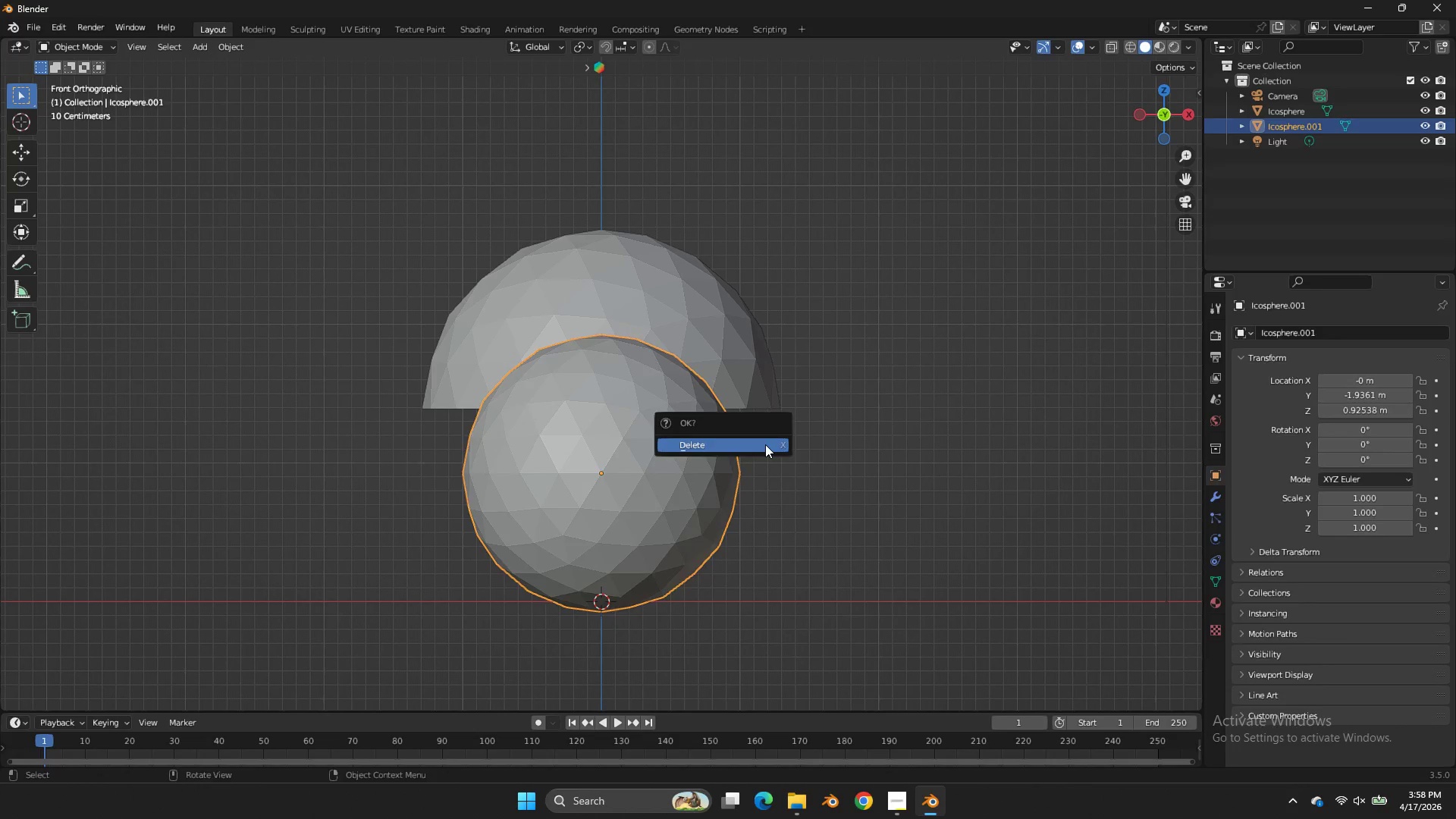 
left_click([765, 444])
 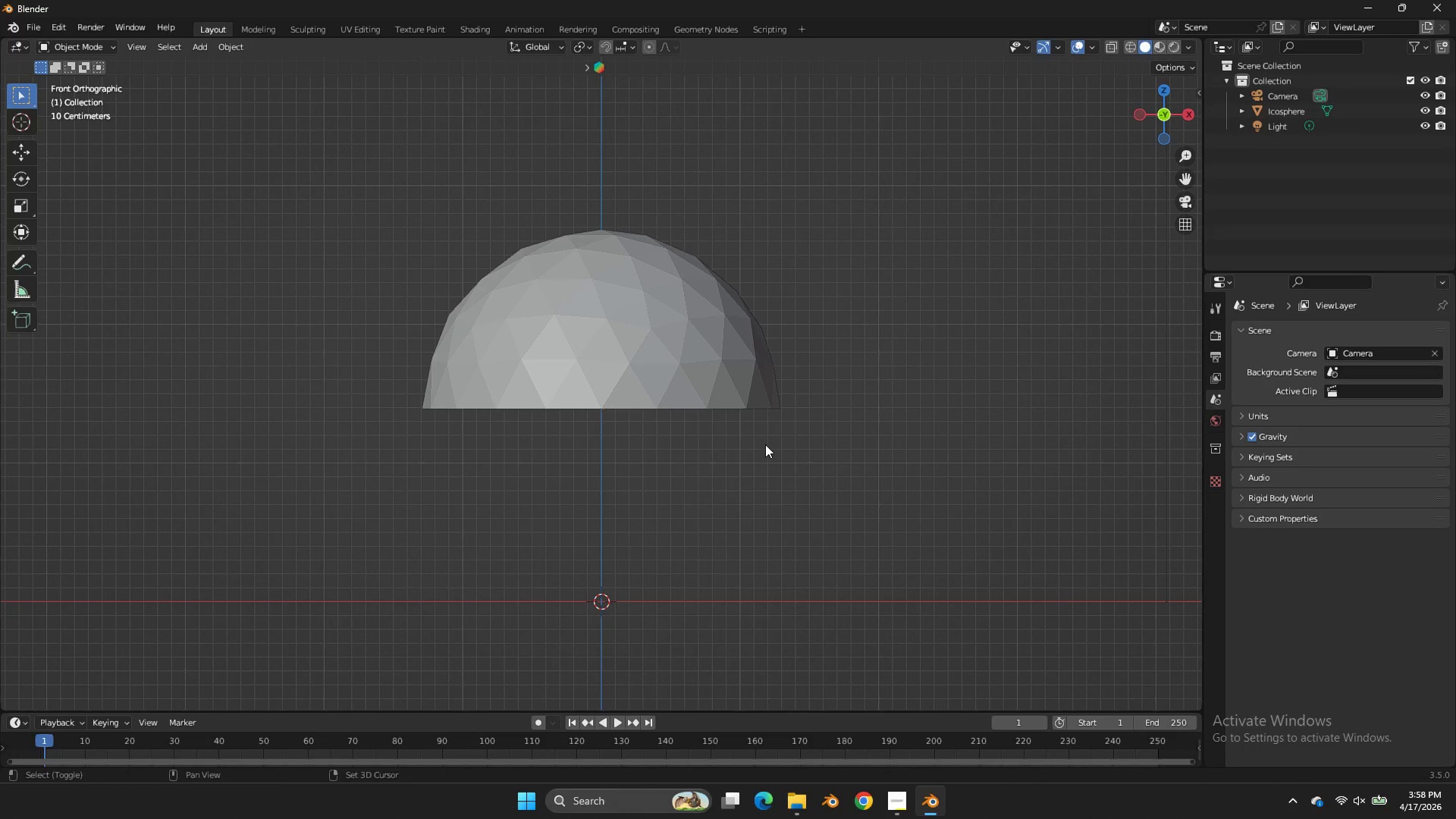 
key(Shift+ShiftLeft)
 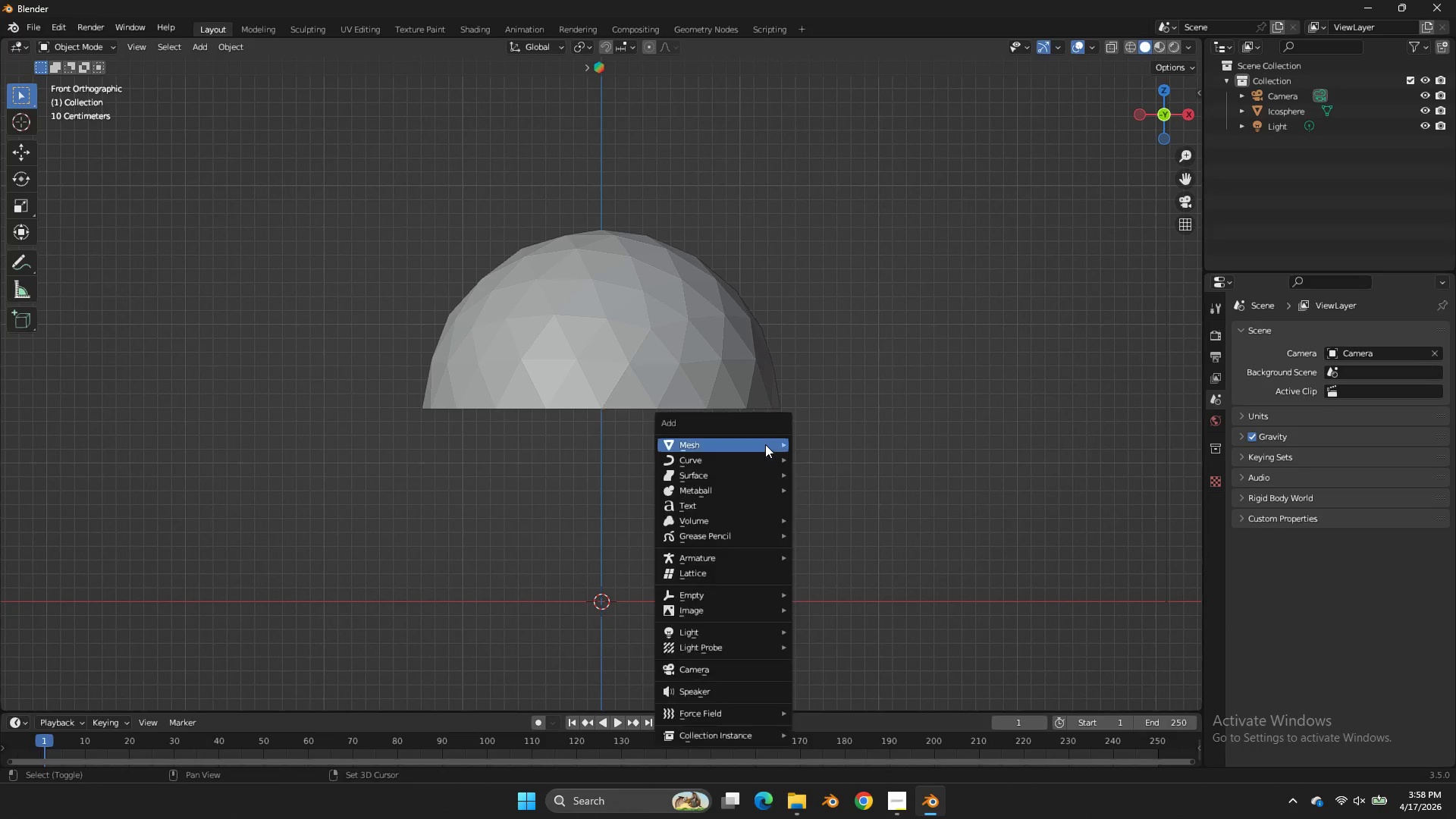 
key(Shift+A)
 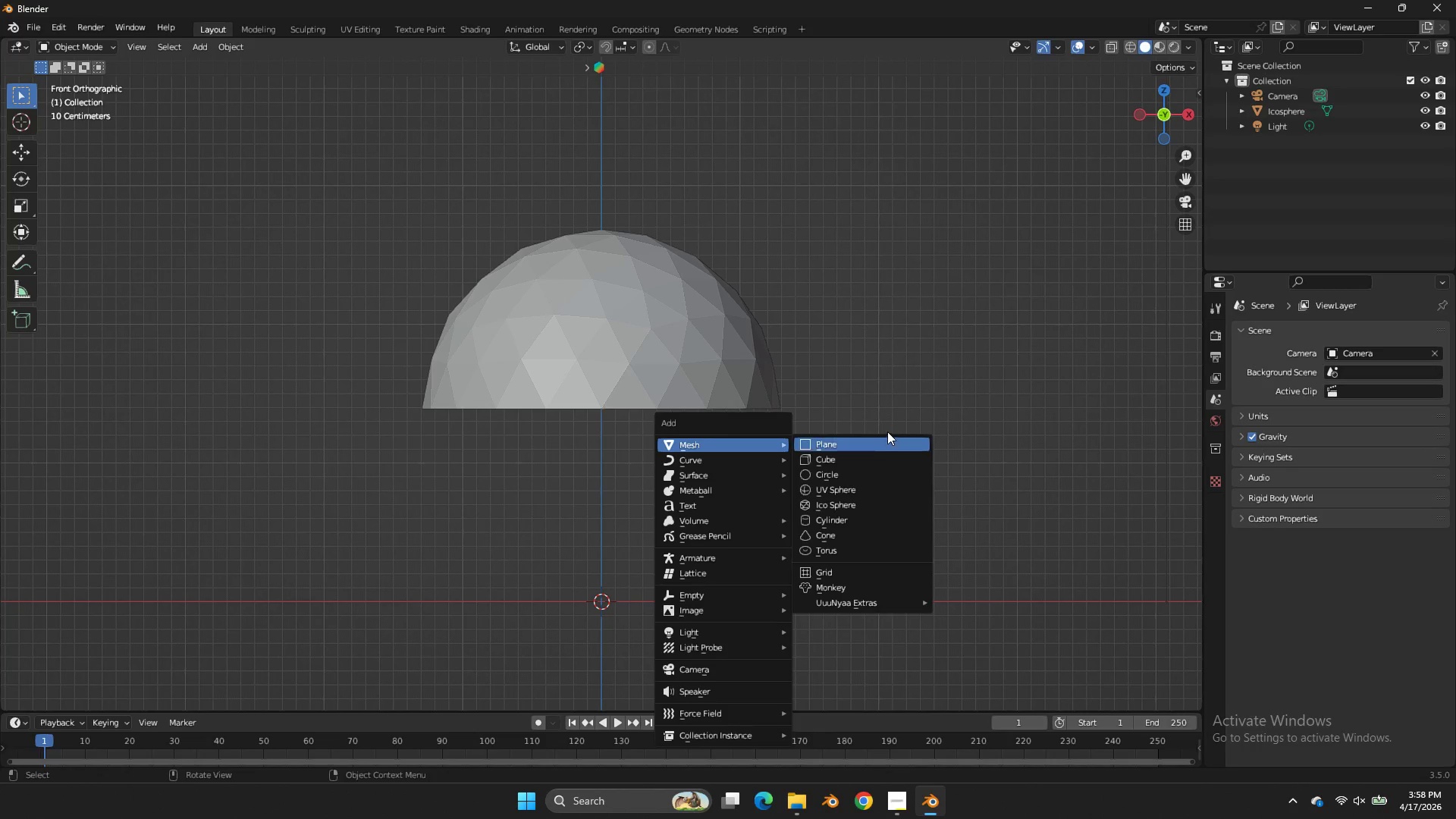 
mouse_move([873, 507])
 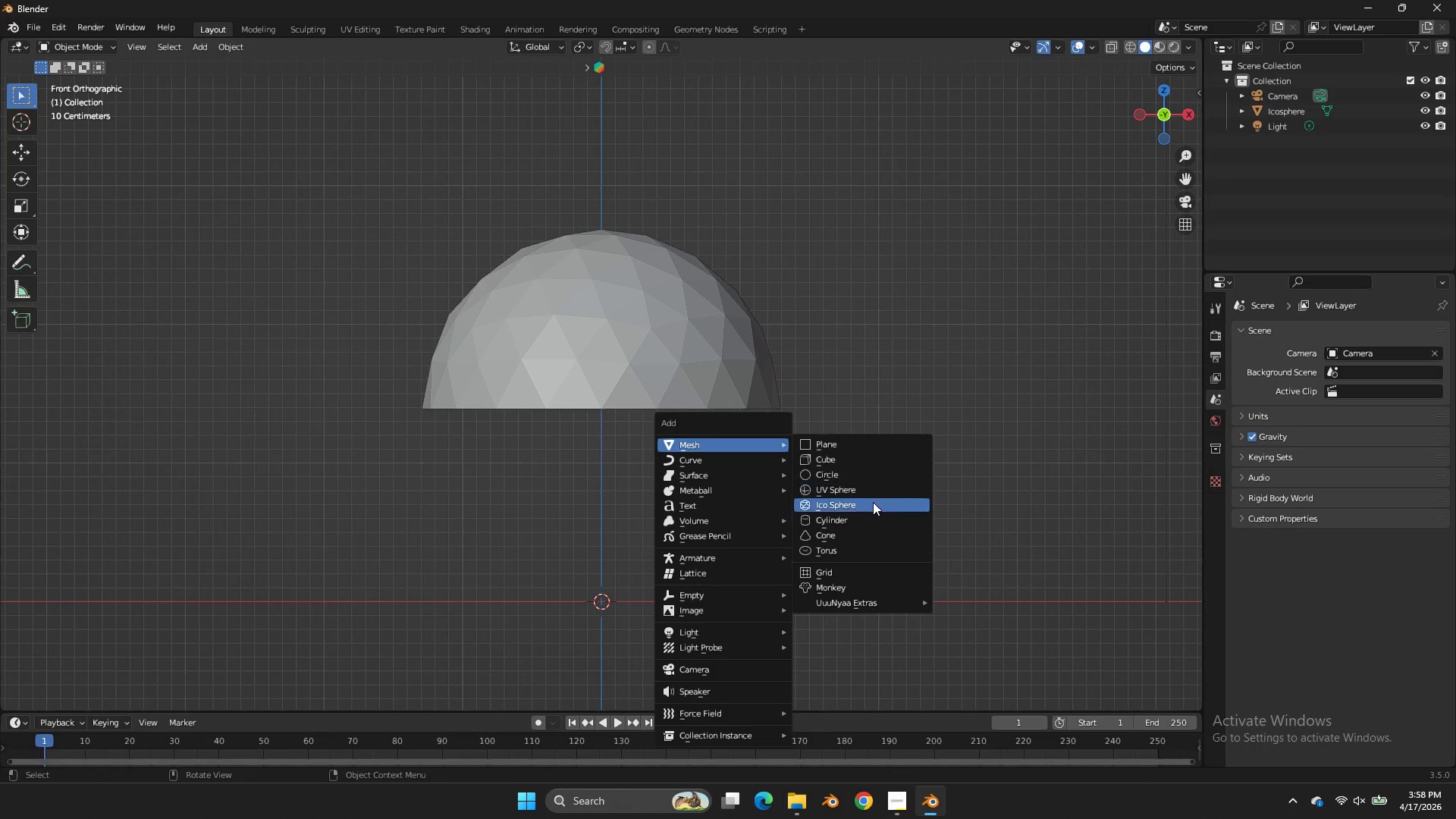 
double_click([873, 502])
 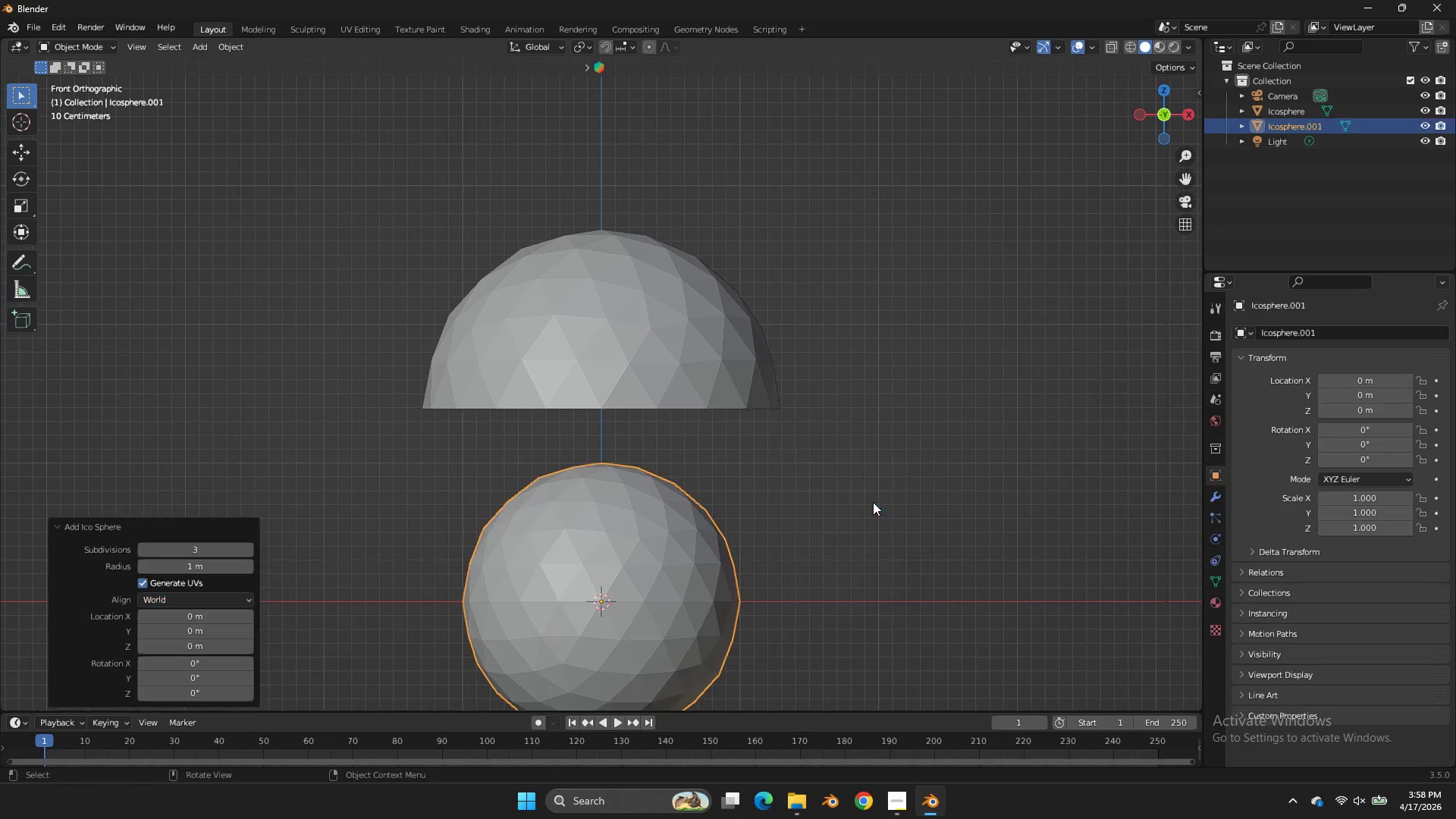 
triple_click([873, 502])
 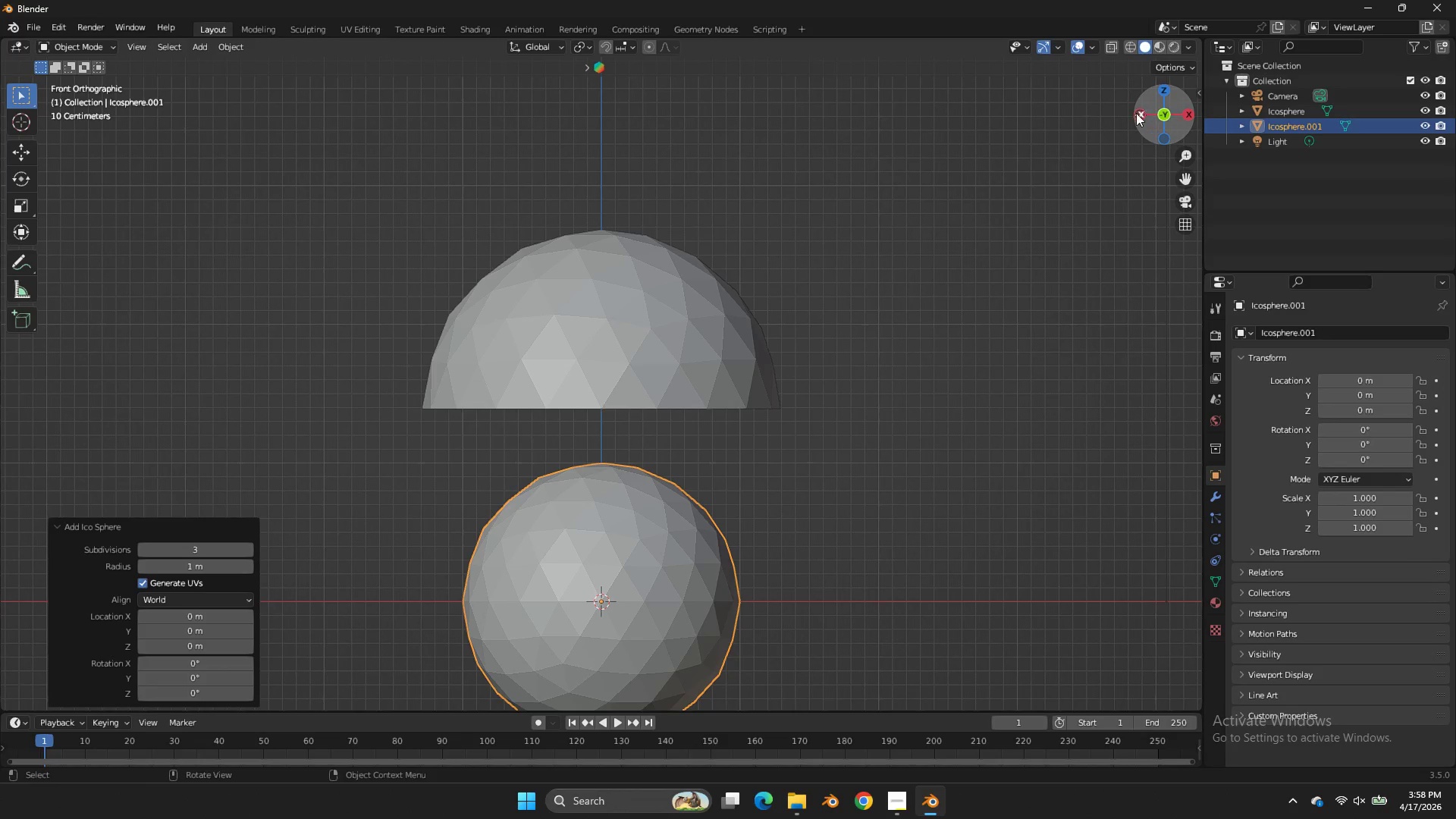 
double_click([1139, 115])
 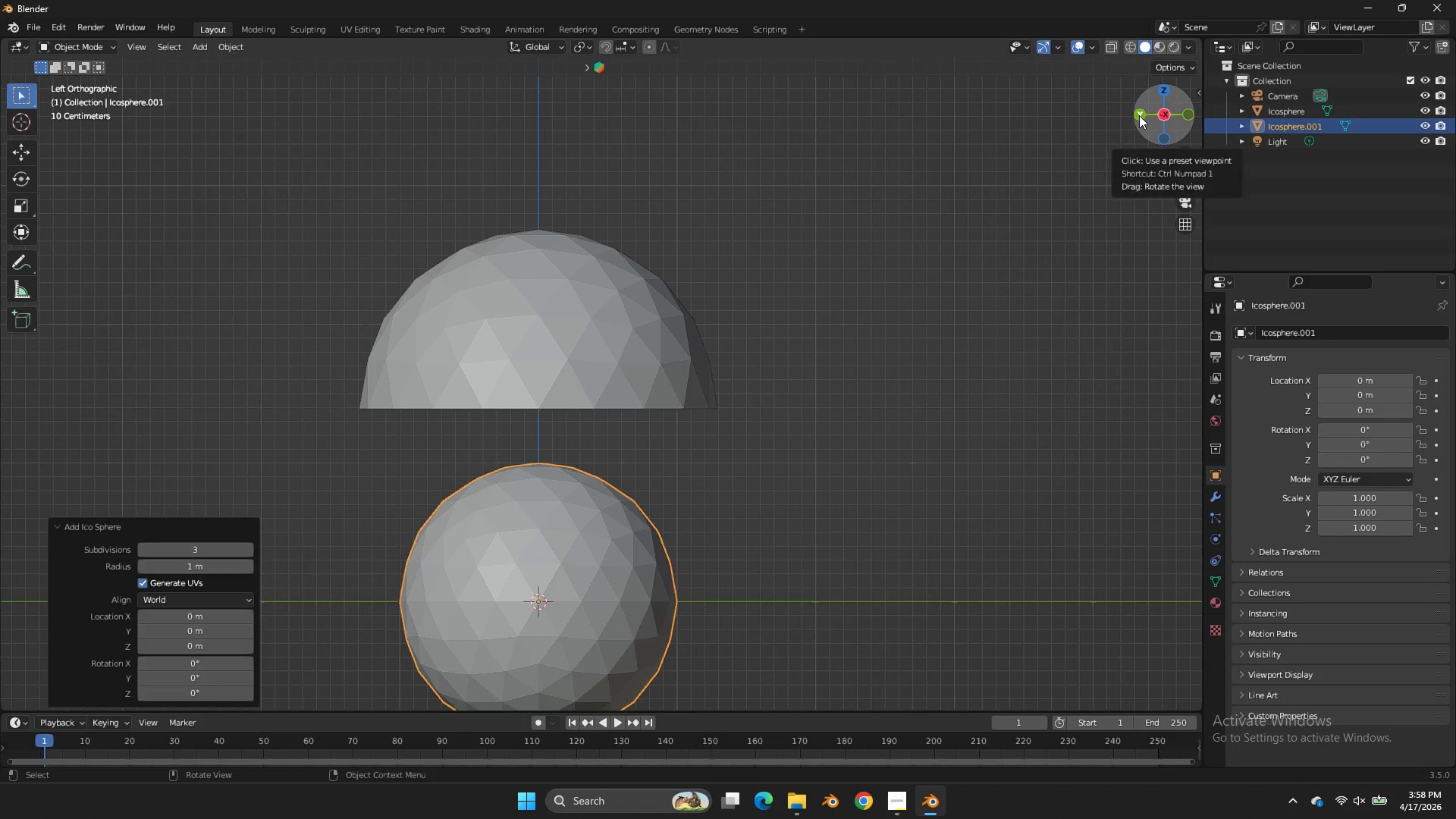 
left_click([1138, 115])
 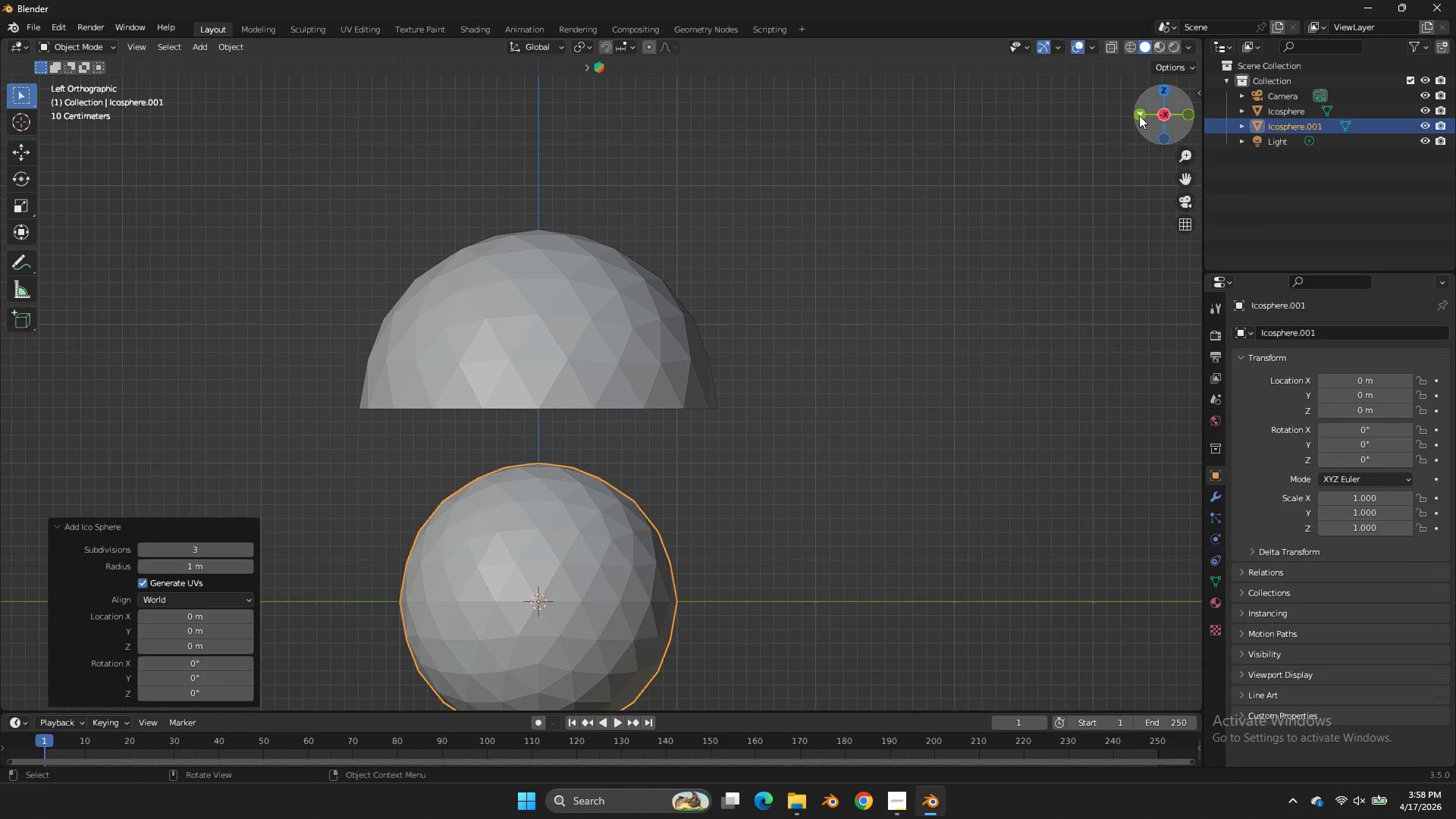 
key(Tab)
 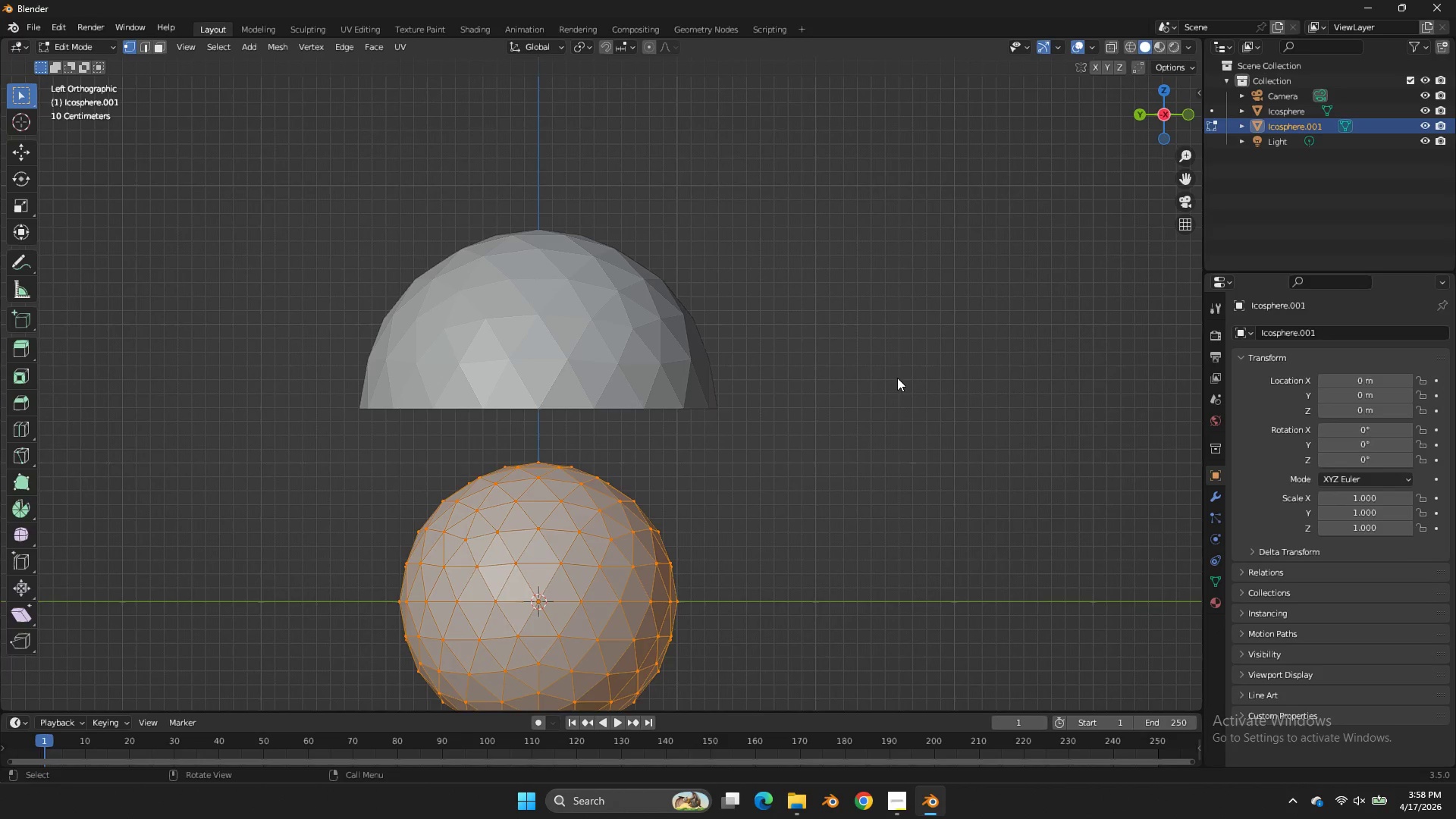 
key(Tab)
 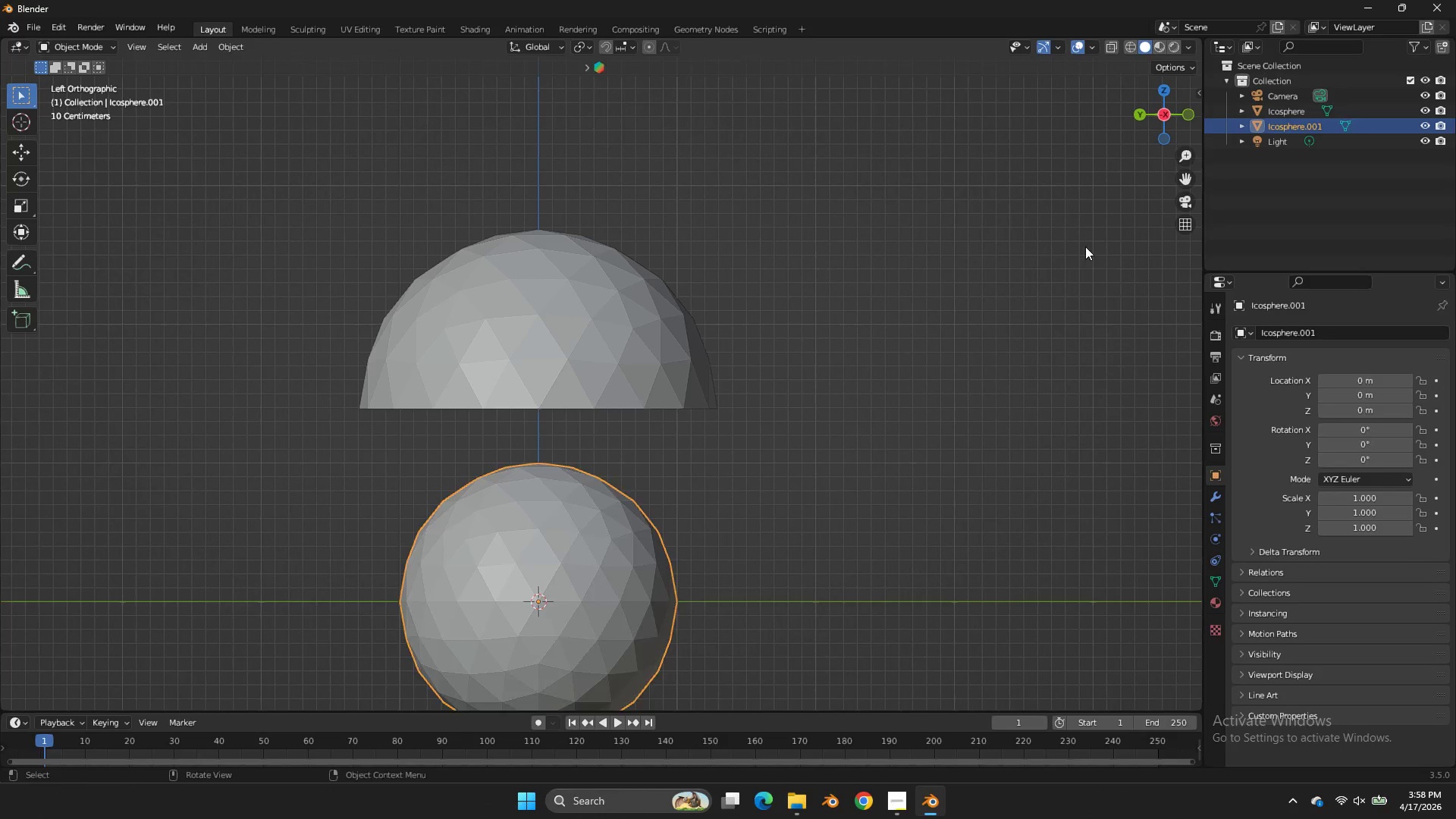 
key(Tab)
 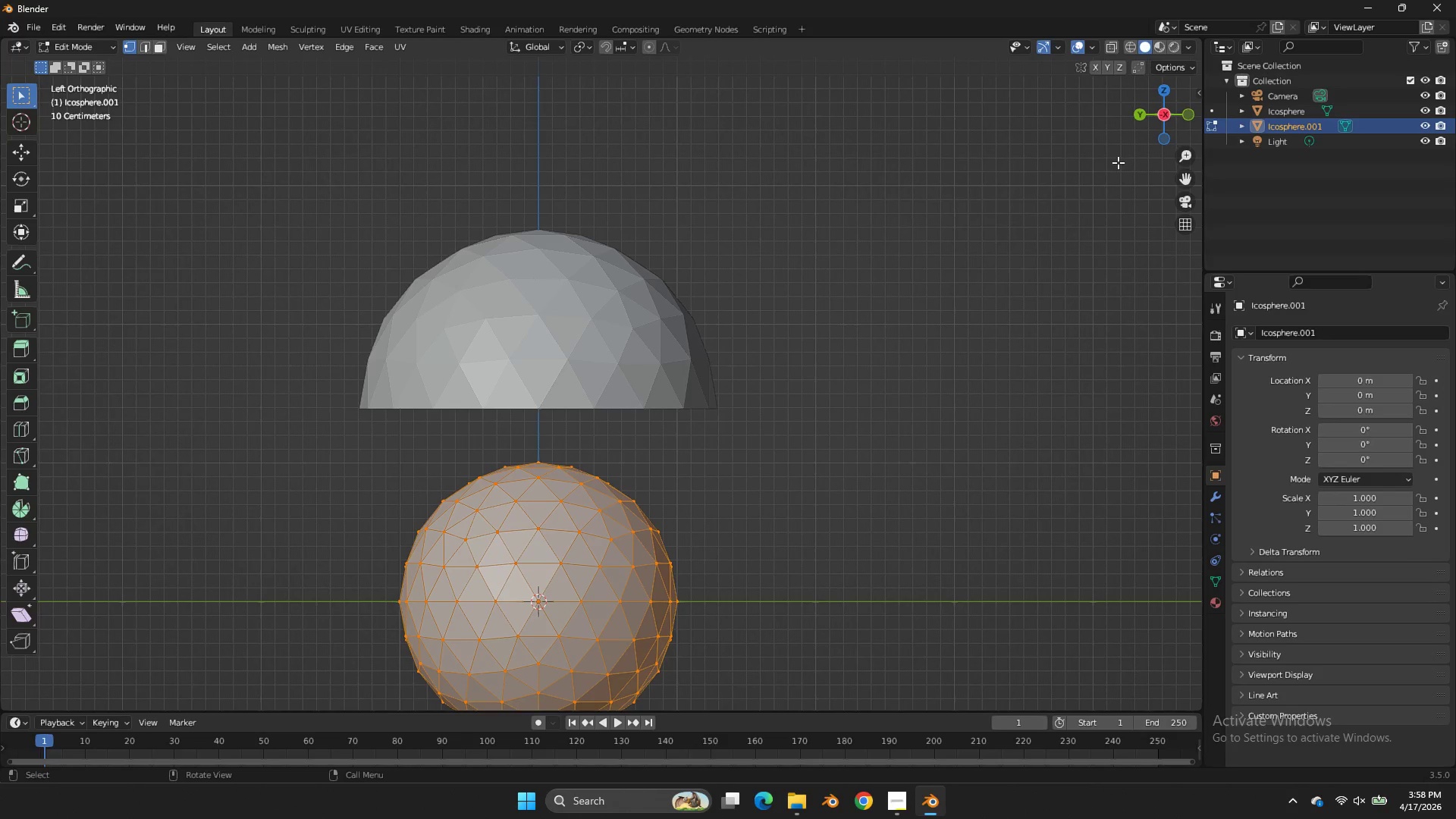 
key(Z)
 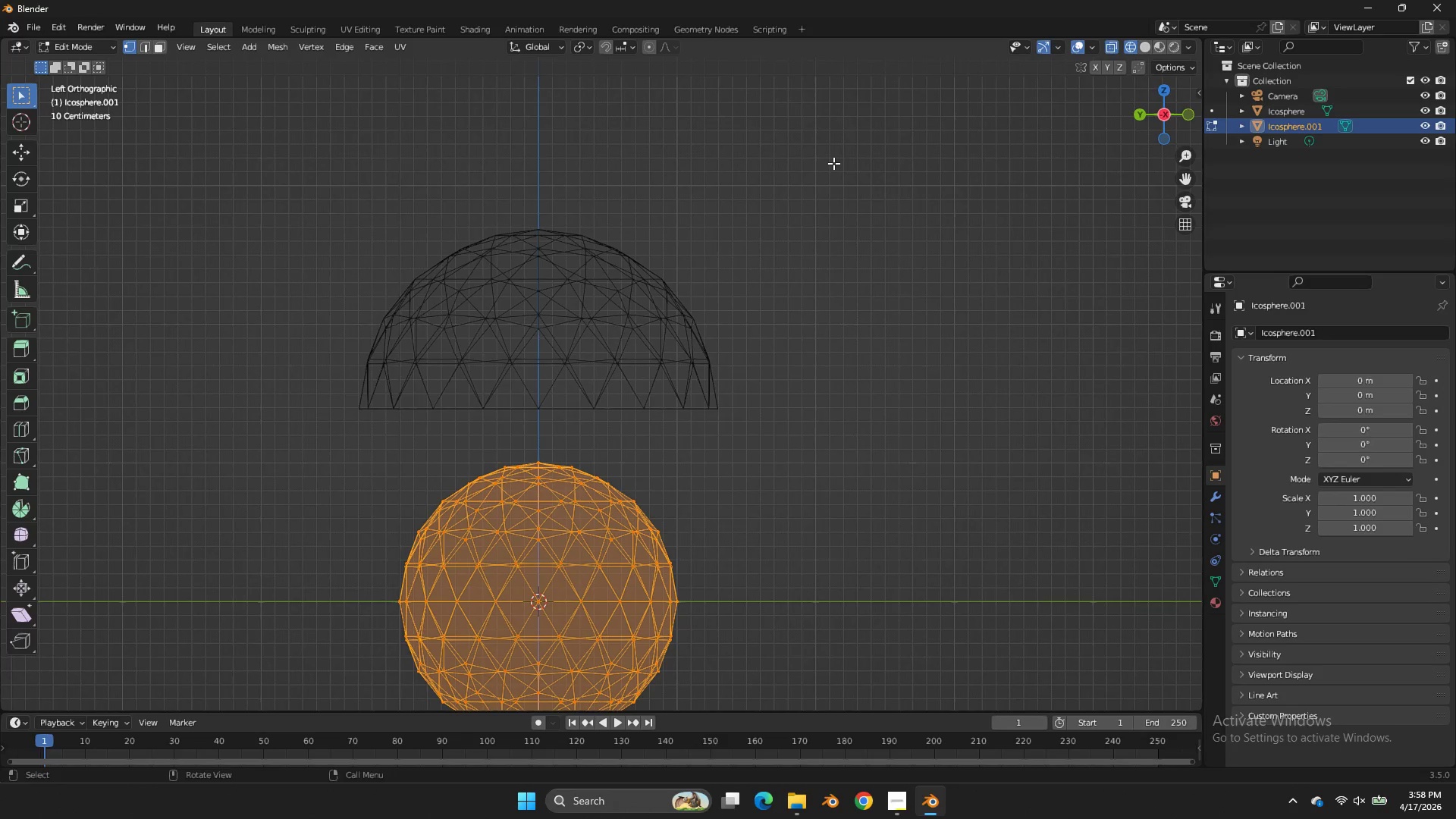 
key(NumpadDivide)
 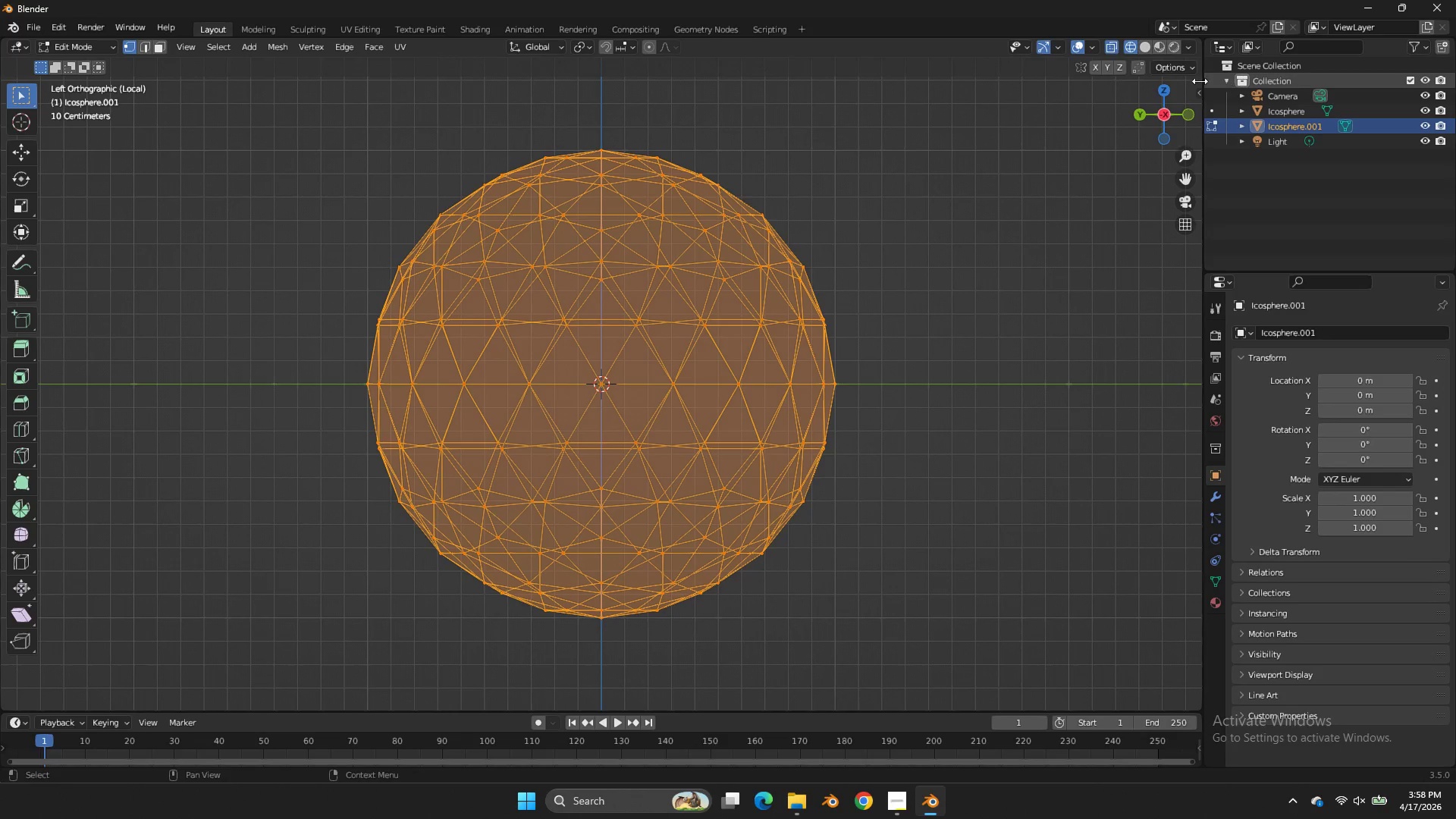 
left_click([1170, 93])
 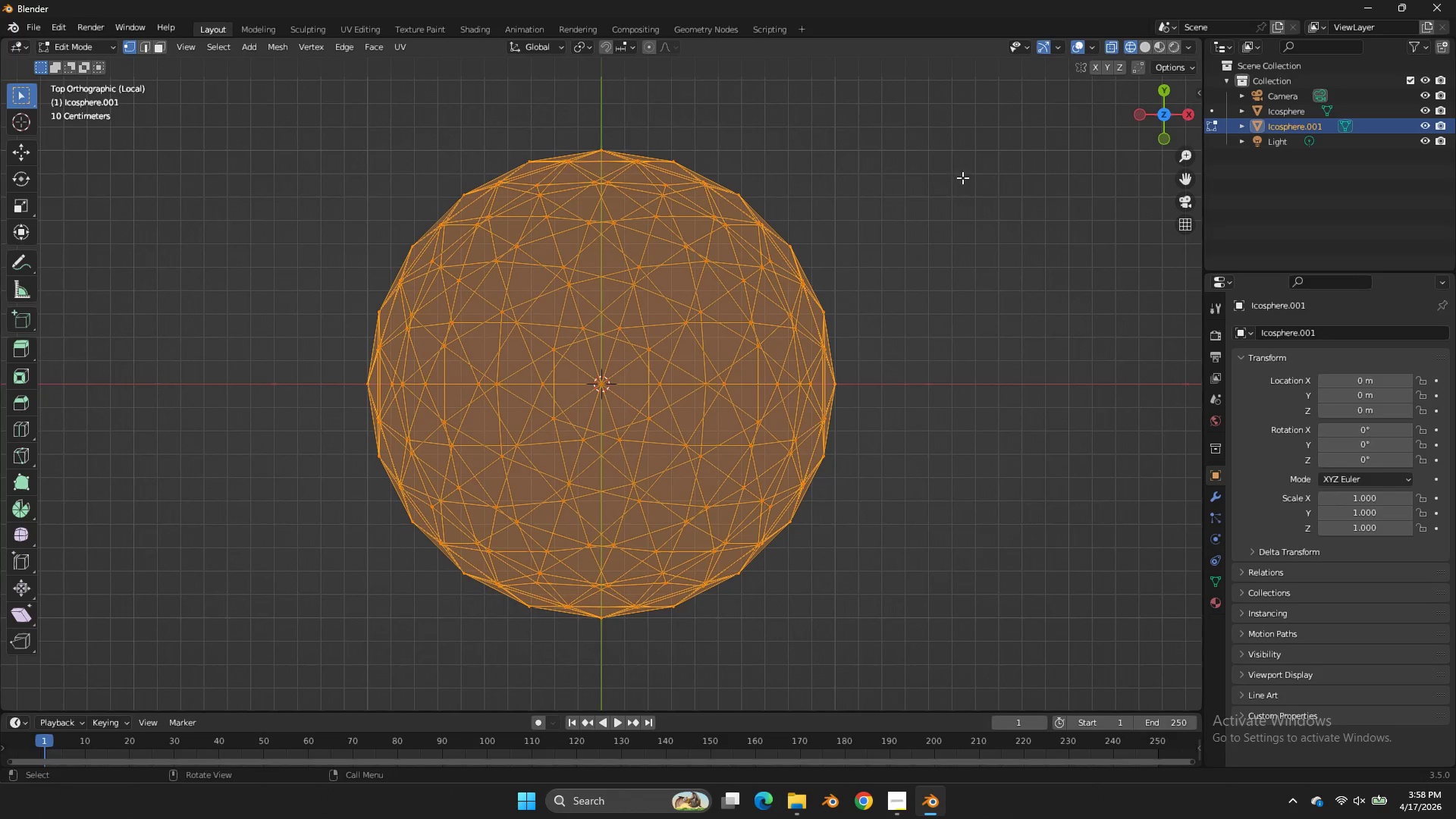 
key(Z)
 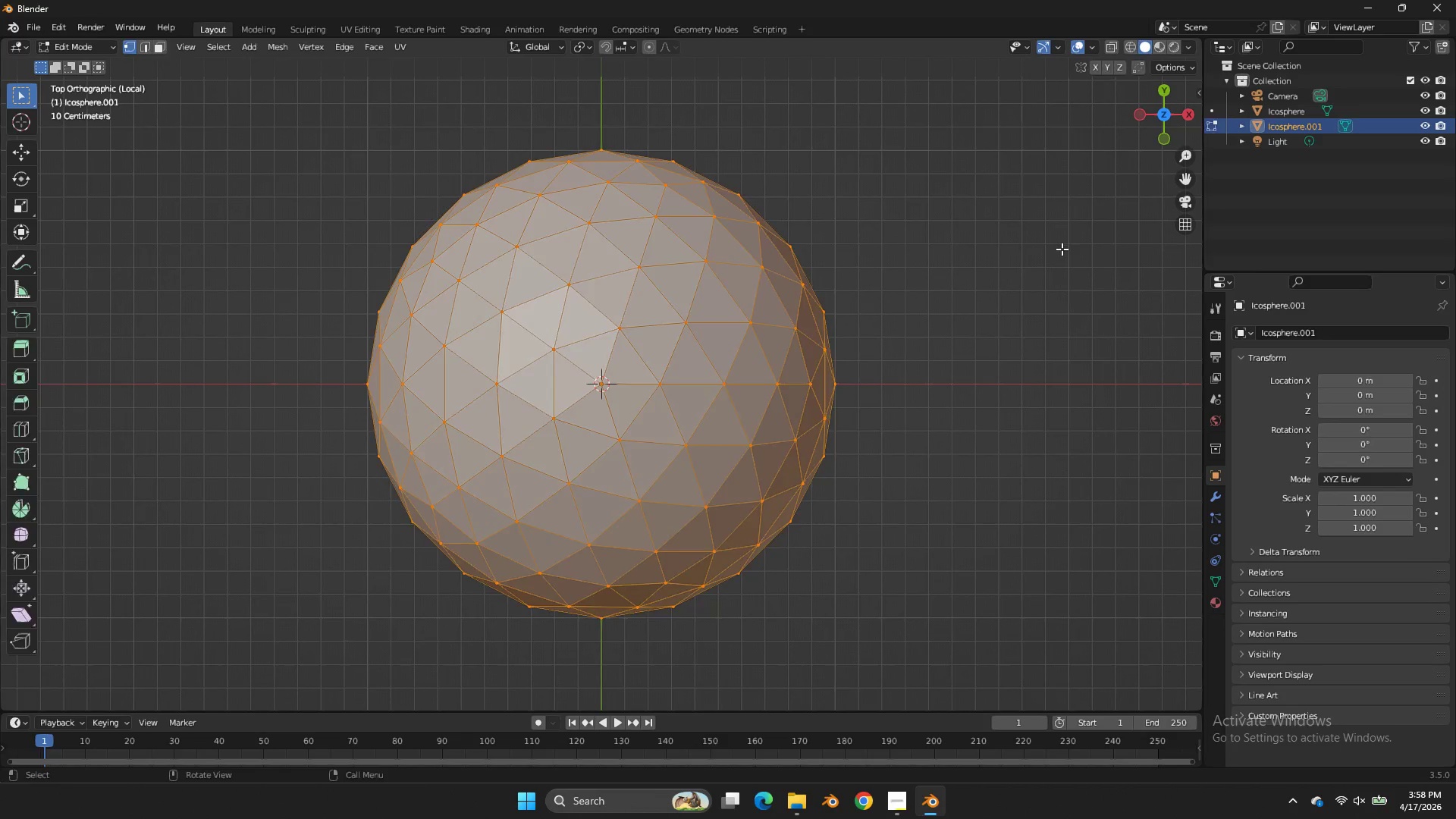 
key(Tab)
 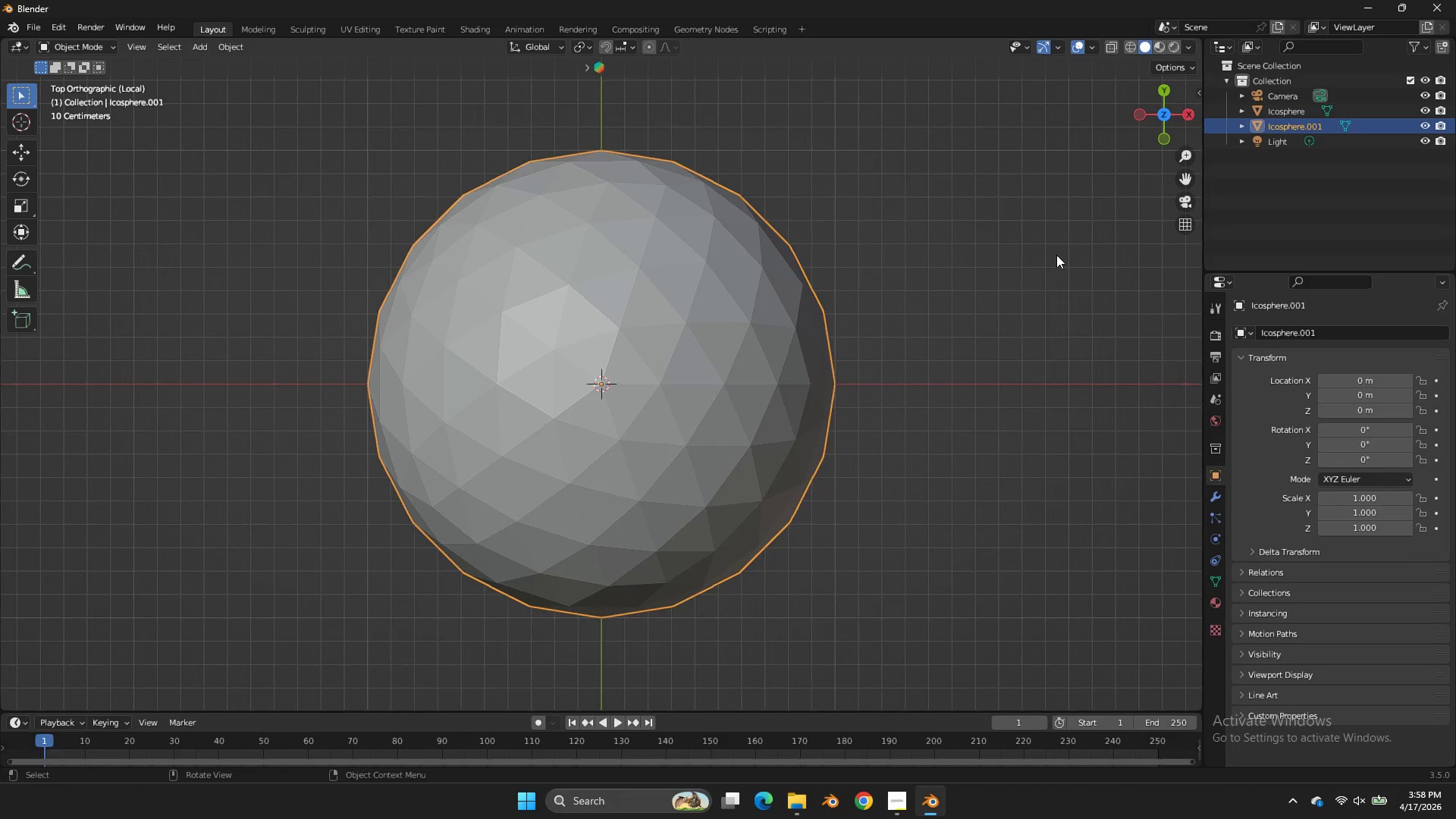 
key(Tab)
 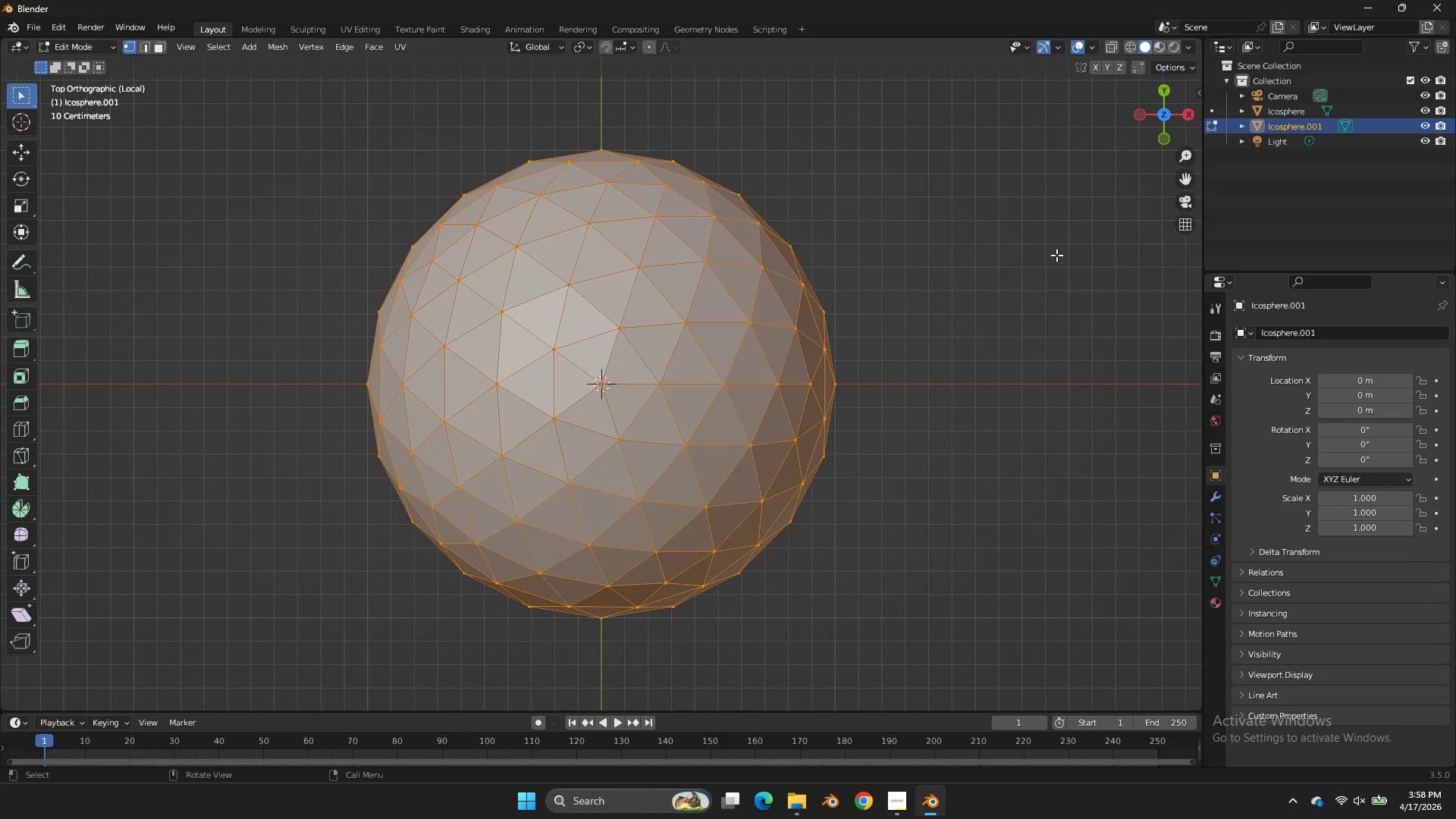 
key(Tab)
 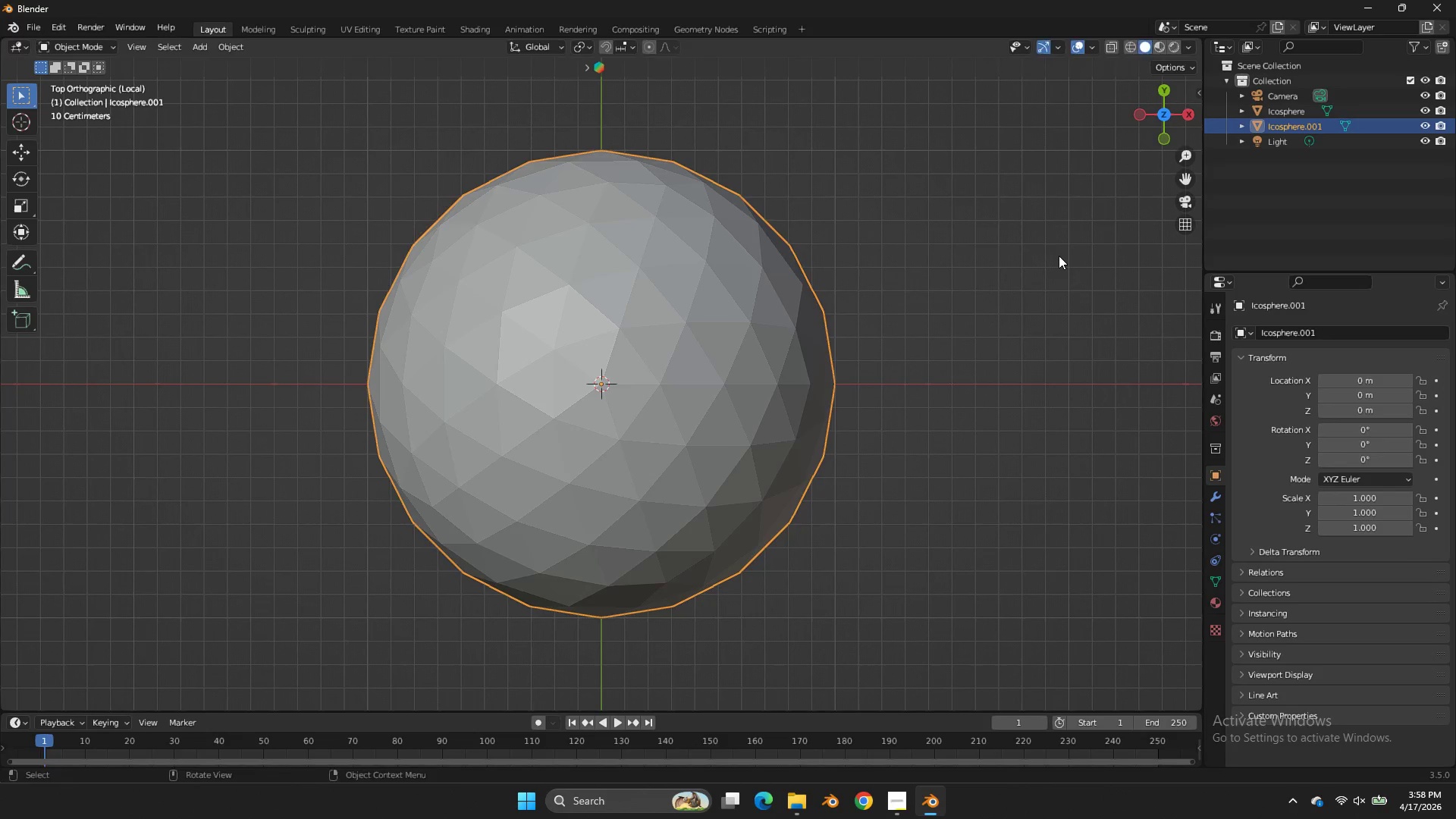 
key(R)
 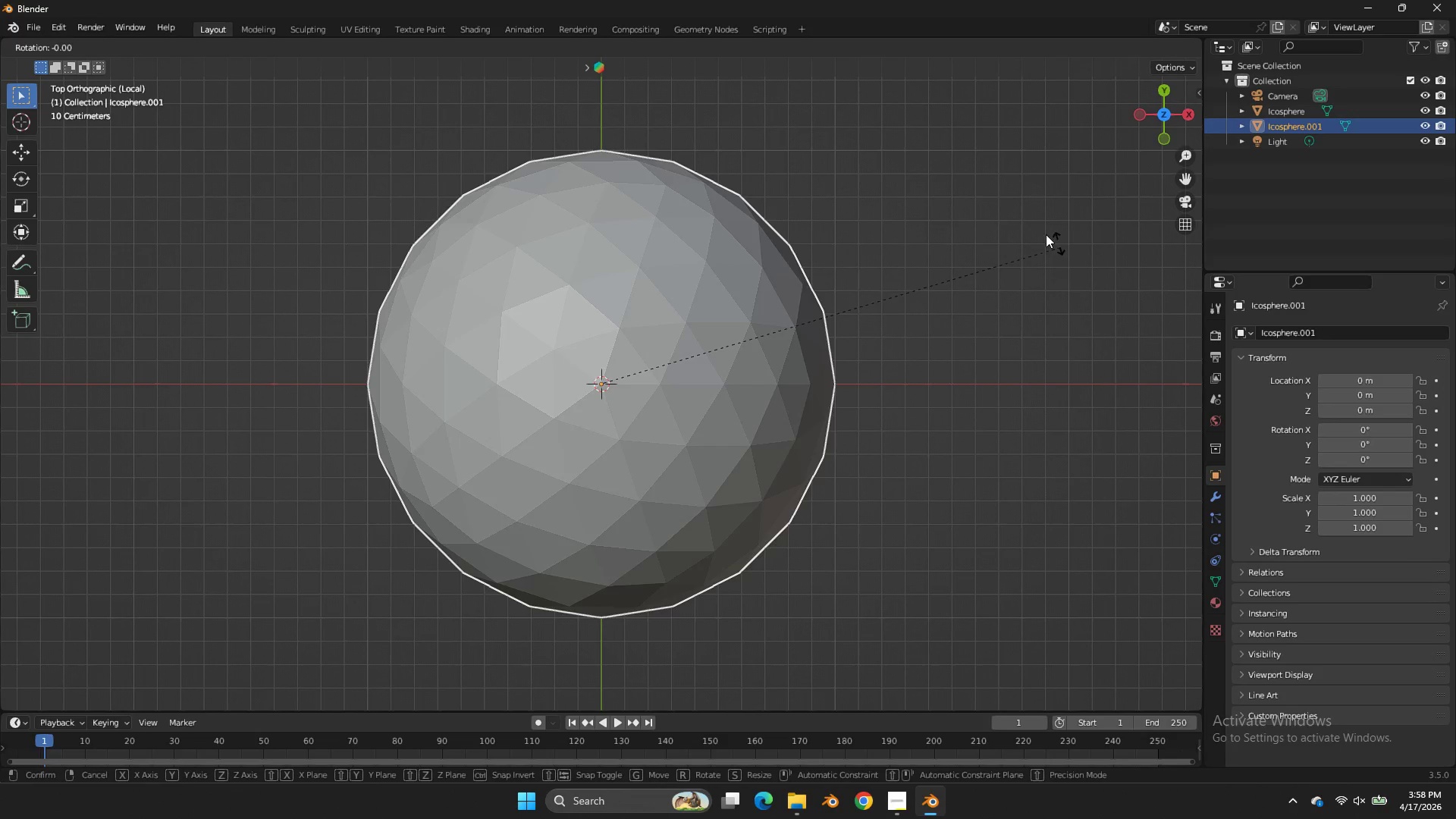 
hold_key(key=ControlLeft, duration=3.36)
double_click([265, 467])
 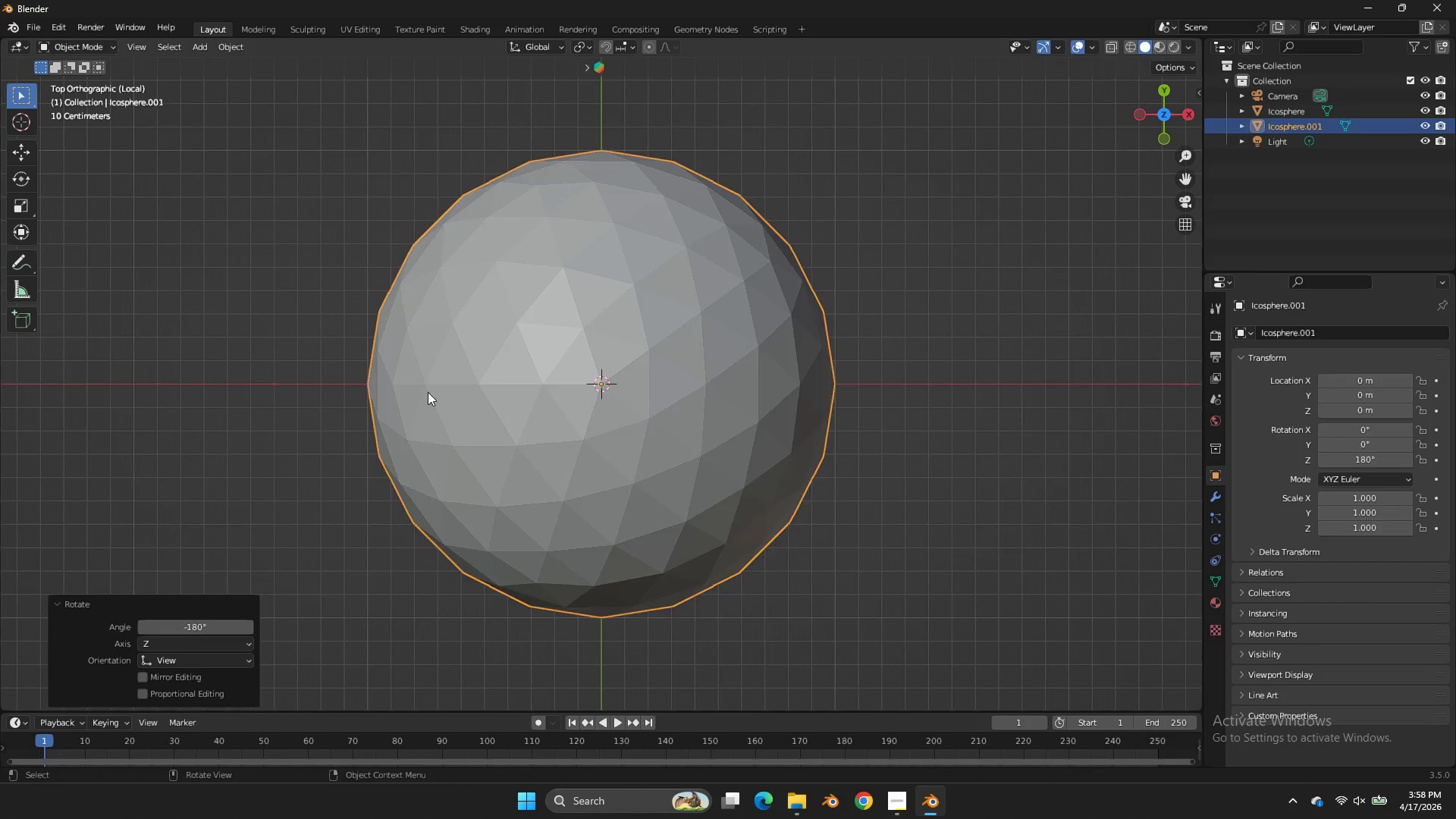 
key(Tab)
 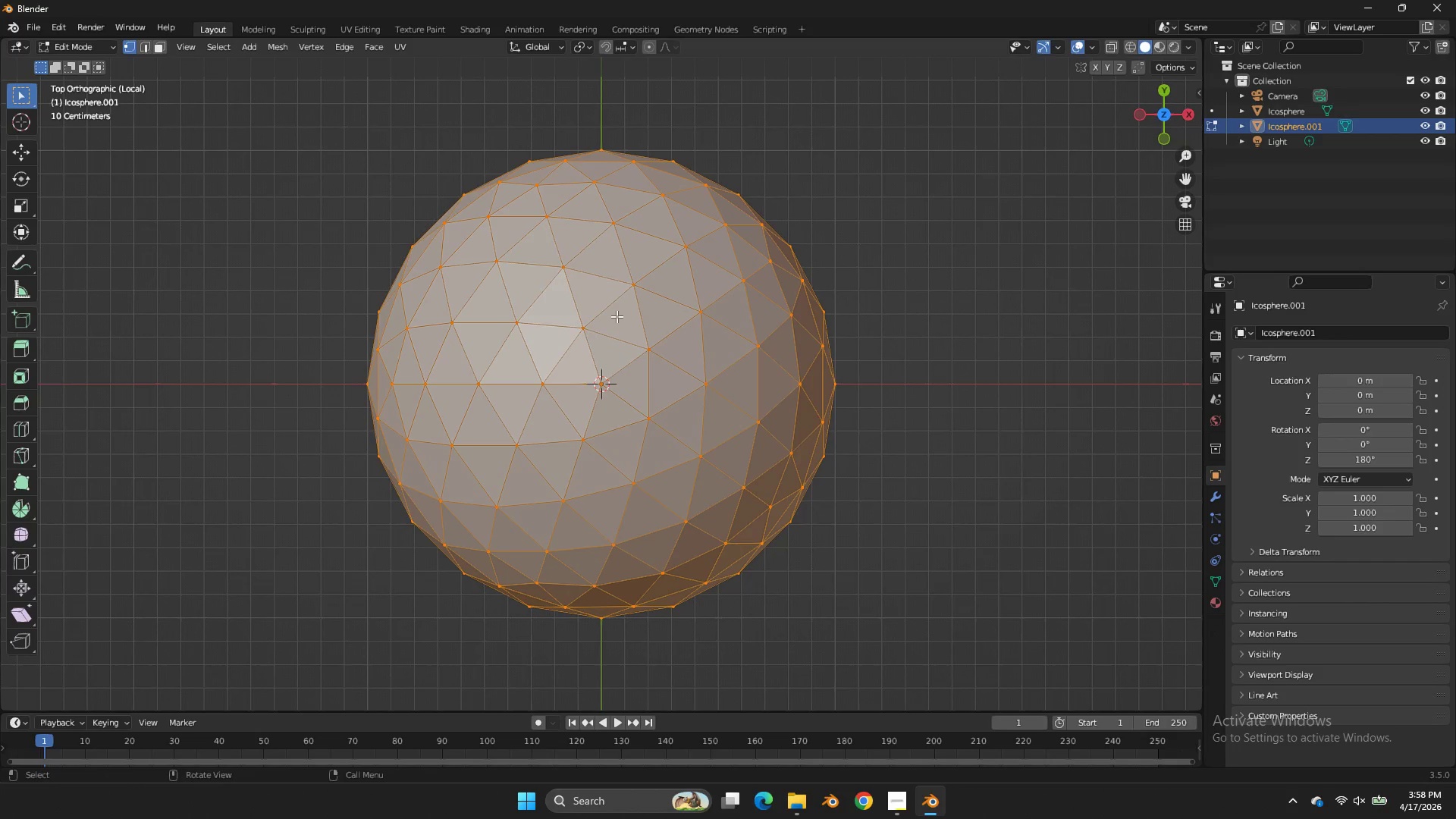 
scroll: coordinate [673, 291], scroll_direction: down, amount: 2.0
 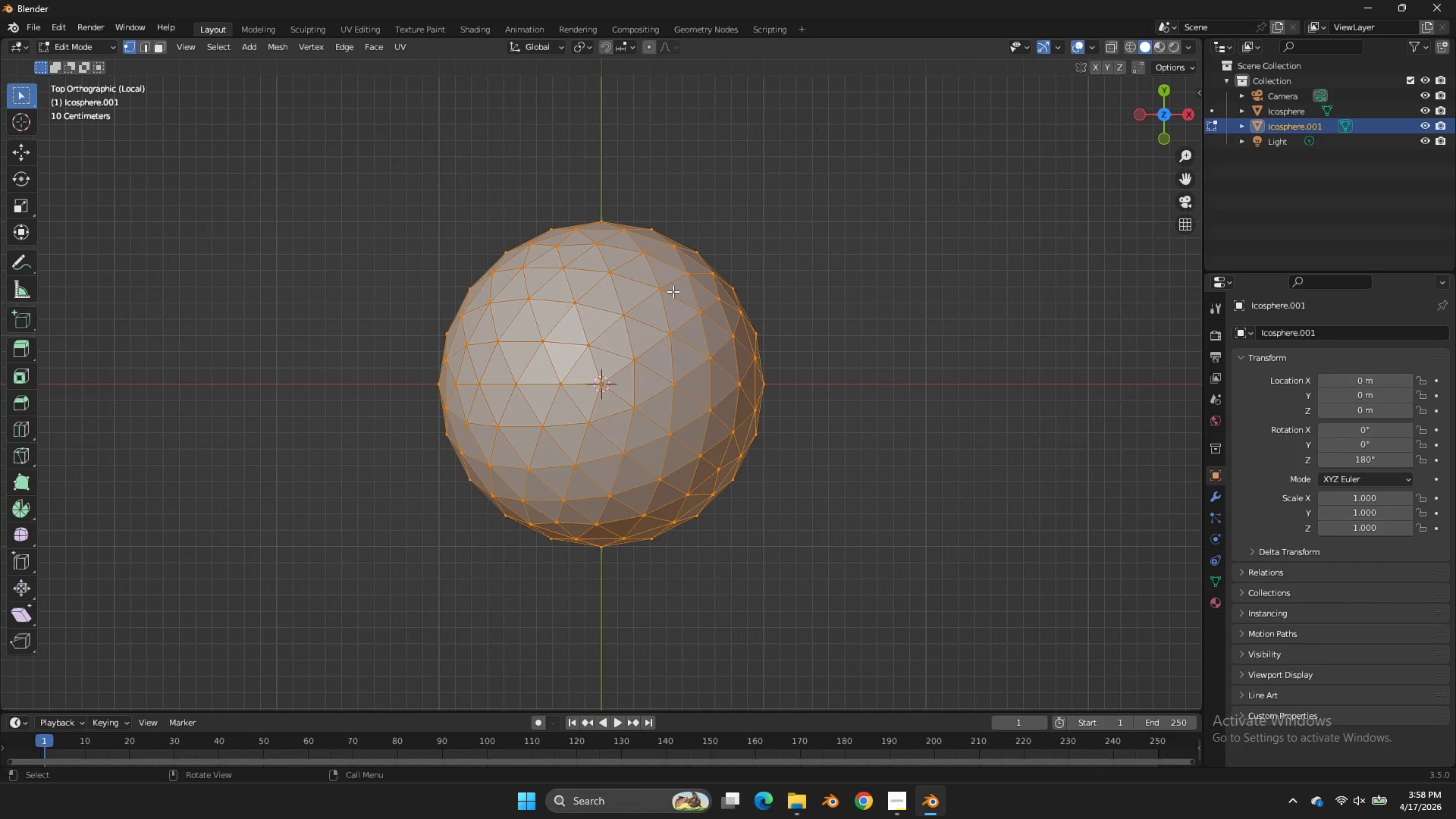 
key(NumpadDivide)
 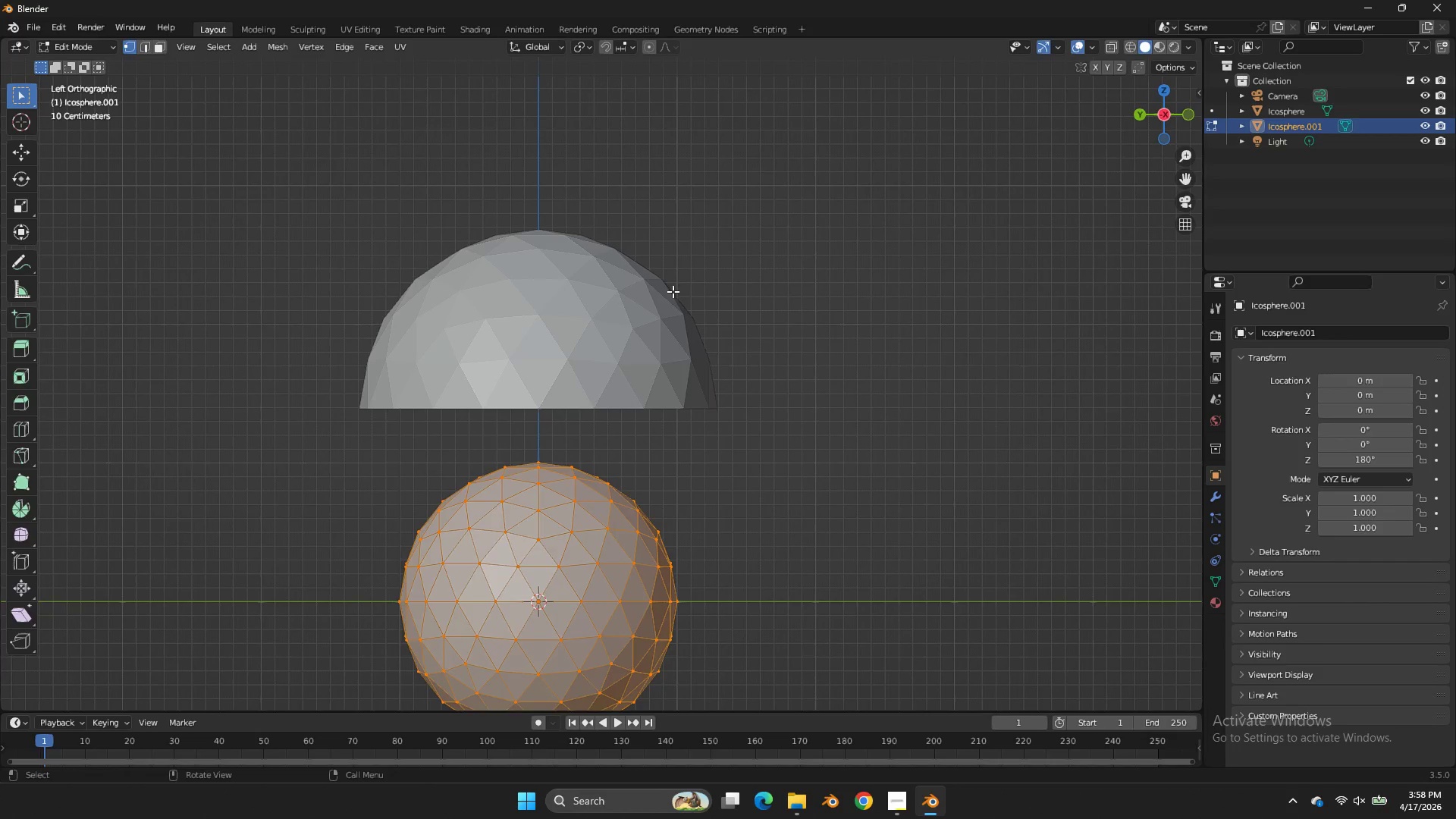 
key(Tab)
 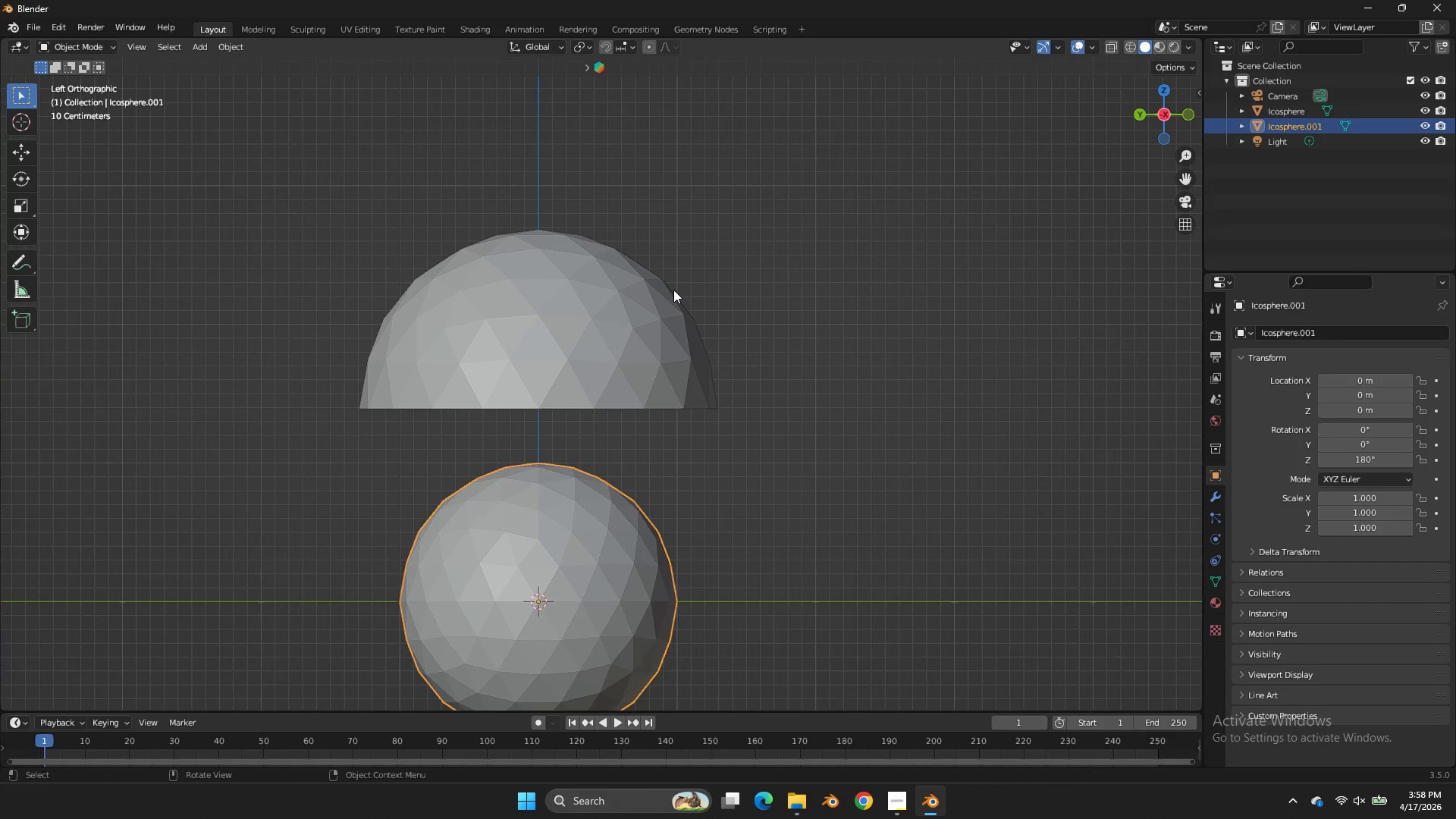 
key(Tab)
 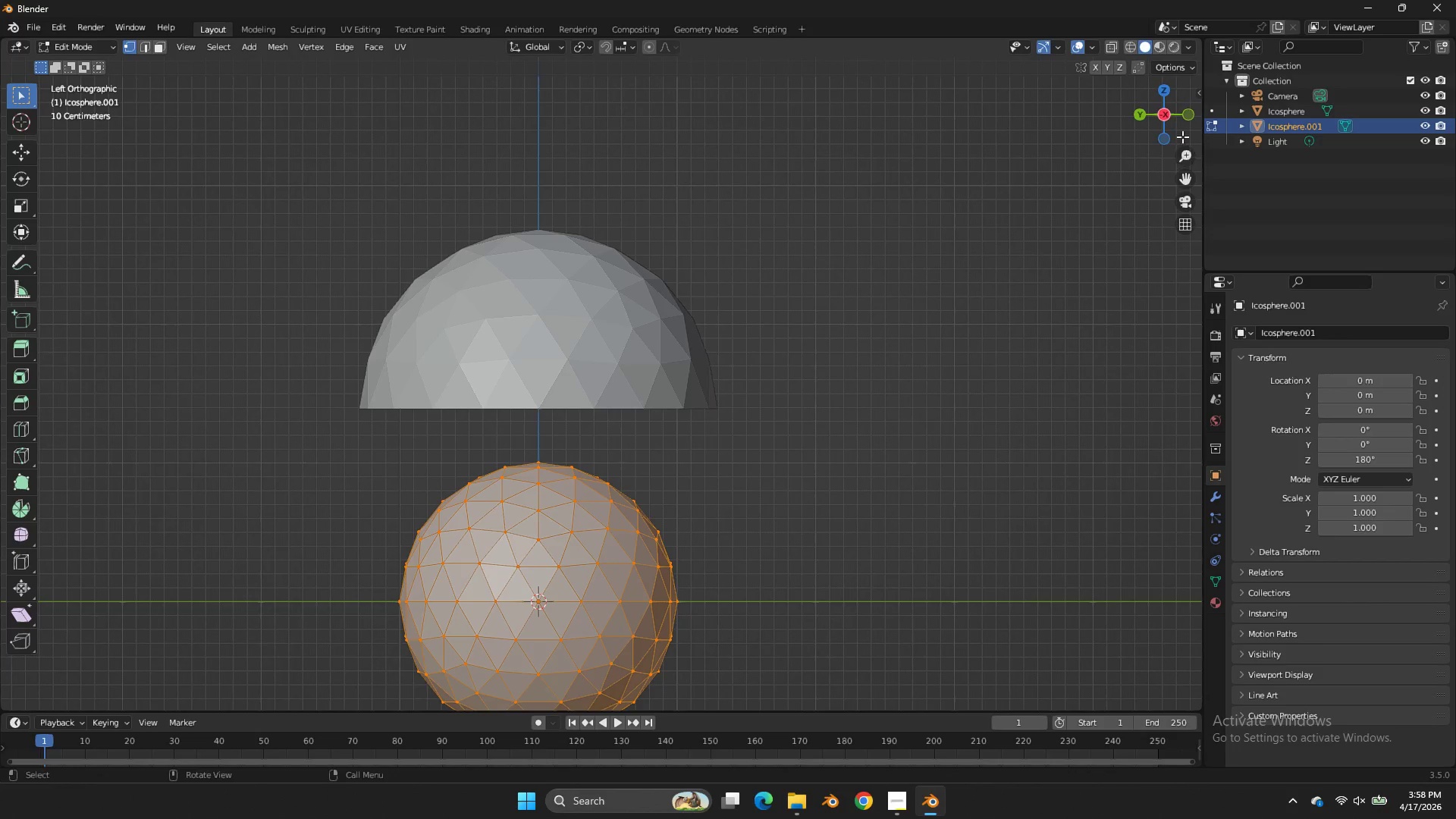 
left_click_drag(start_coordinate=[1176, 128], to_coordinate=[1041, 103])
 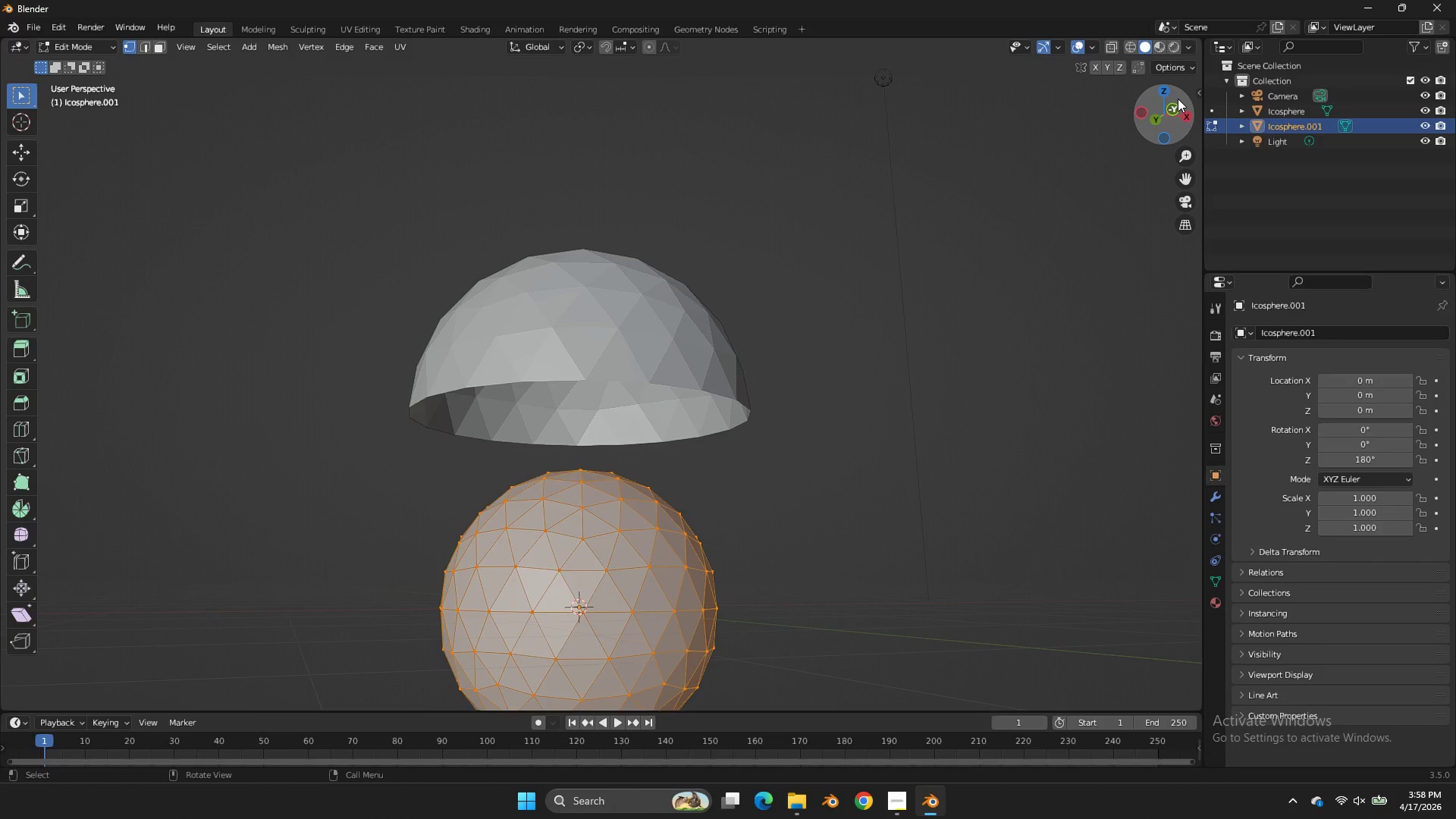 
double_click([1177, 100])
 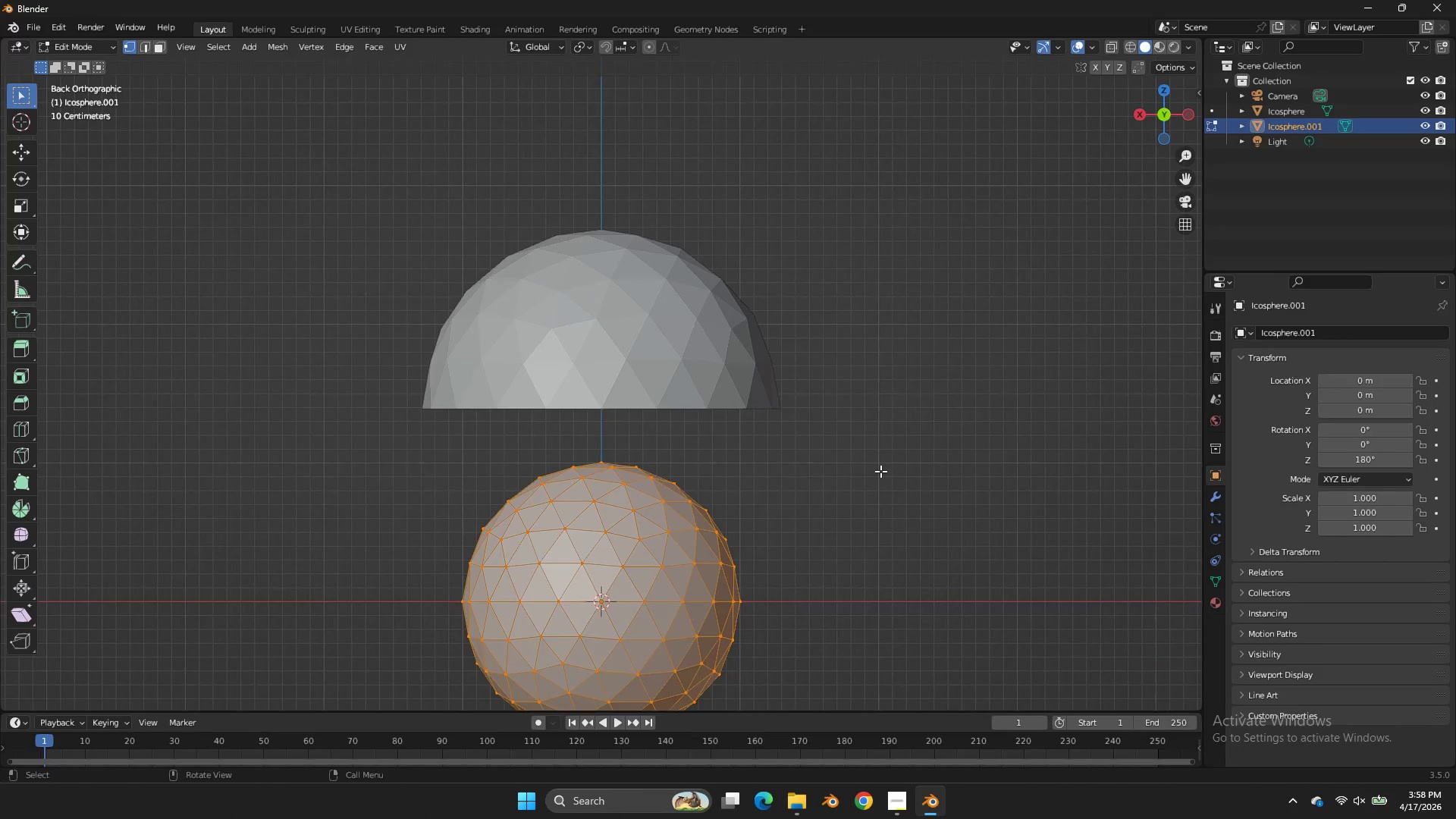 
scroll: coordinate [888, 469], scroll_direction: down, amount: 2.0
 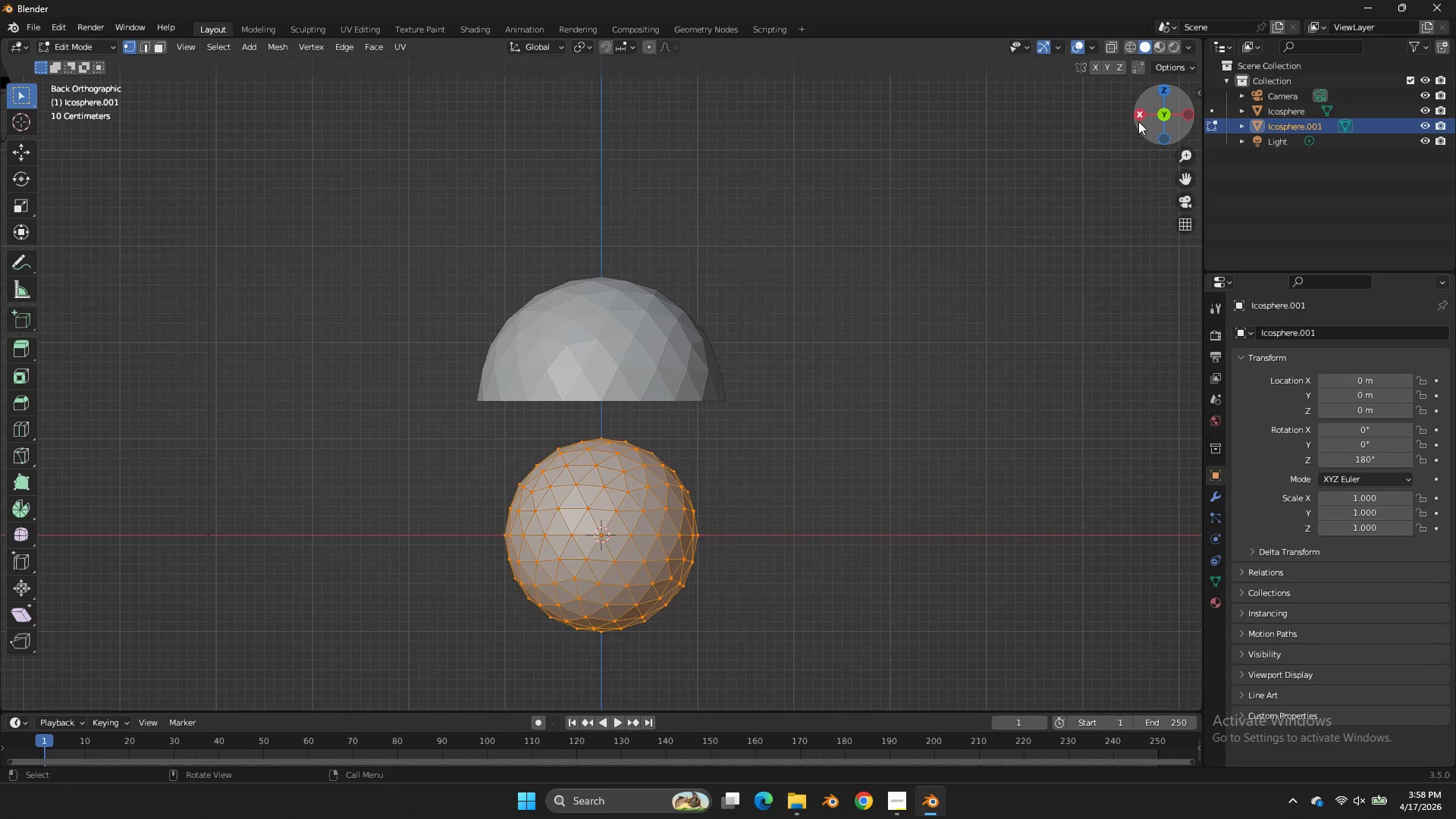 
left_click([1141, 120])
 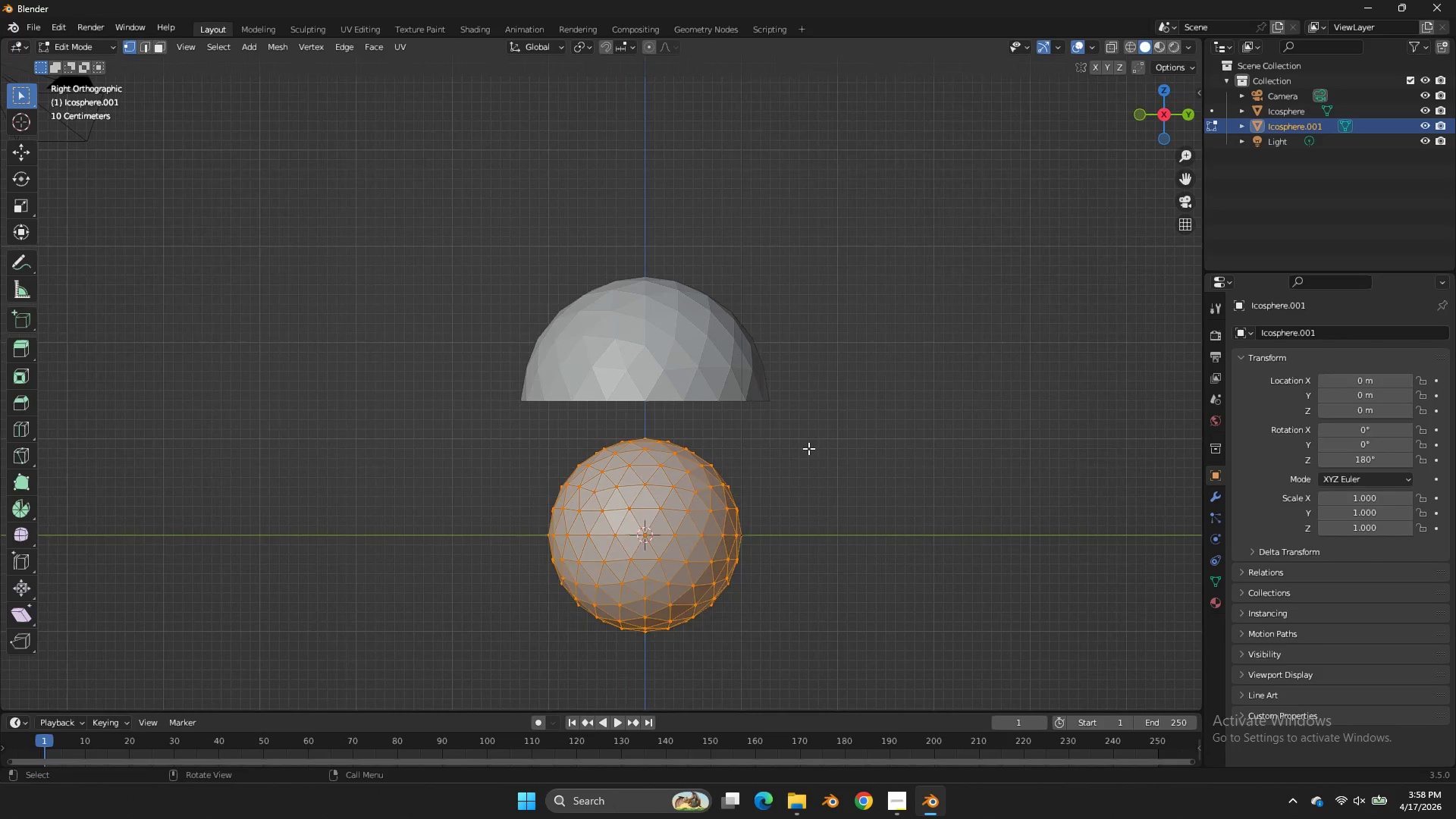 
key(Tab)
 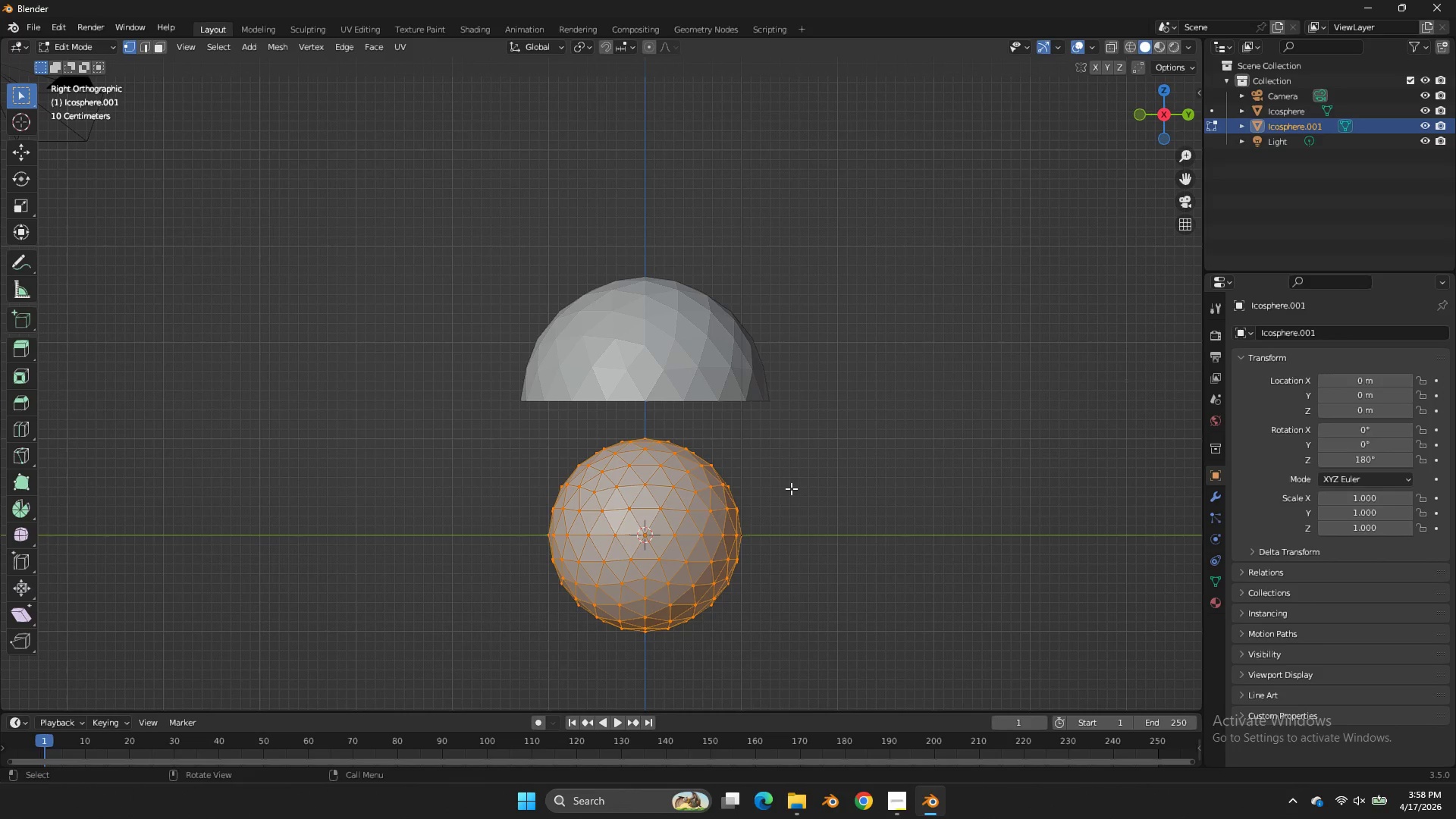 
key(Tab)
 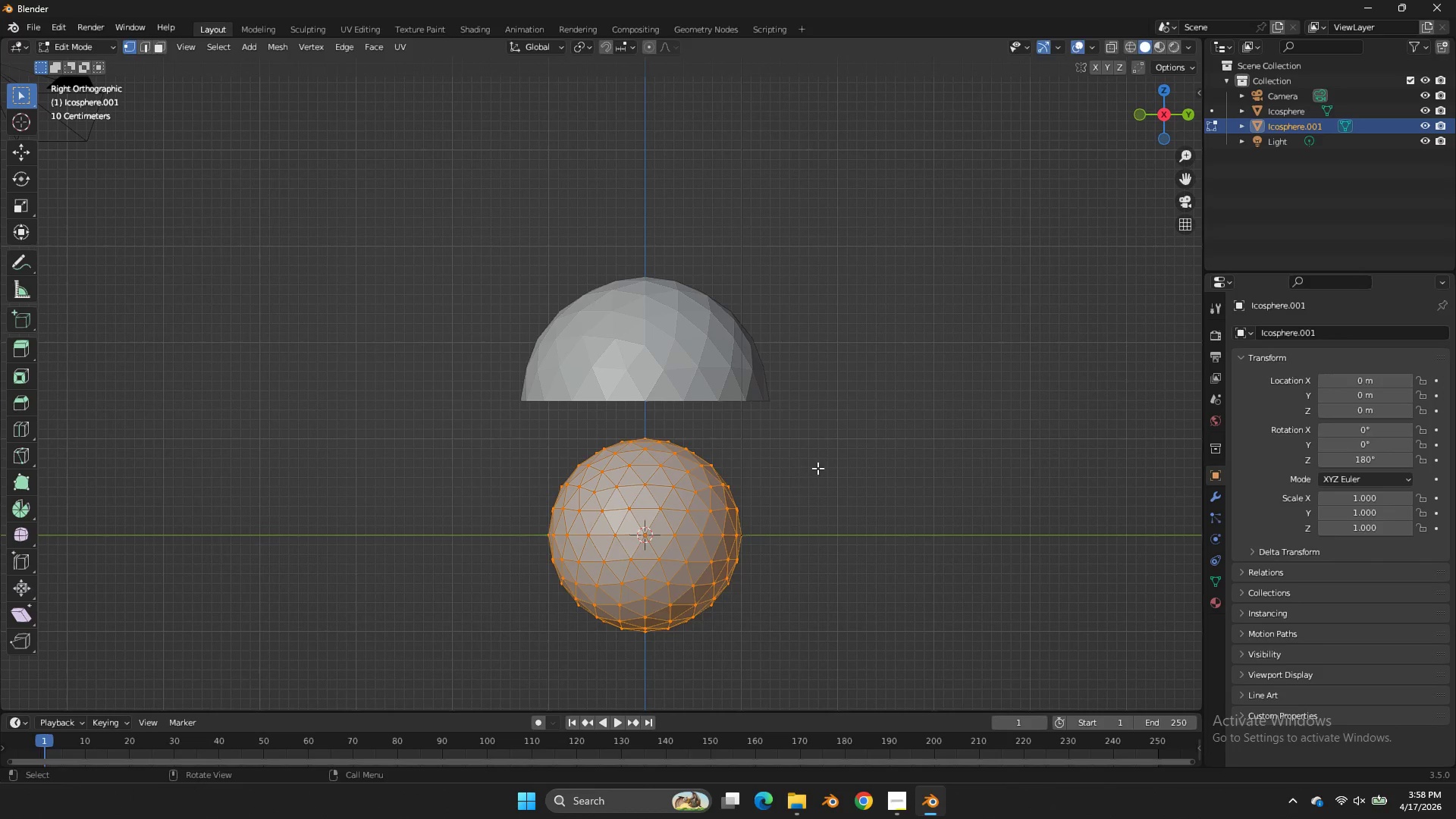 
key(G)
 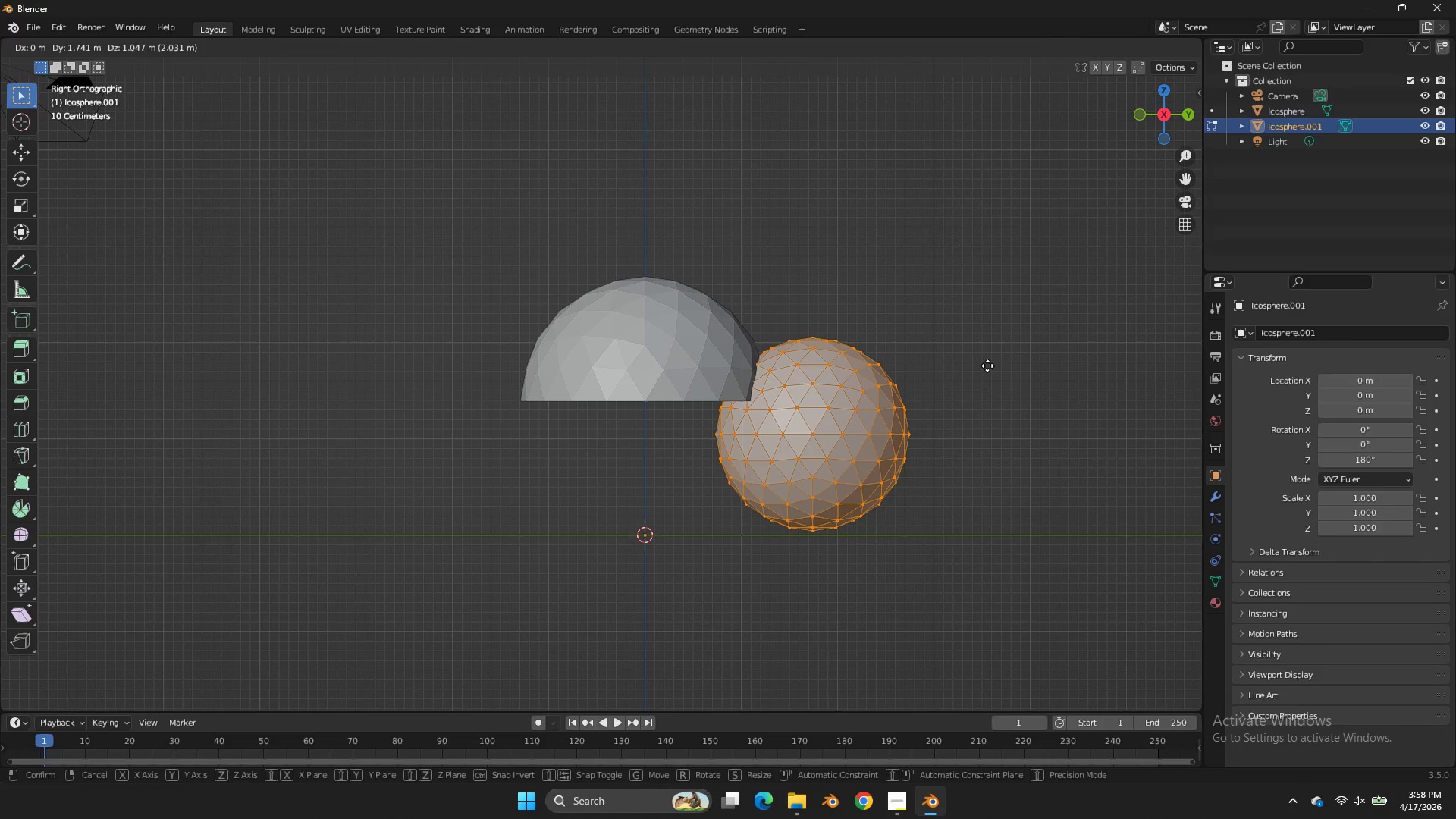 
double_click([984, 366])
 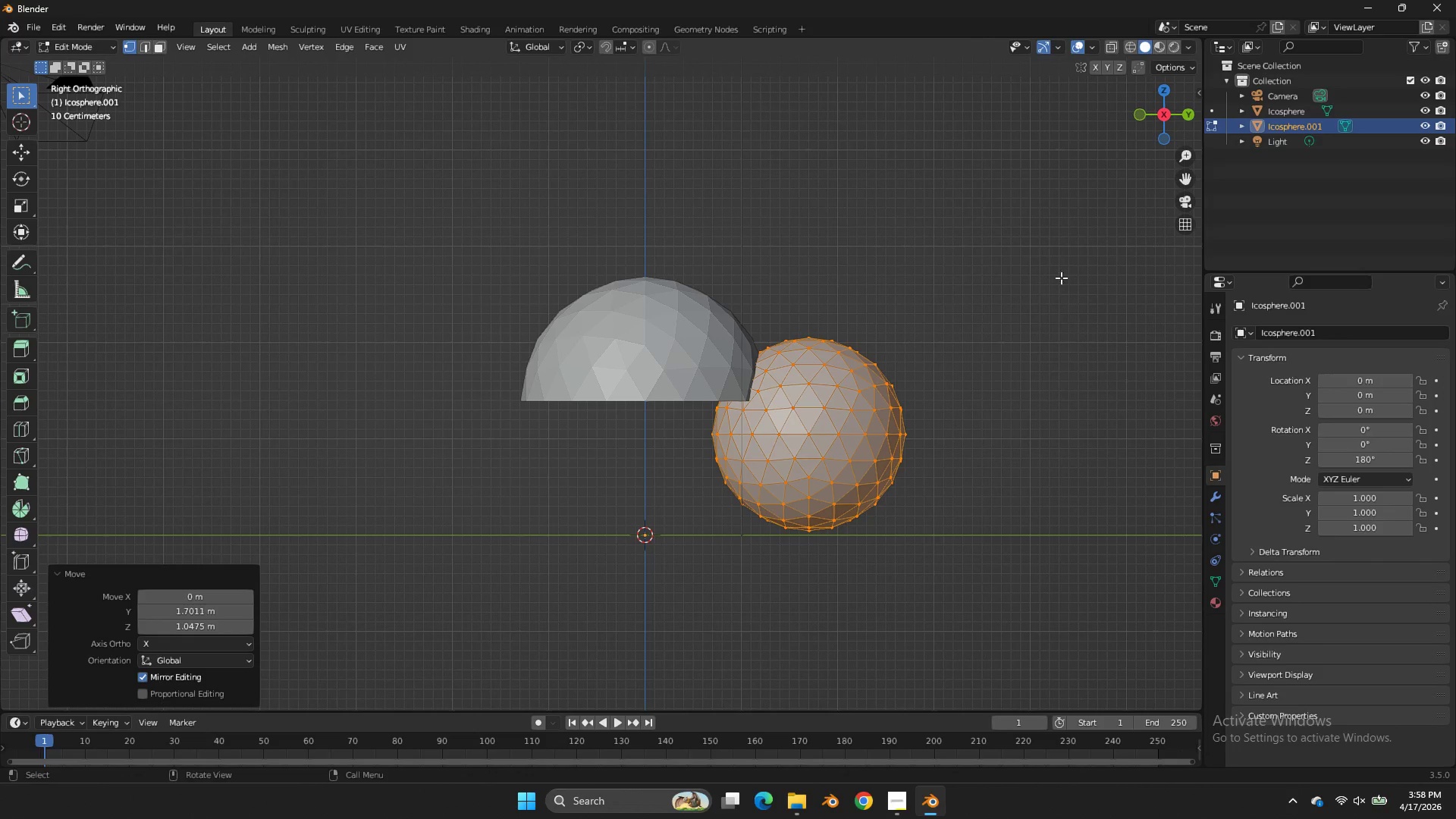 
key(Tab)
 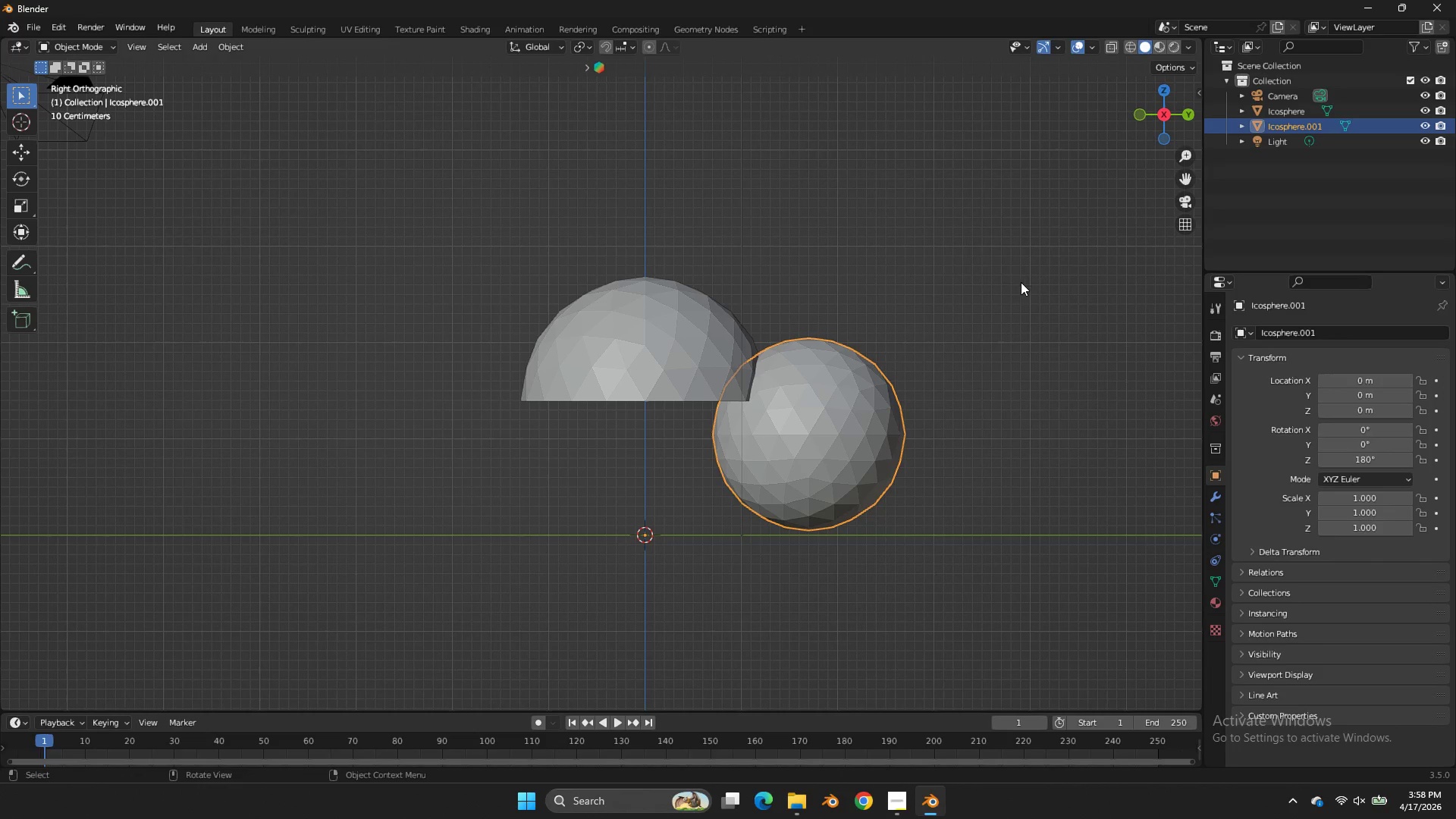 
key(Tab)
 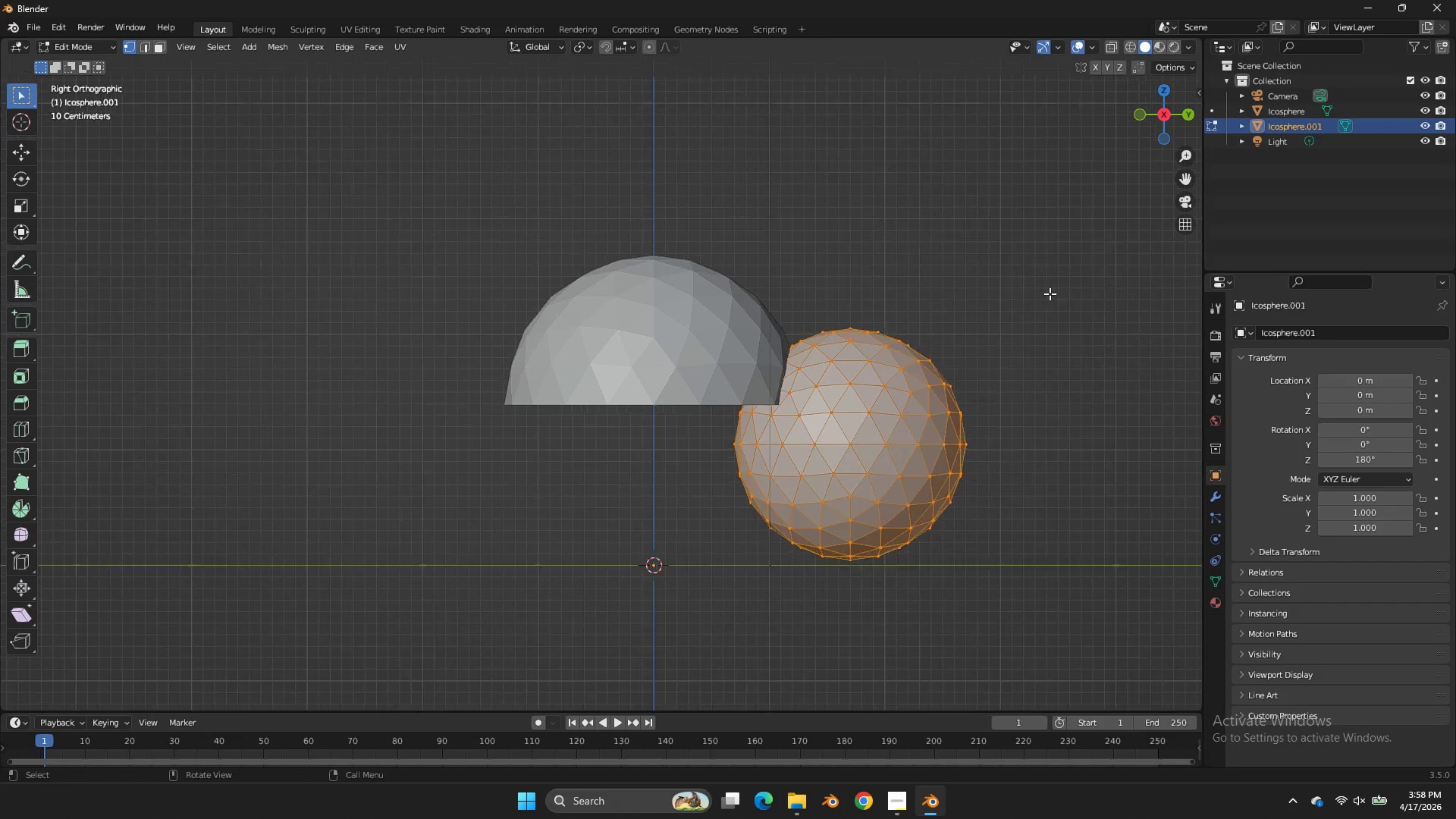 
left_click([1147, 133])
 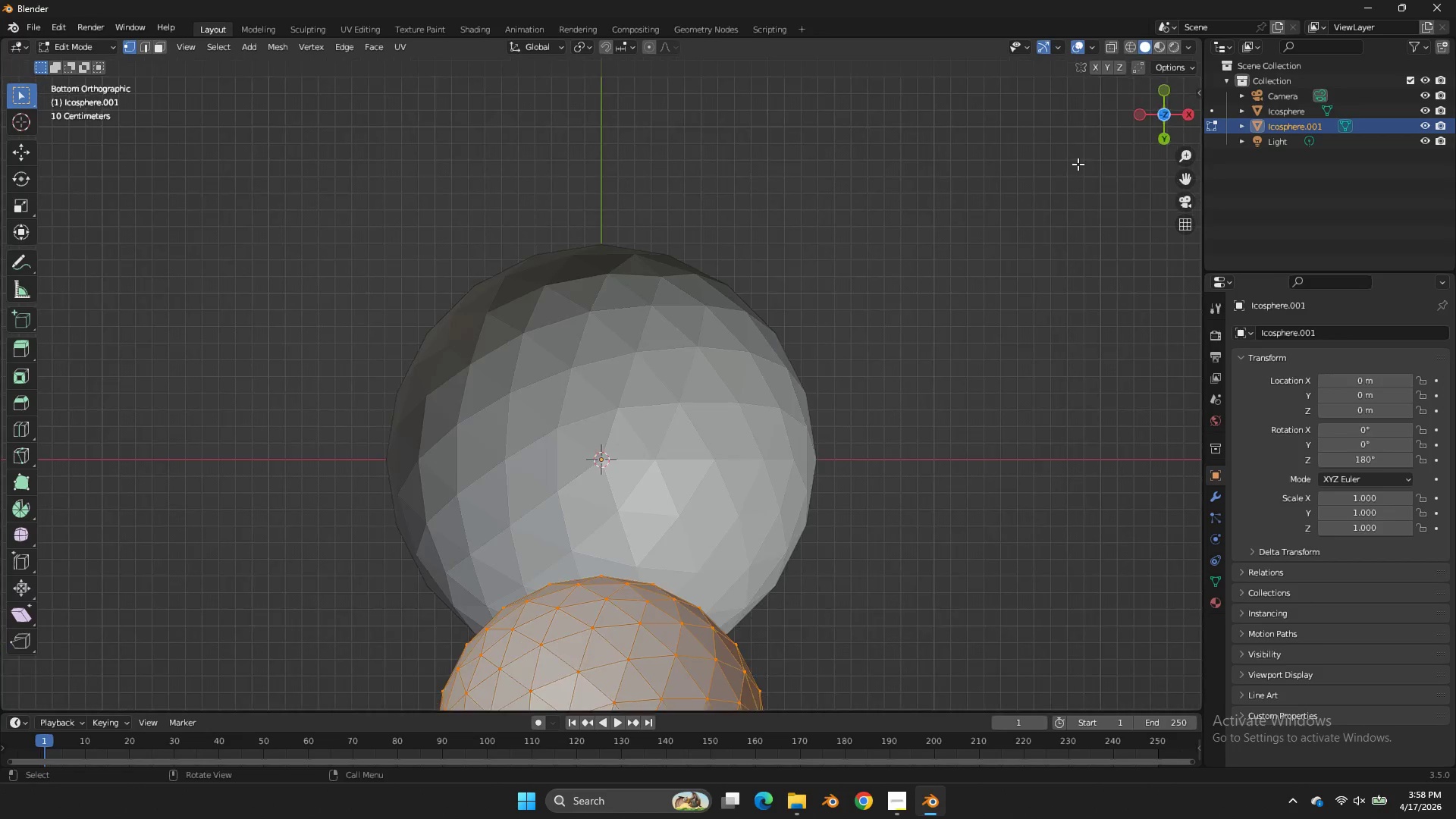 
left_click_drag(start_coordinate=[1147, 133], to_coordinate=[1049, 167])
 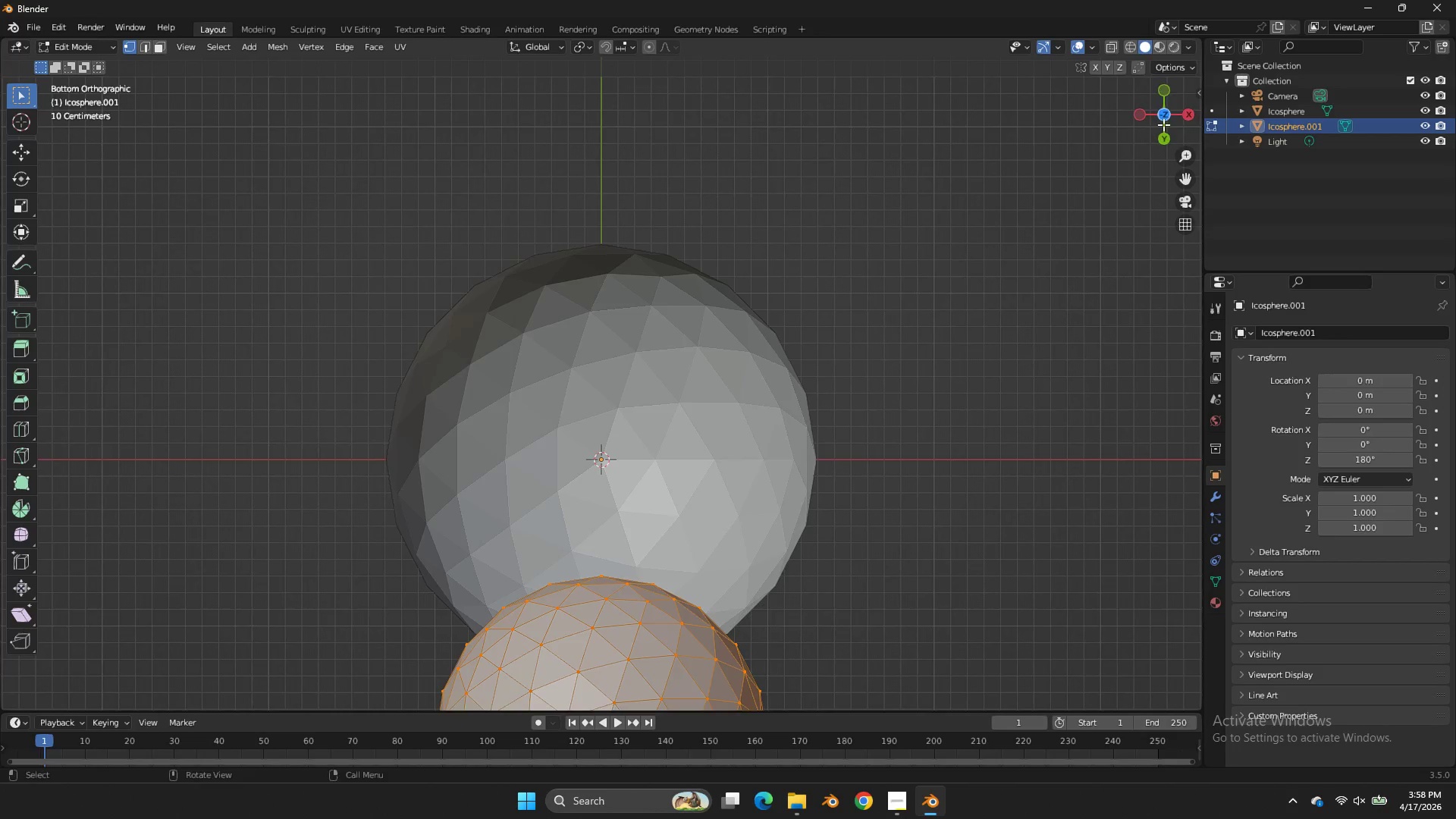 
scroll: coordinate [1058, 287], scroll_direction: up, amount: 3.0
 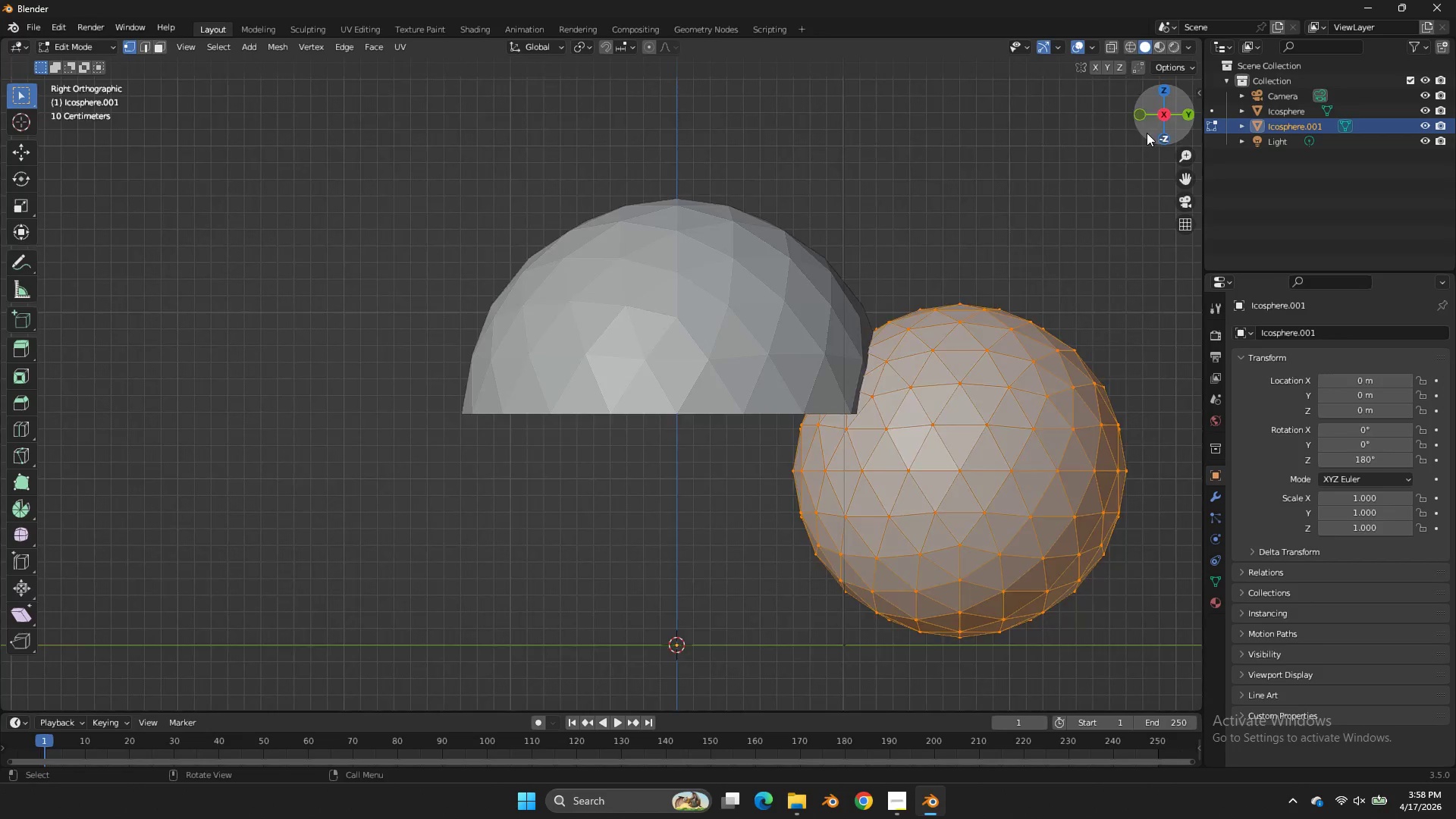 
left_click_drag(start_coordinate=[1163, 124], to_coordinate=[785, 334])
 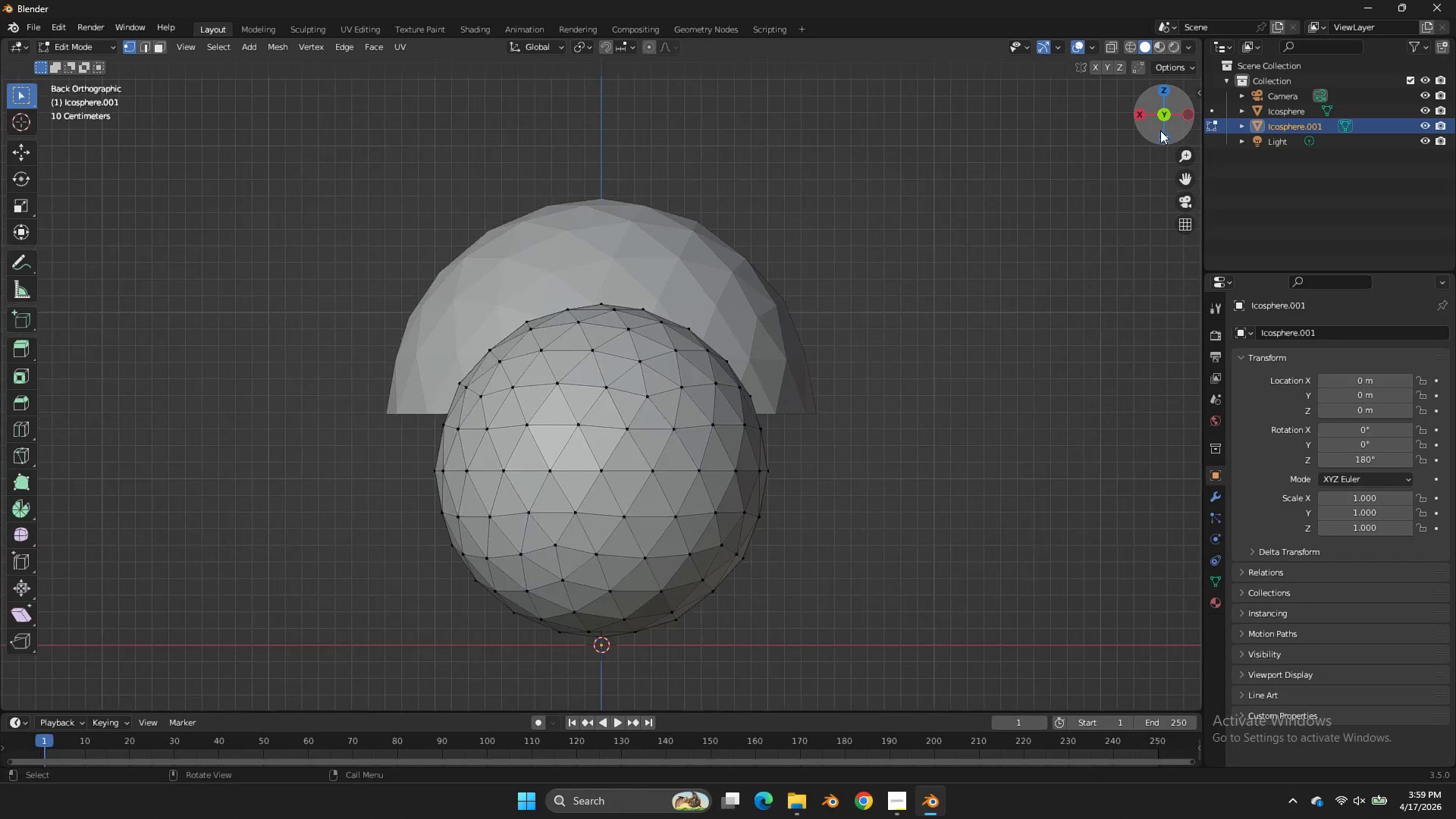 
left_click([1160, 130])
 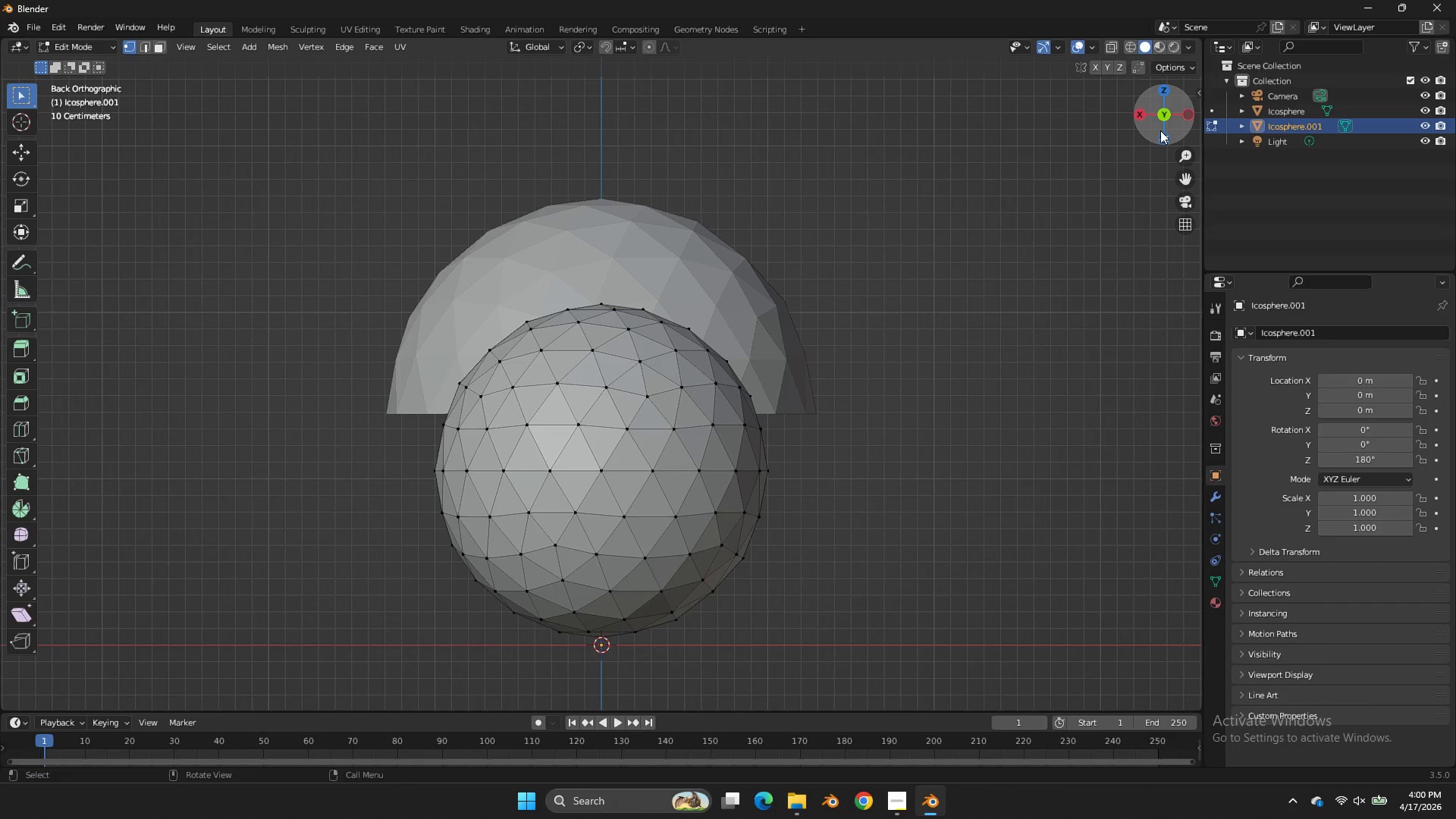 
wait(64.39)
 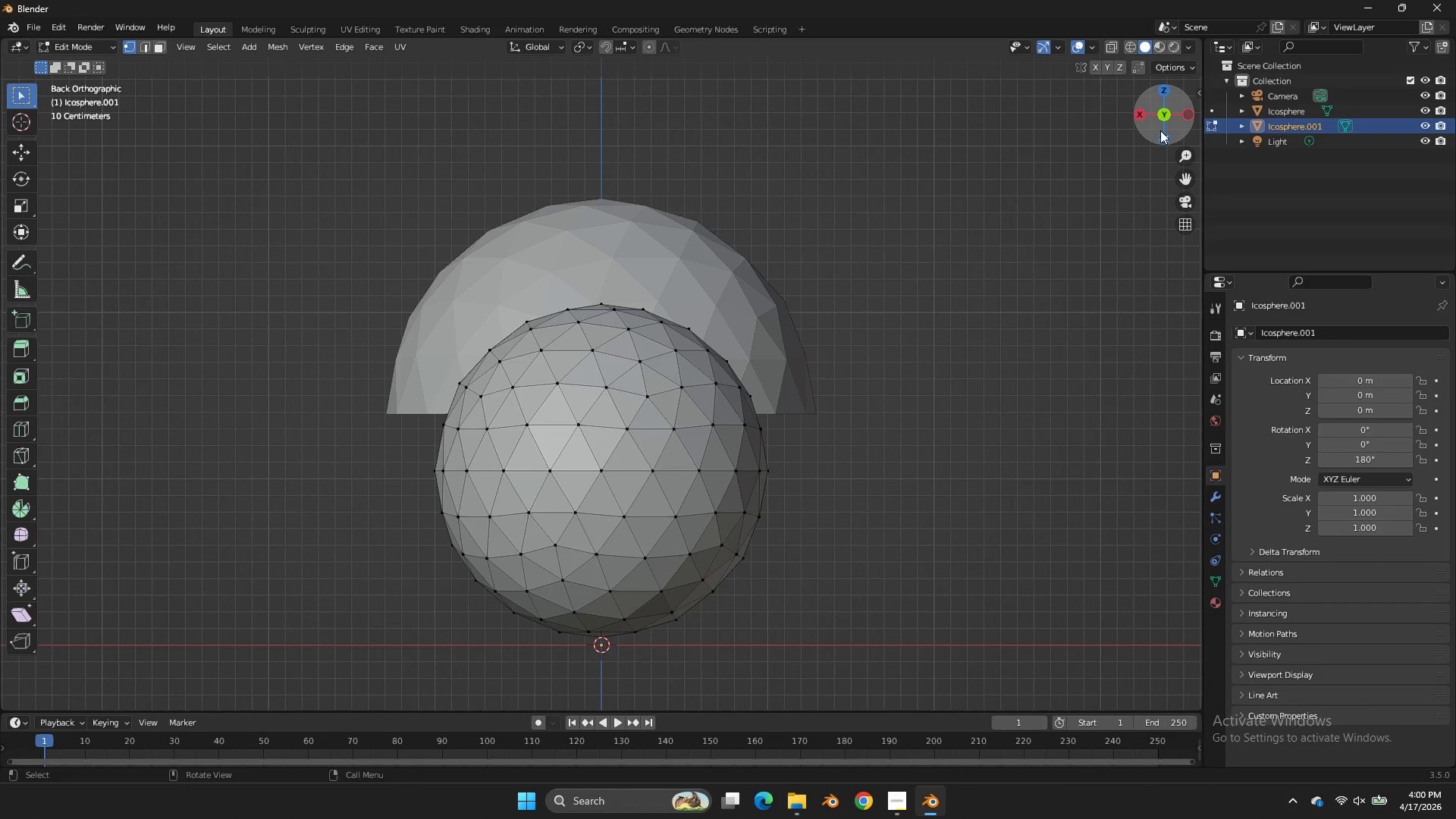 
key(Tab)
 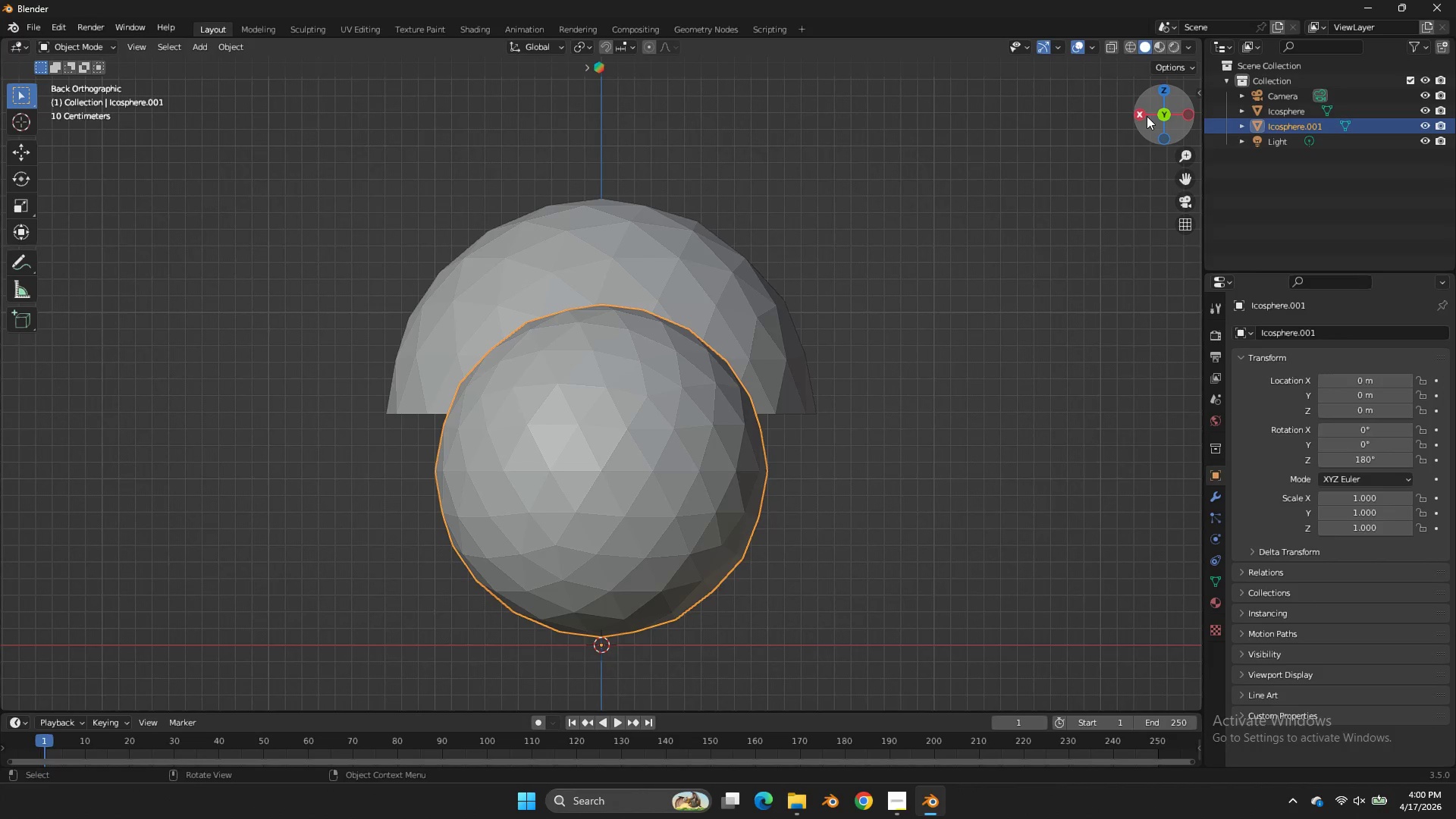 
left_click([1144, 115])
 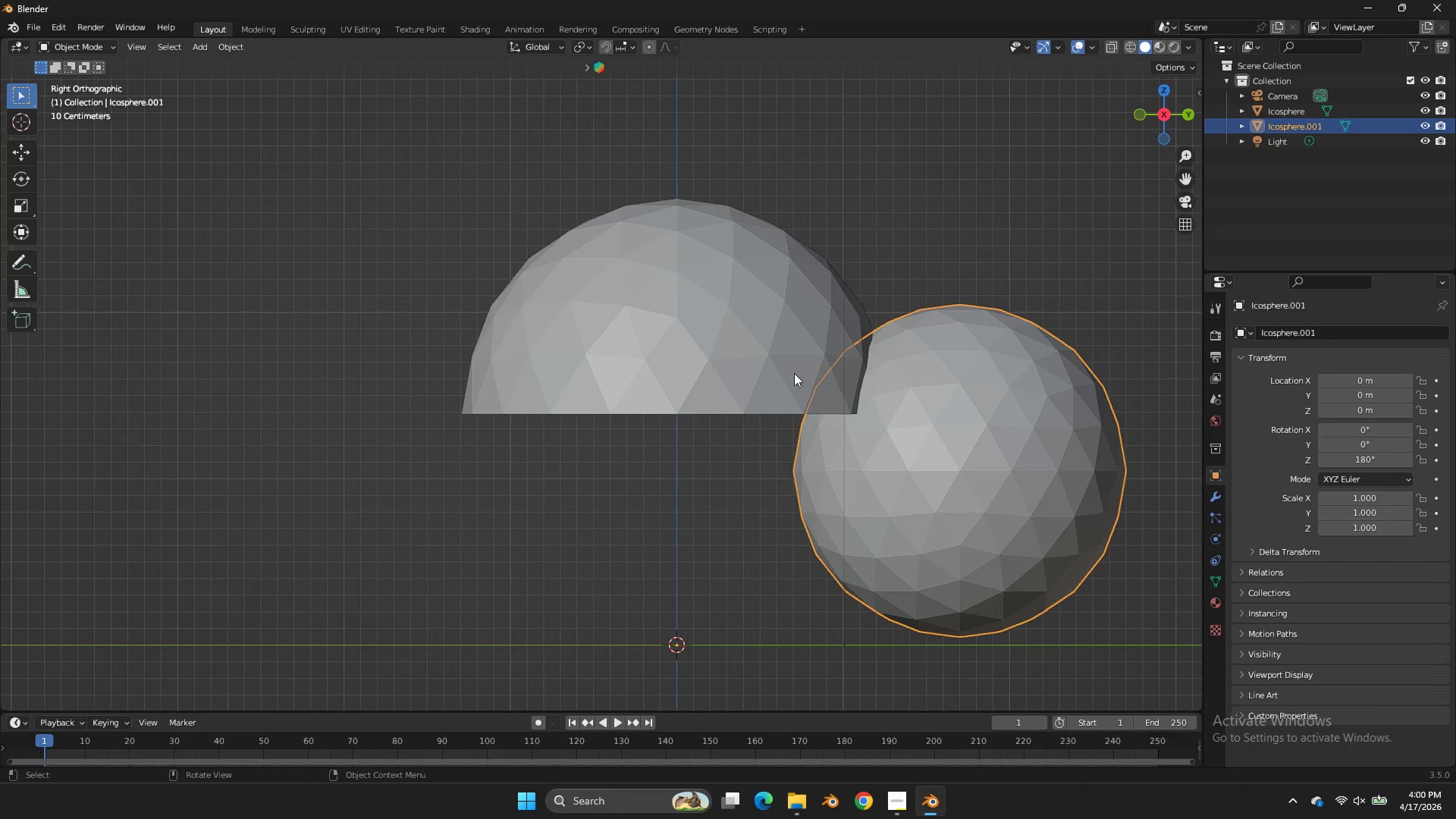 
key(X)
 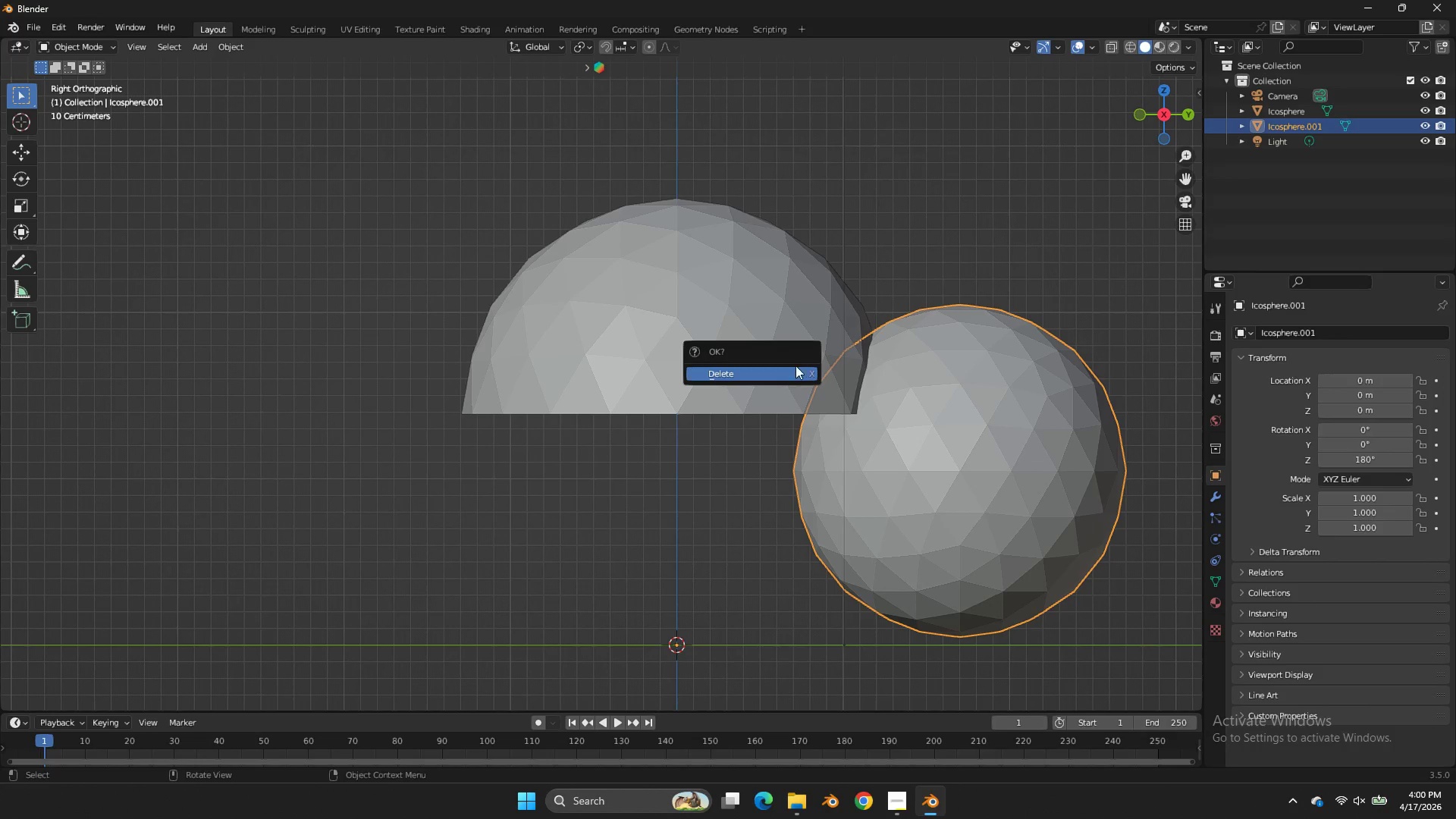 
double_click([795, 366])
 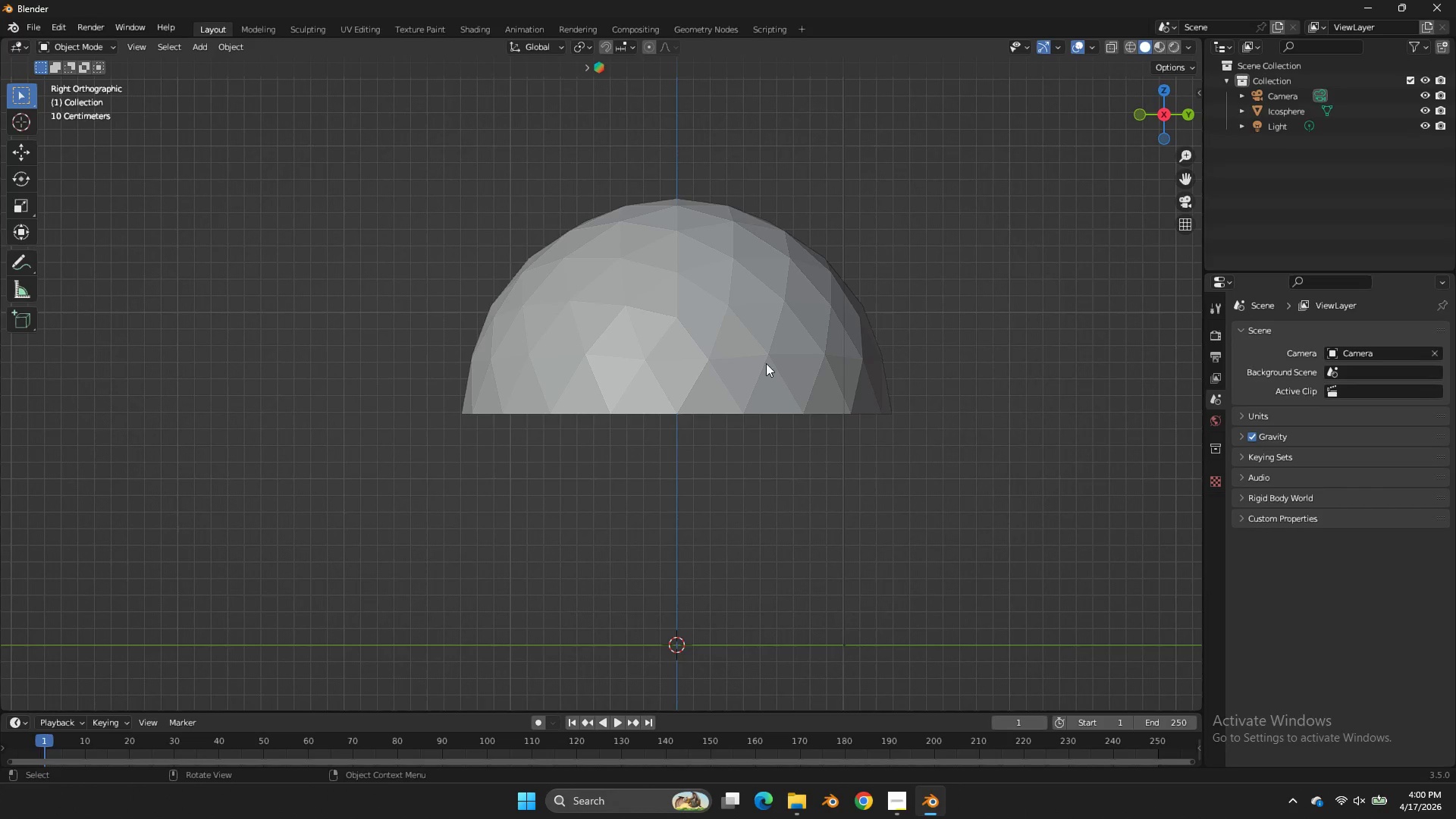 
triple_click([766, 363])
 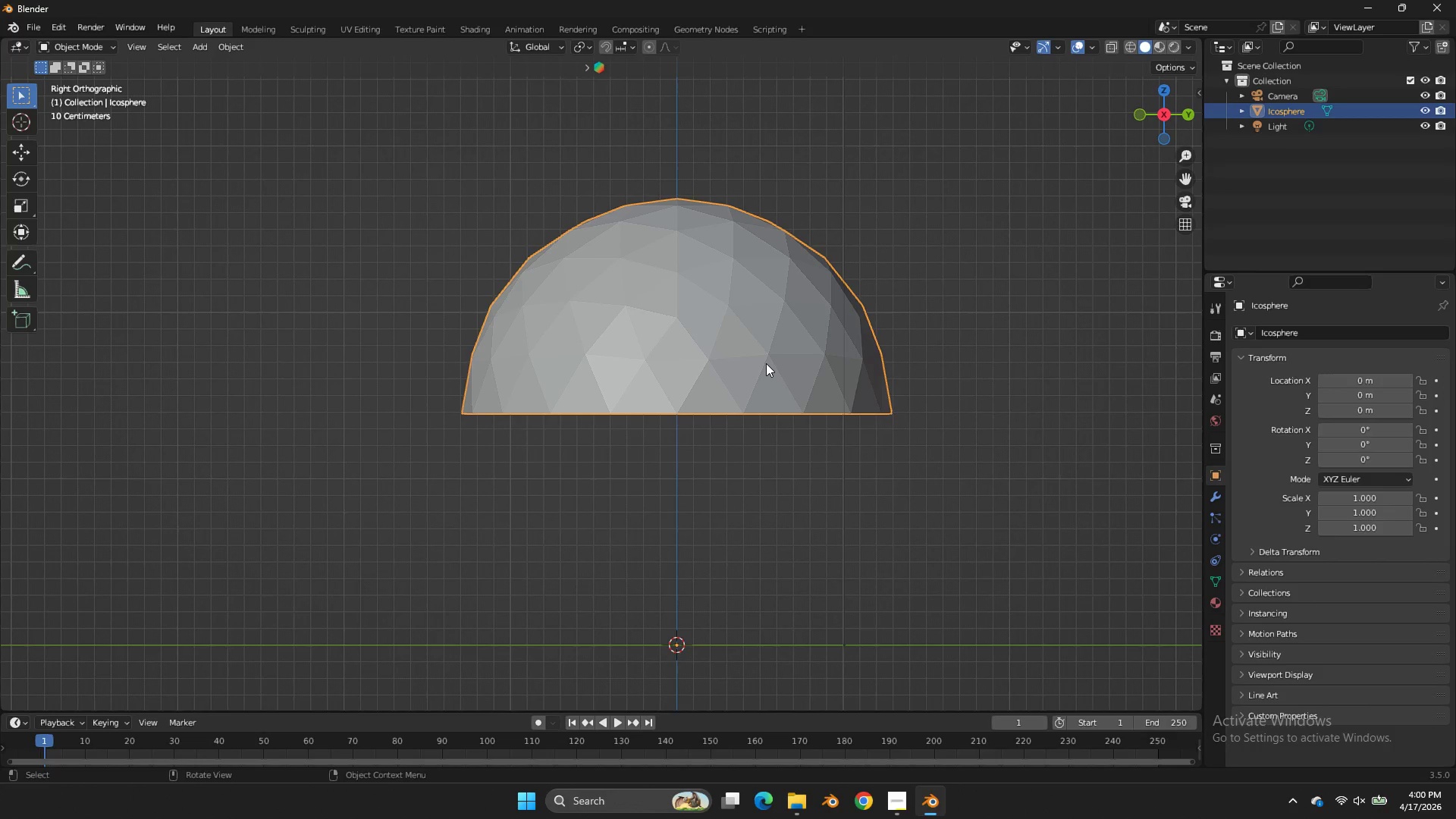 
triple_click([766, 363])
 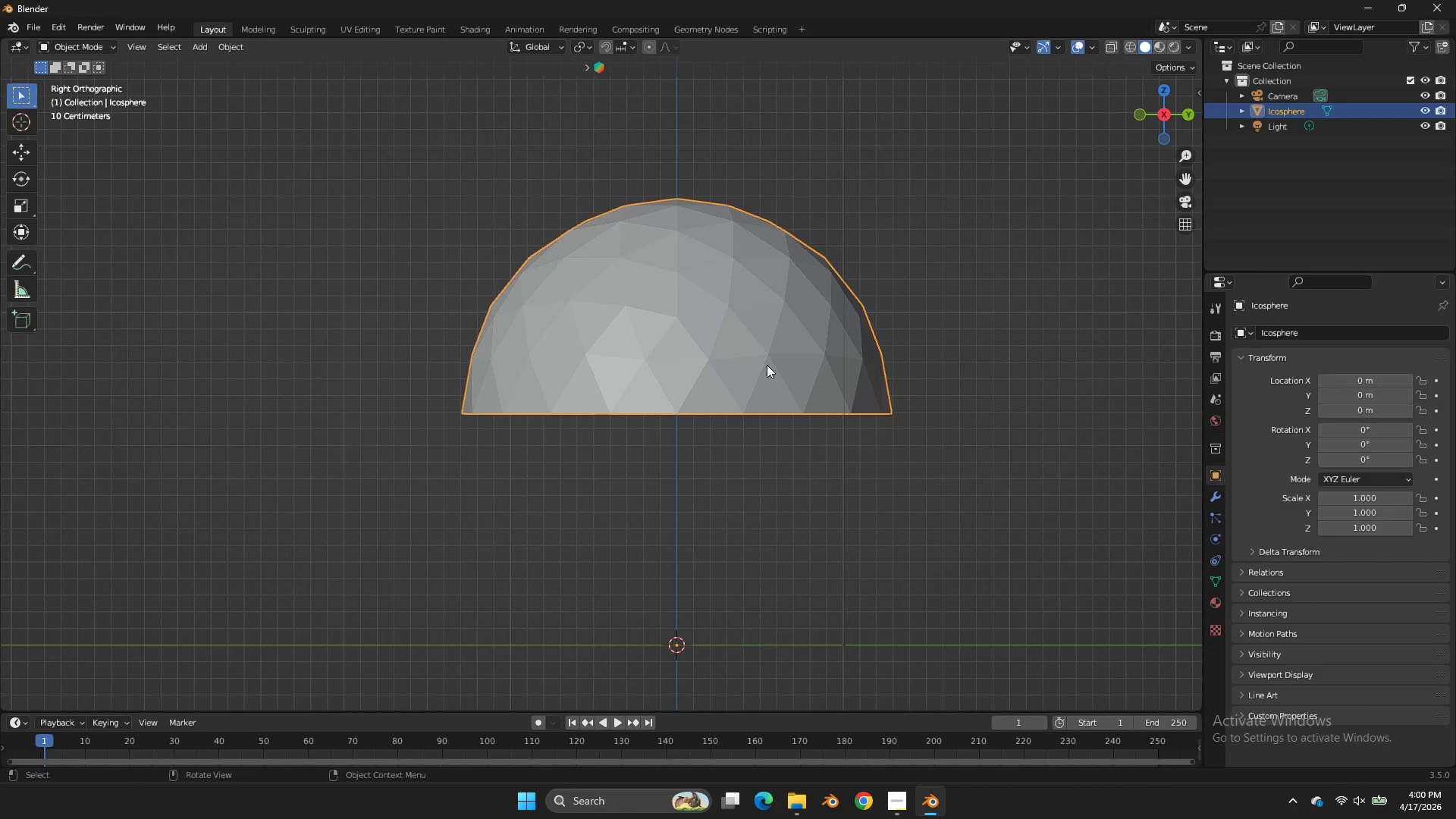 
key(X)
 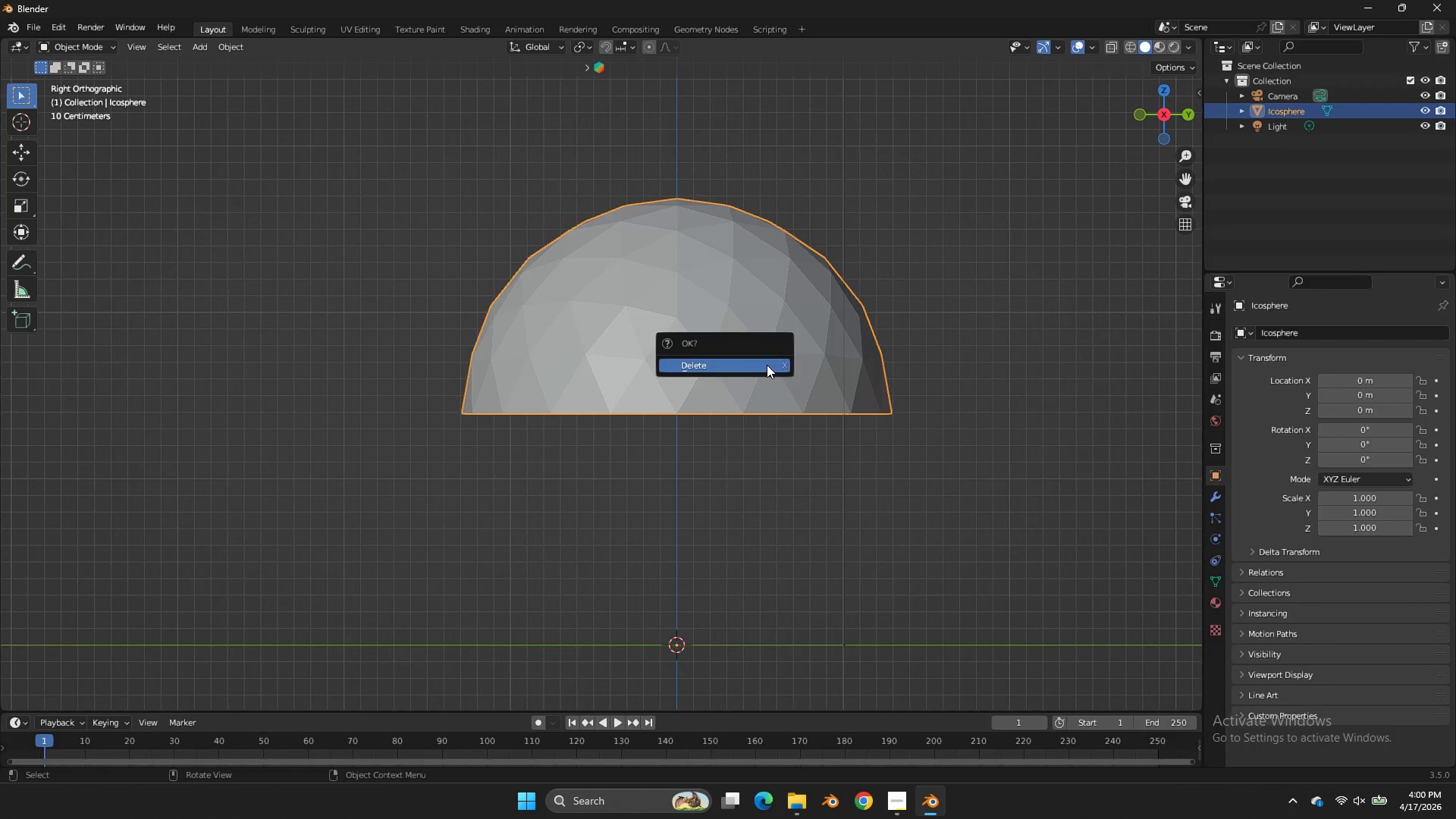 
left_click([767, 365])
 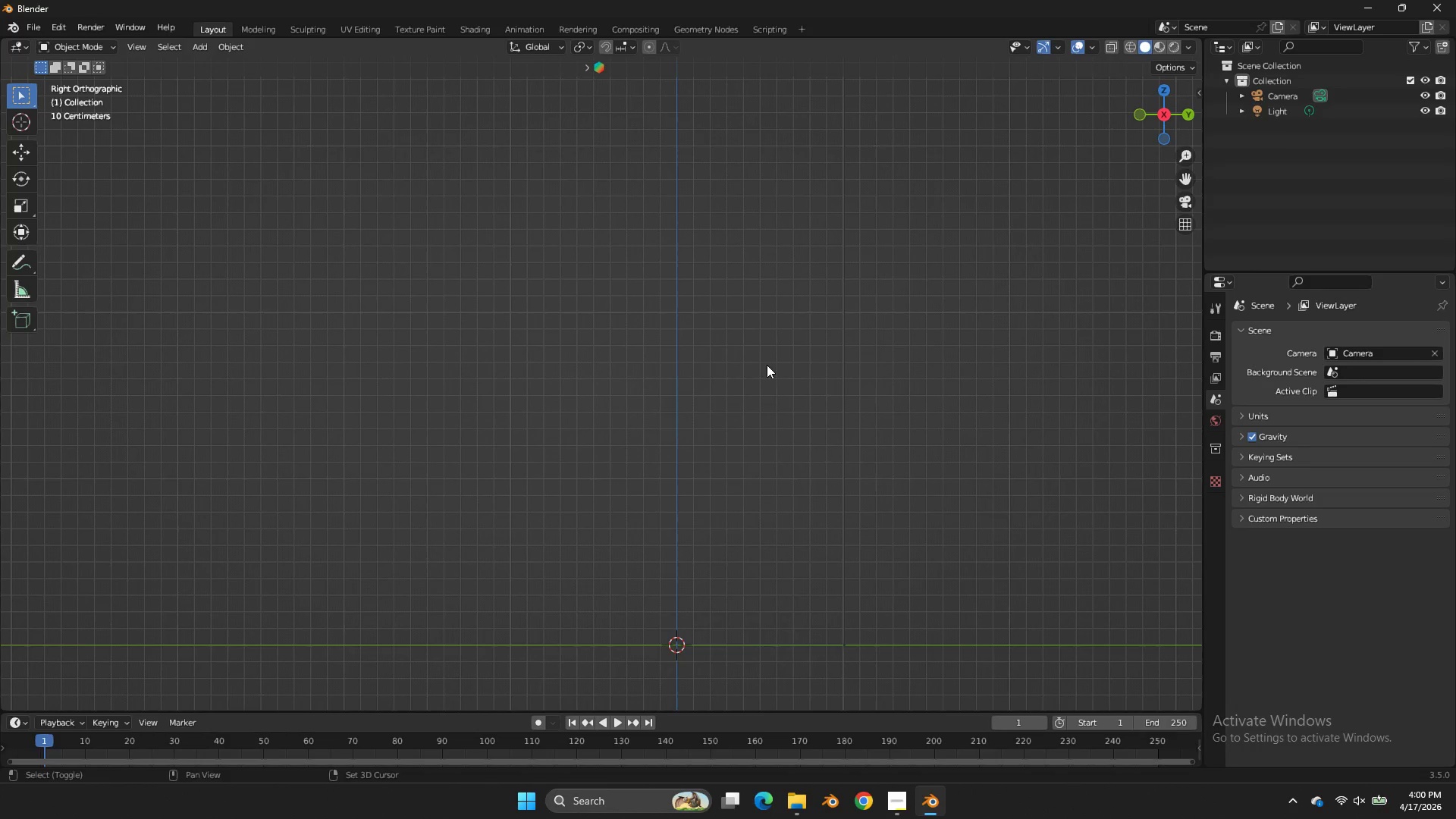 
key(Shift+ShiftLeft)
 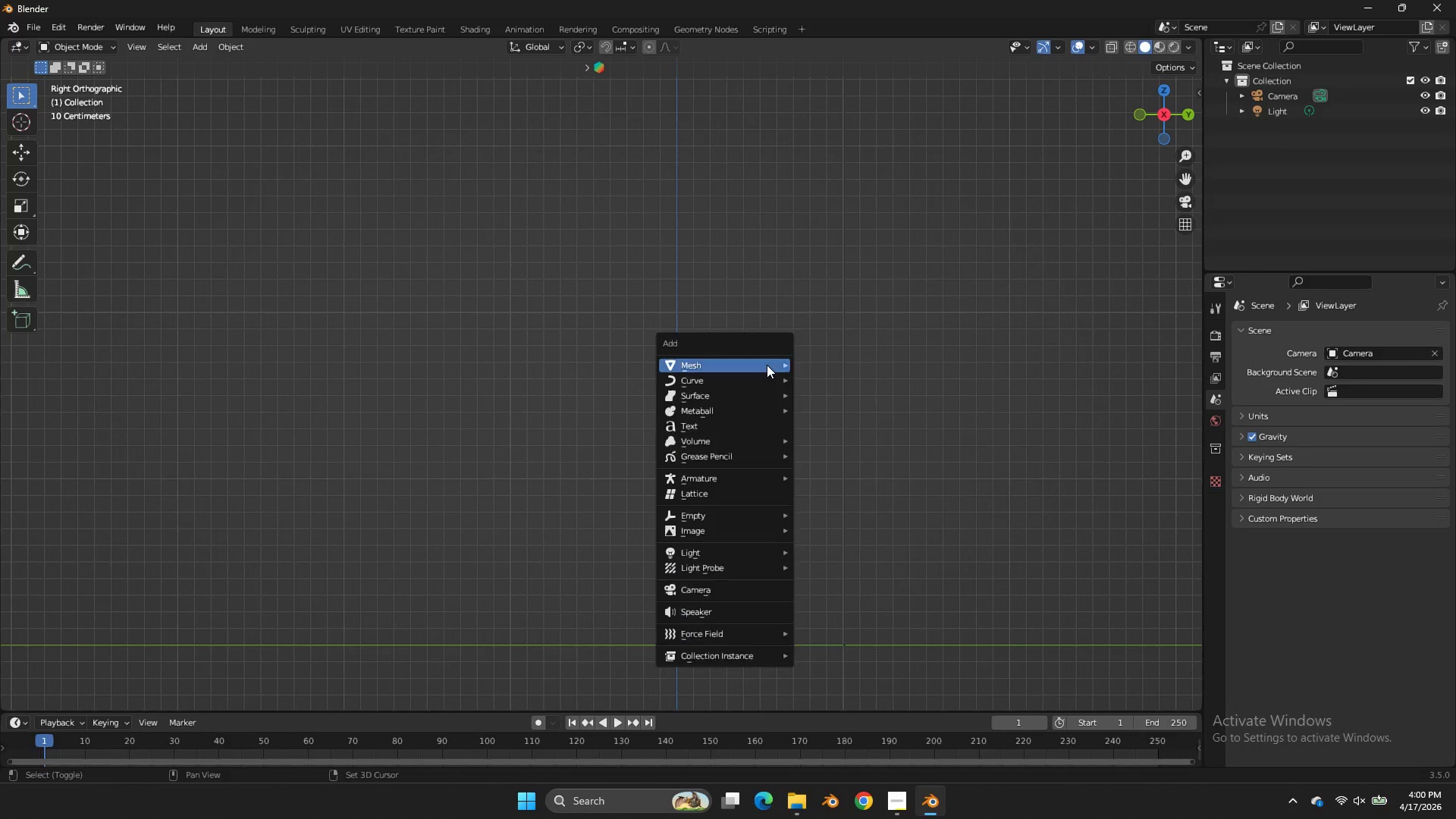 
key(Shift+A)
 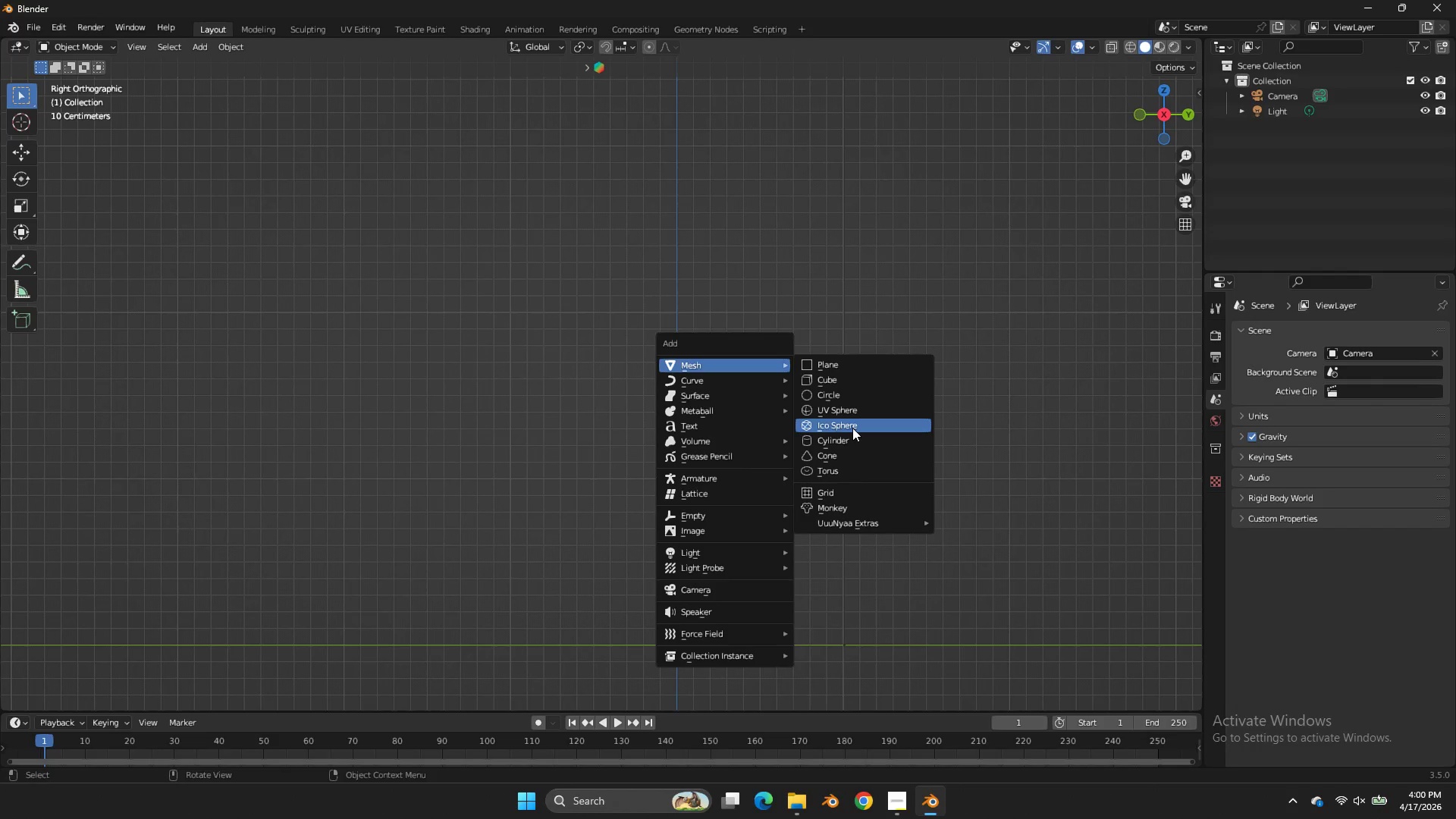 
left_click([852, 428])
 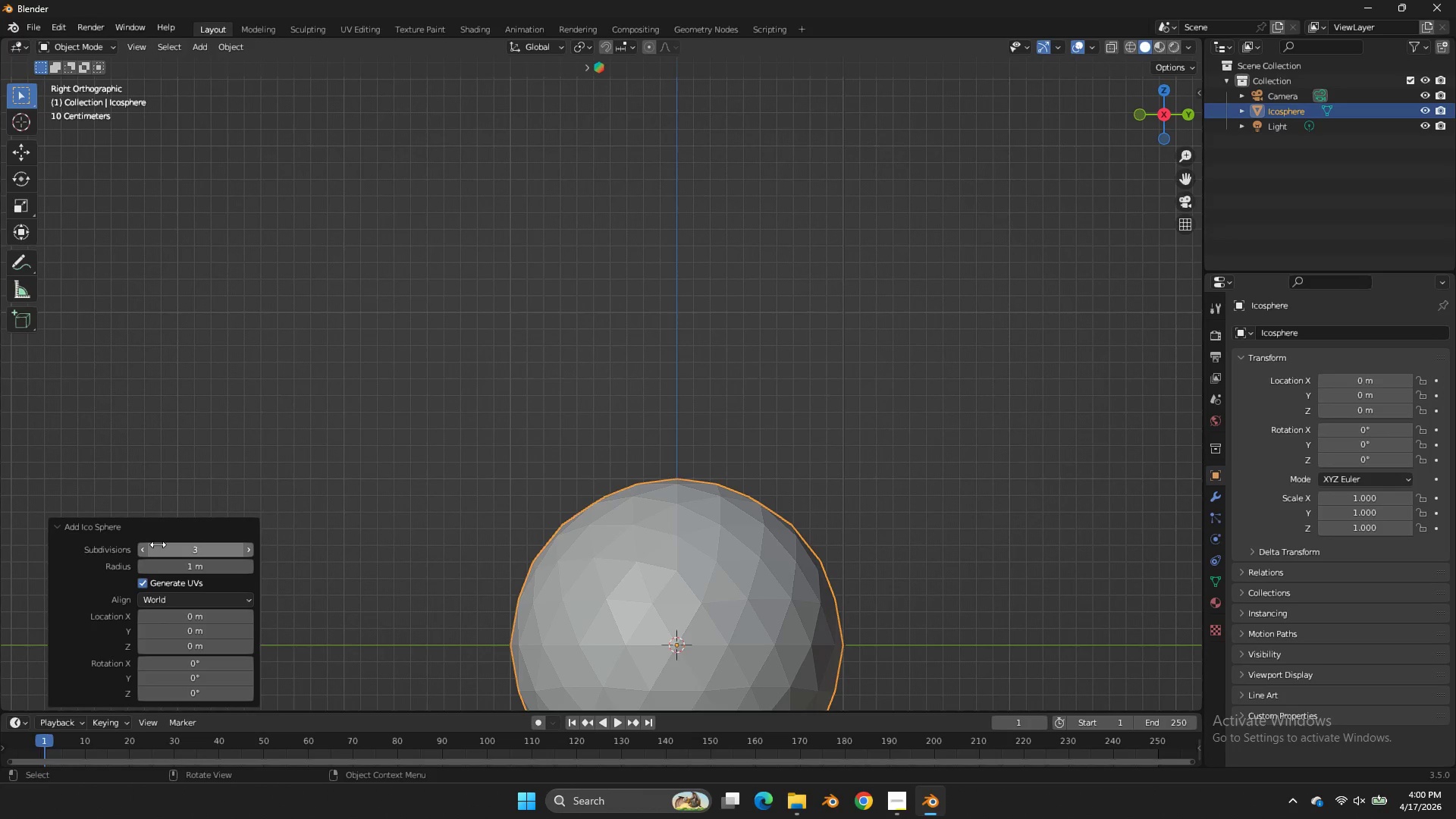 
left_click([149, 544])
 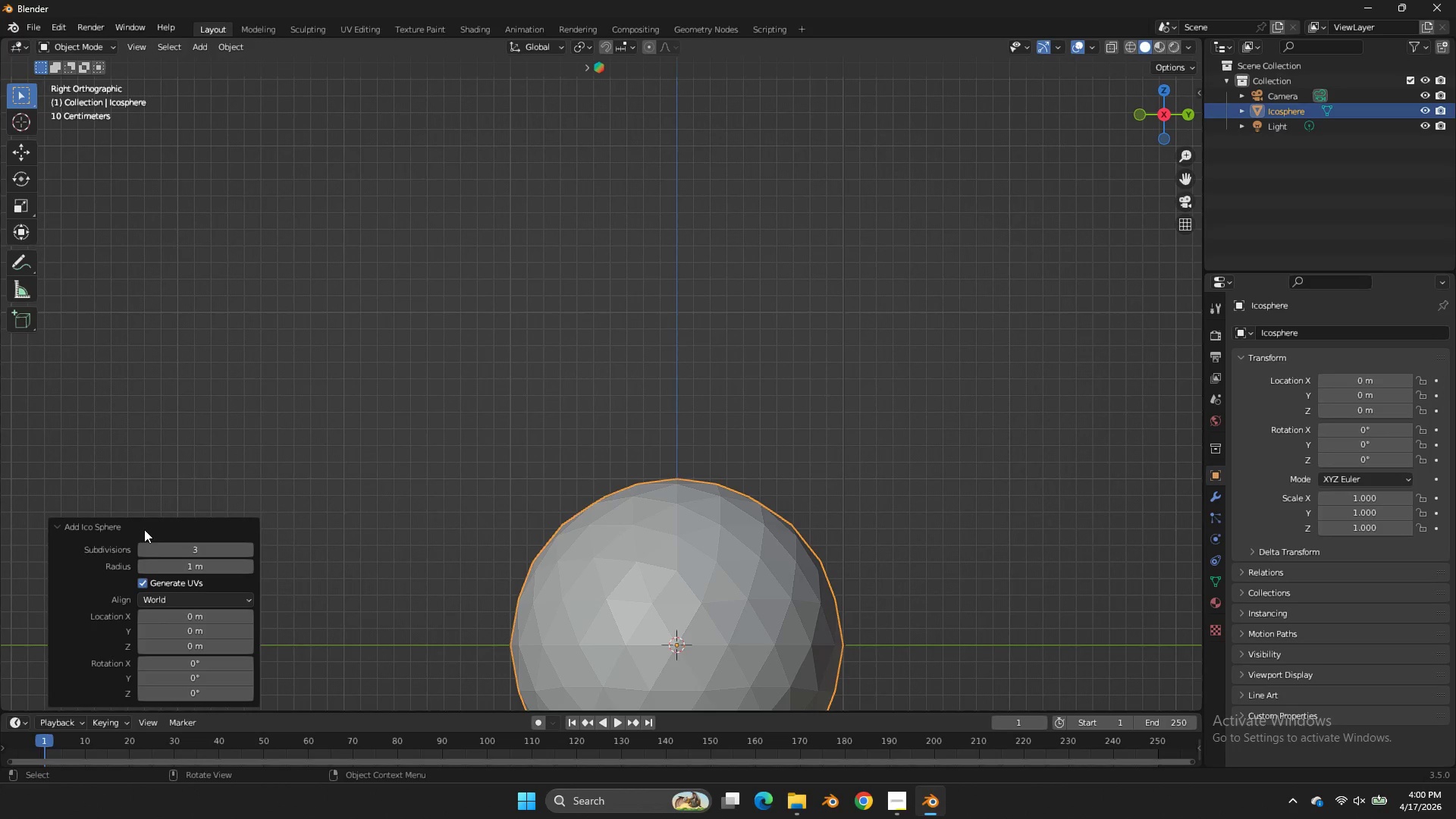 
double_click([143, 548])
 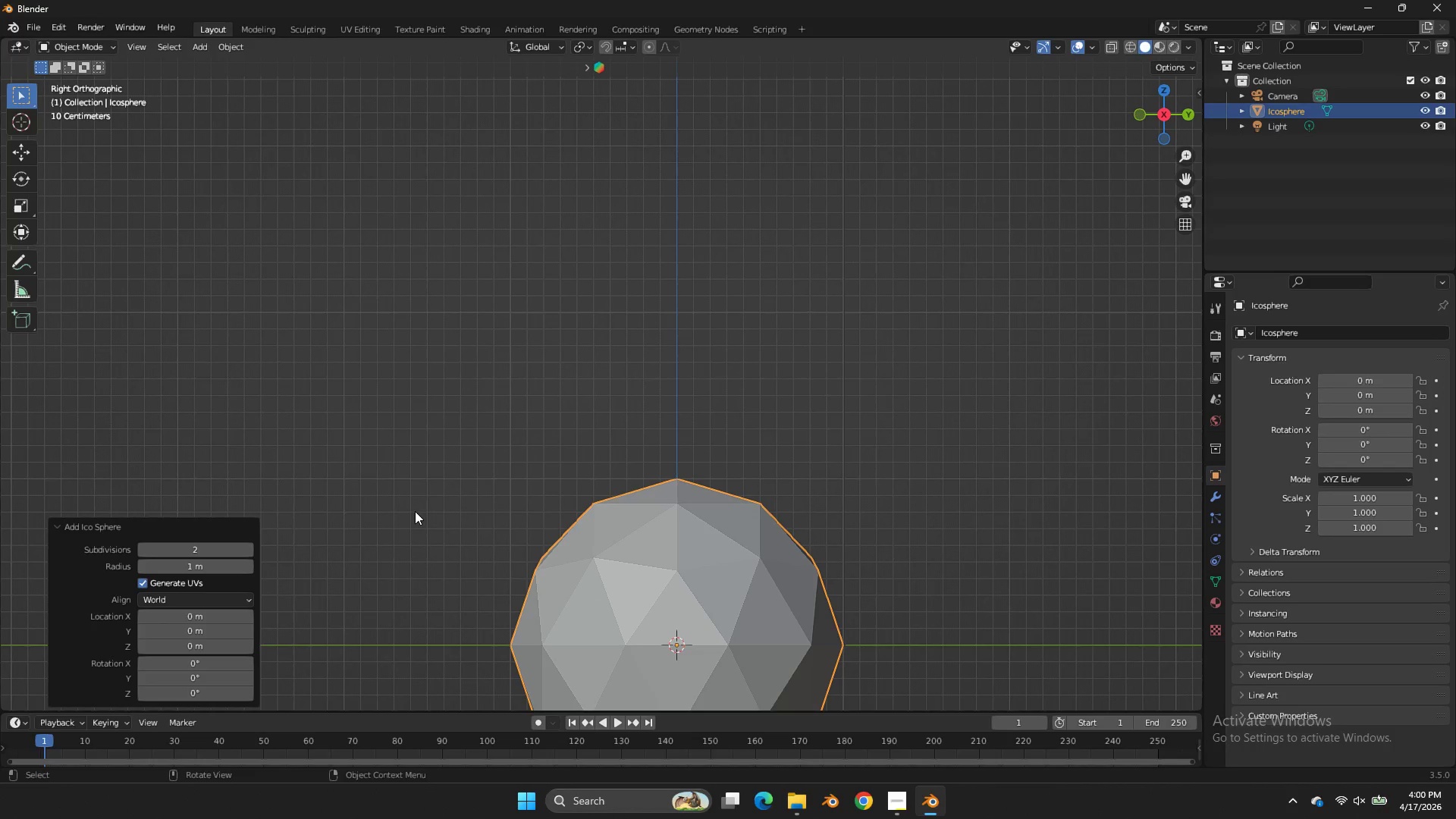 
wait(5.61)
 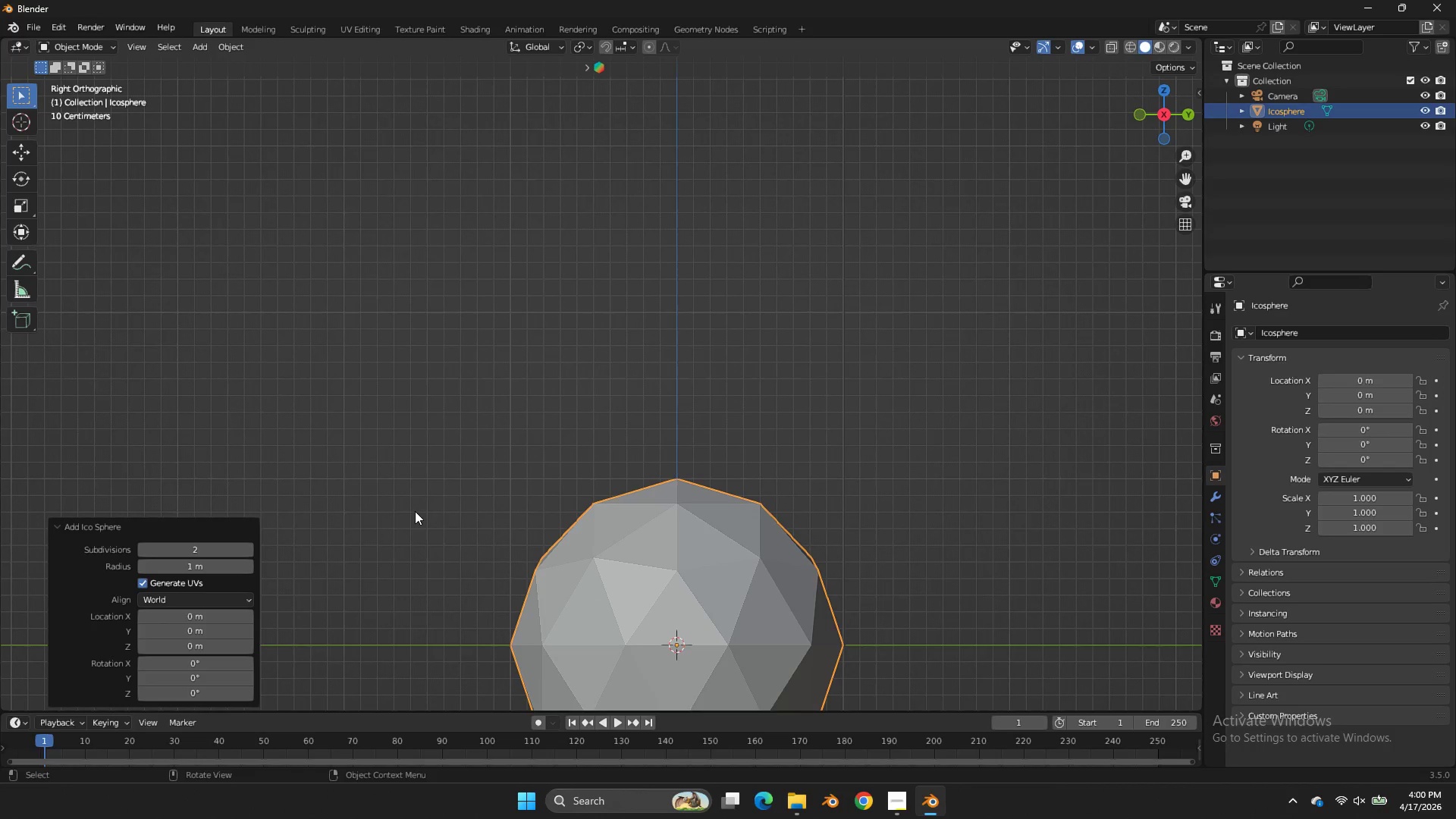 
double_click([639, 30])
 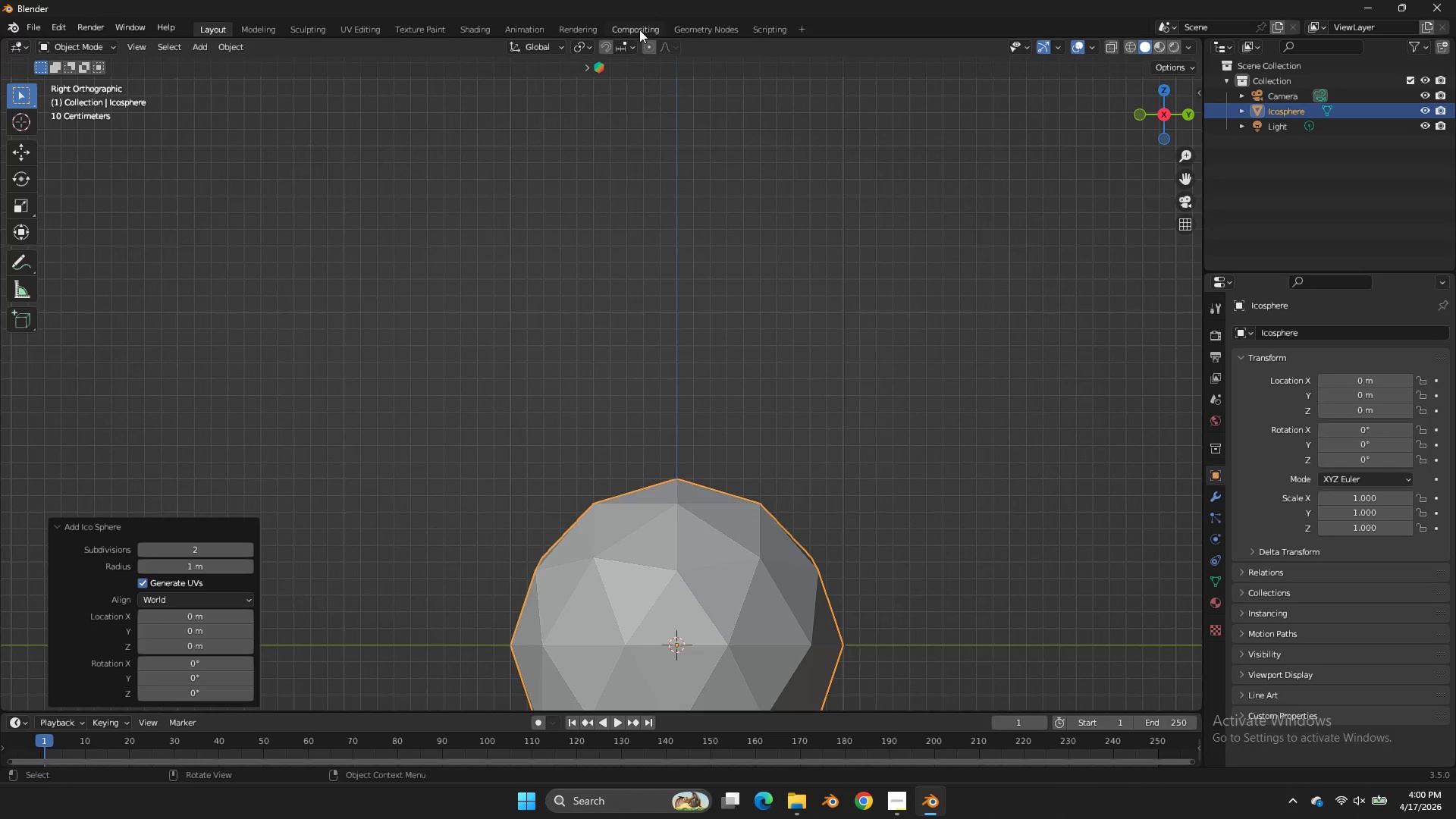 
triple_click([639, 30])
 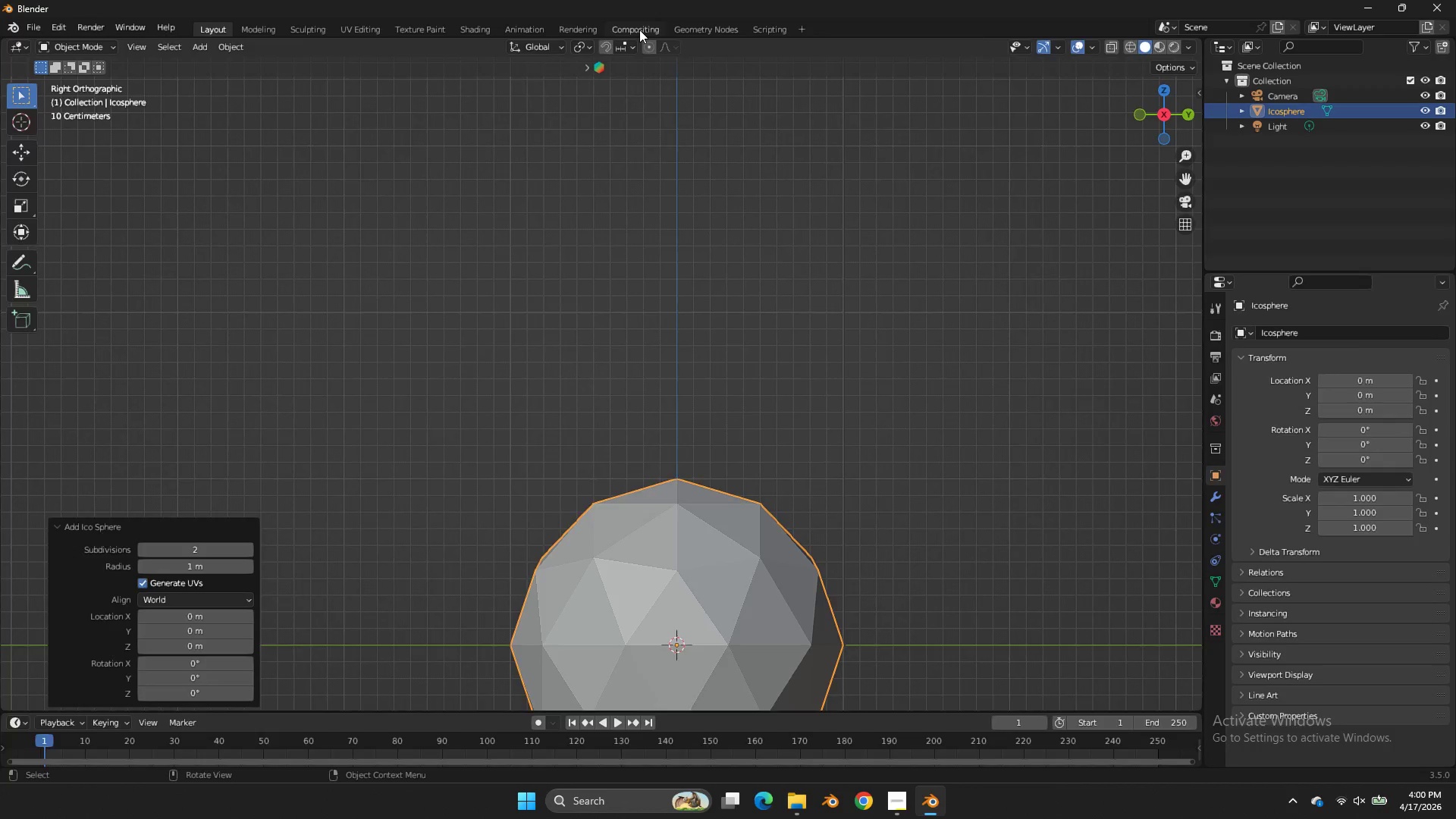 
triple_click([639, 30])
 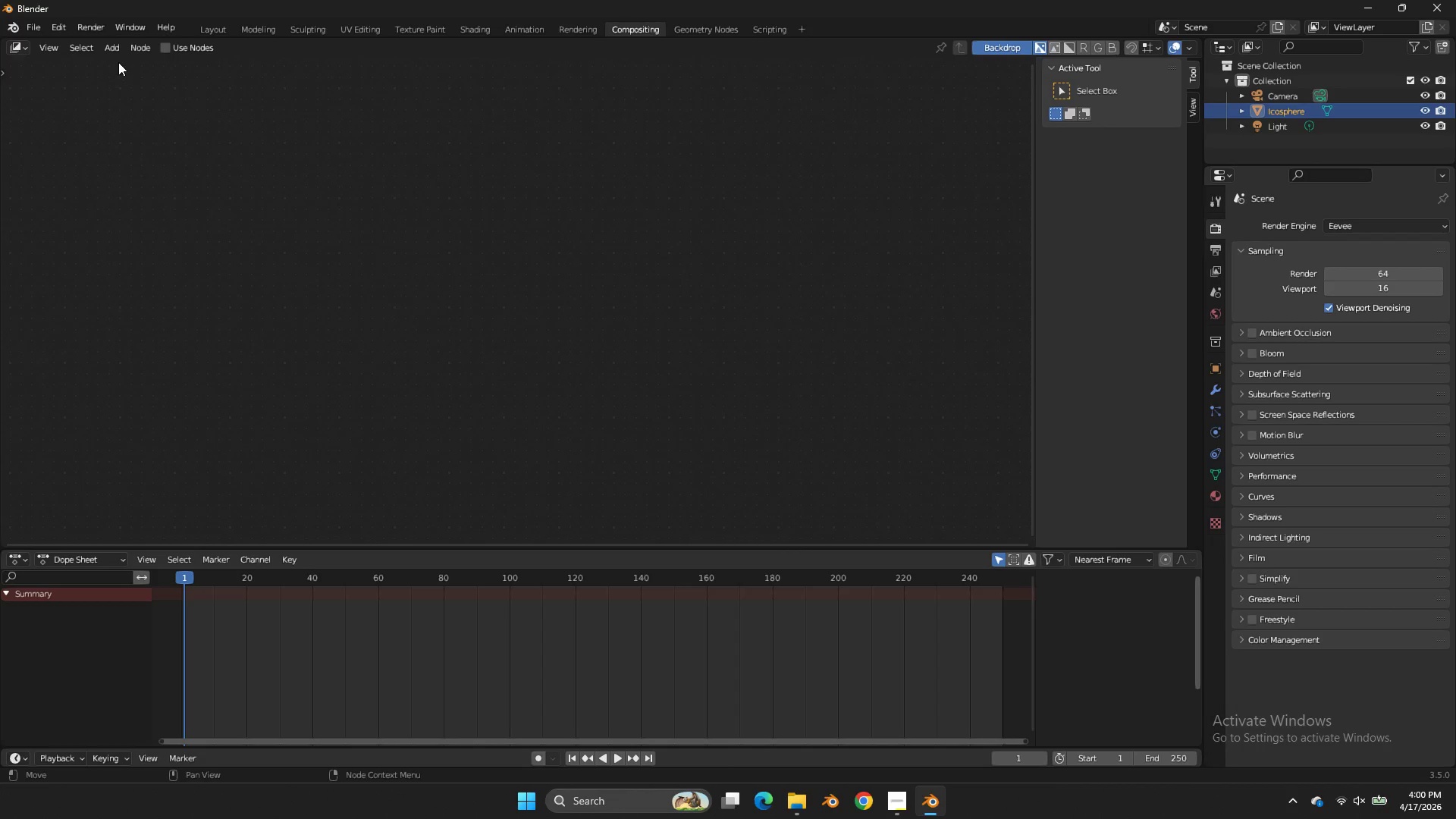 
double_click([174, 44])
 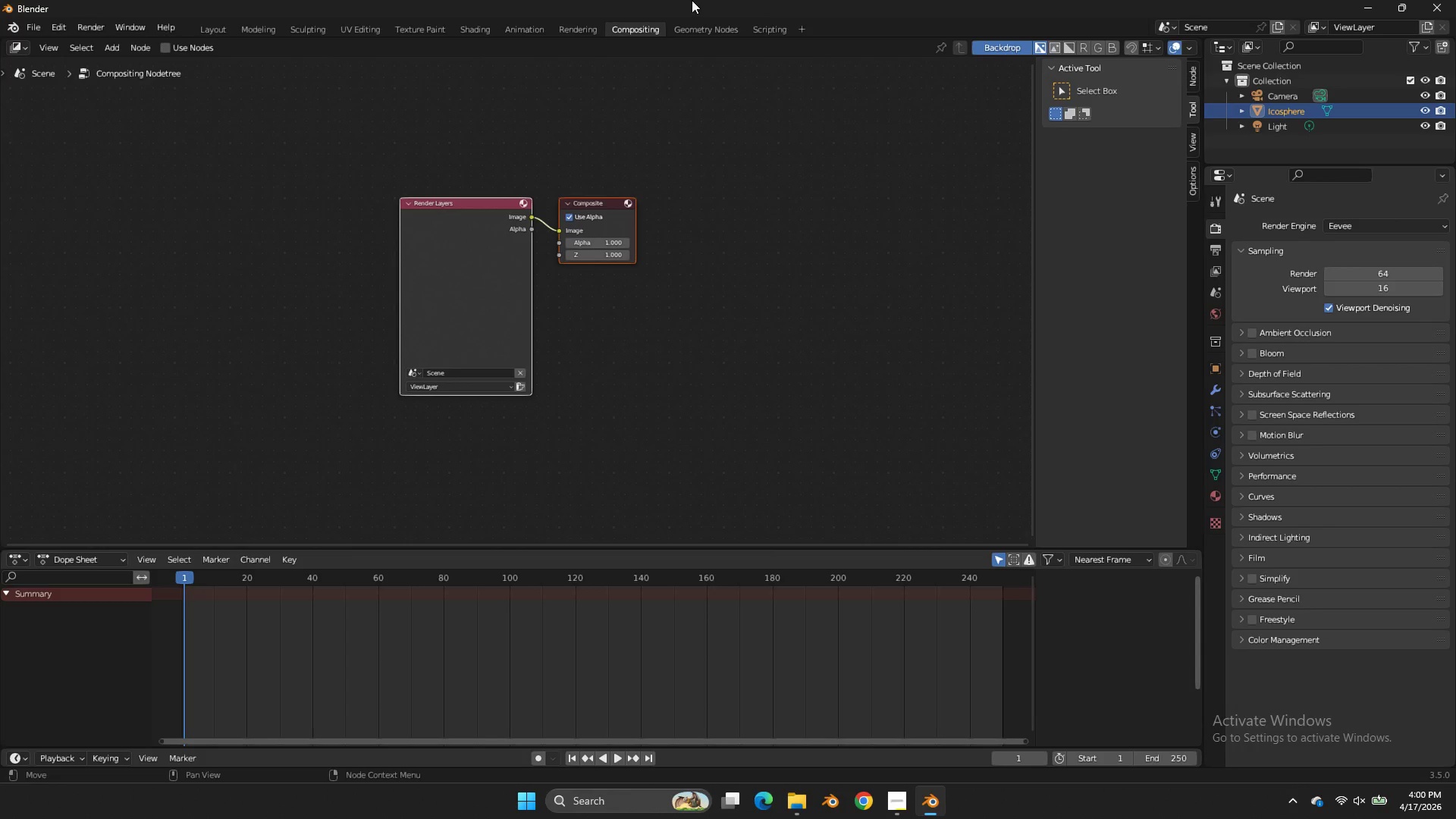 
wait(5.95)
 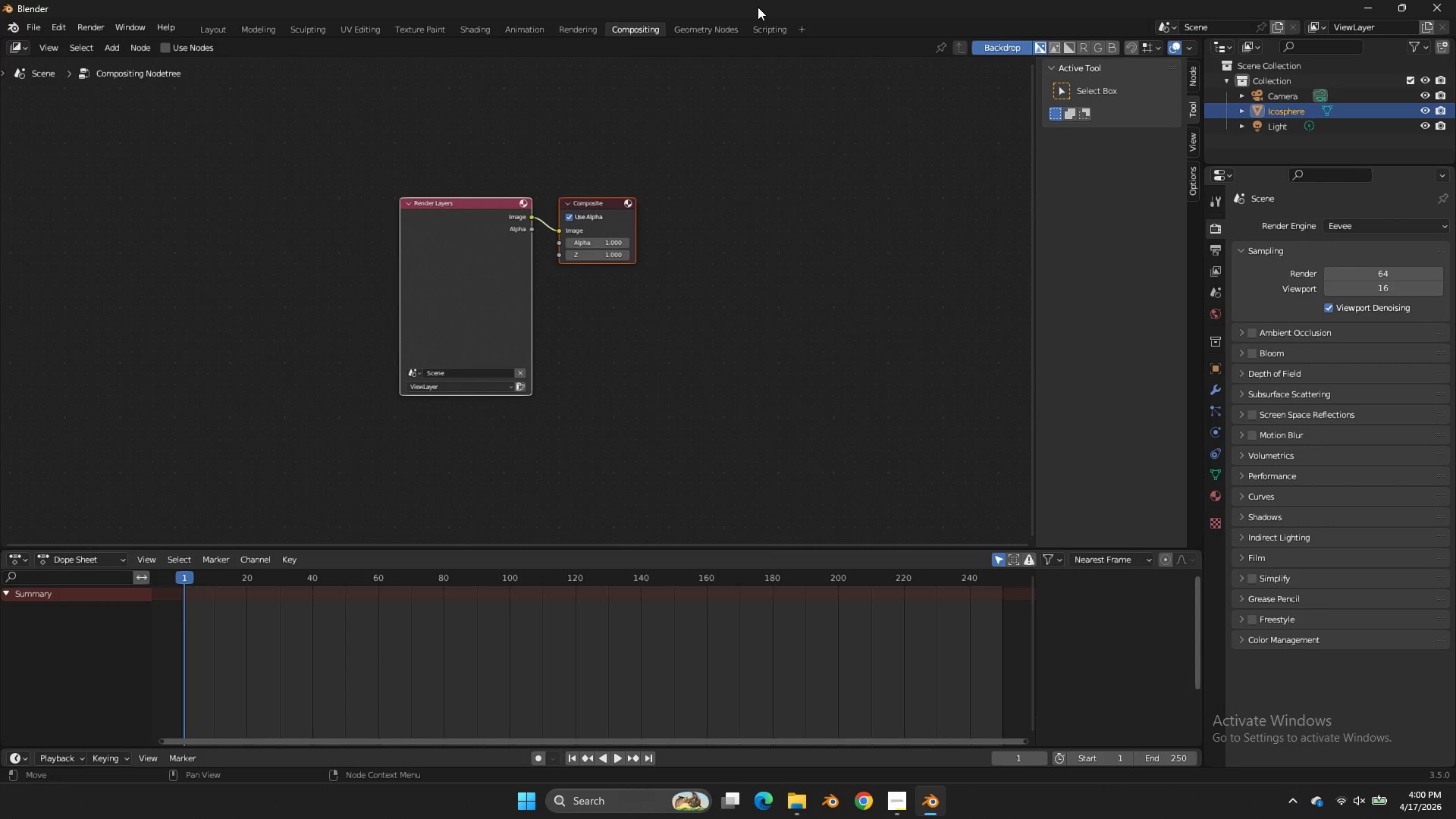 
double_click([488, 30])
 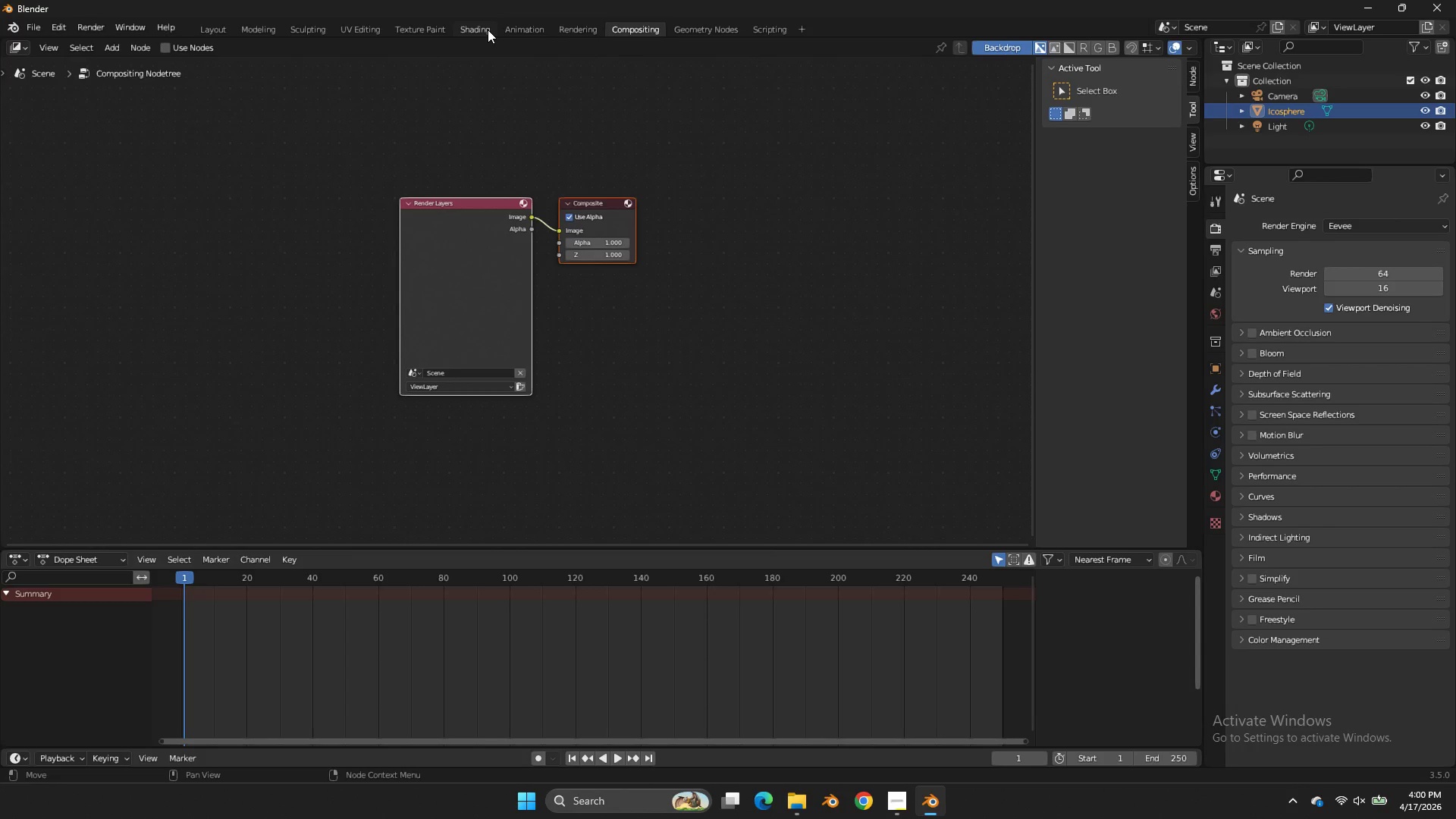 
triple_click([488, 30])
 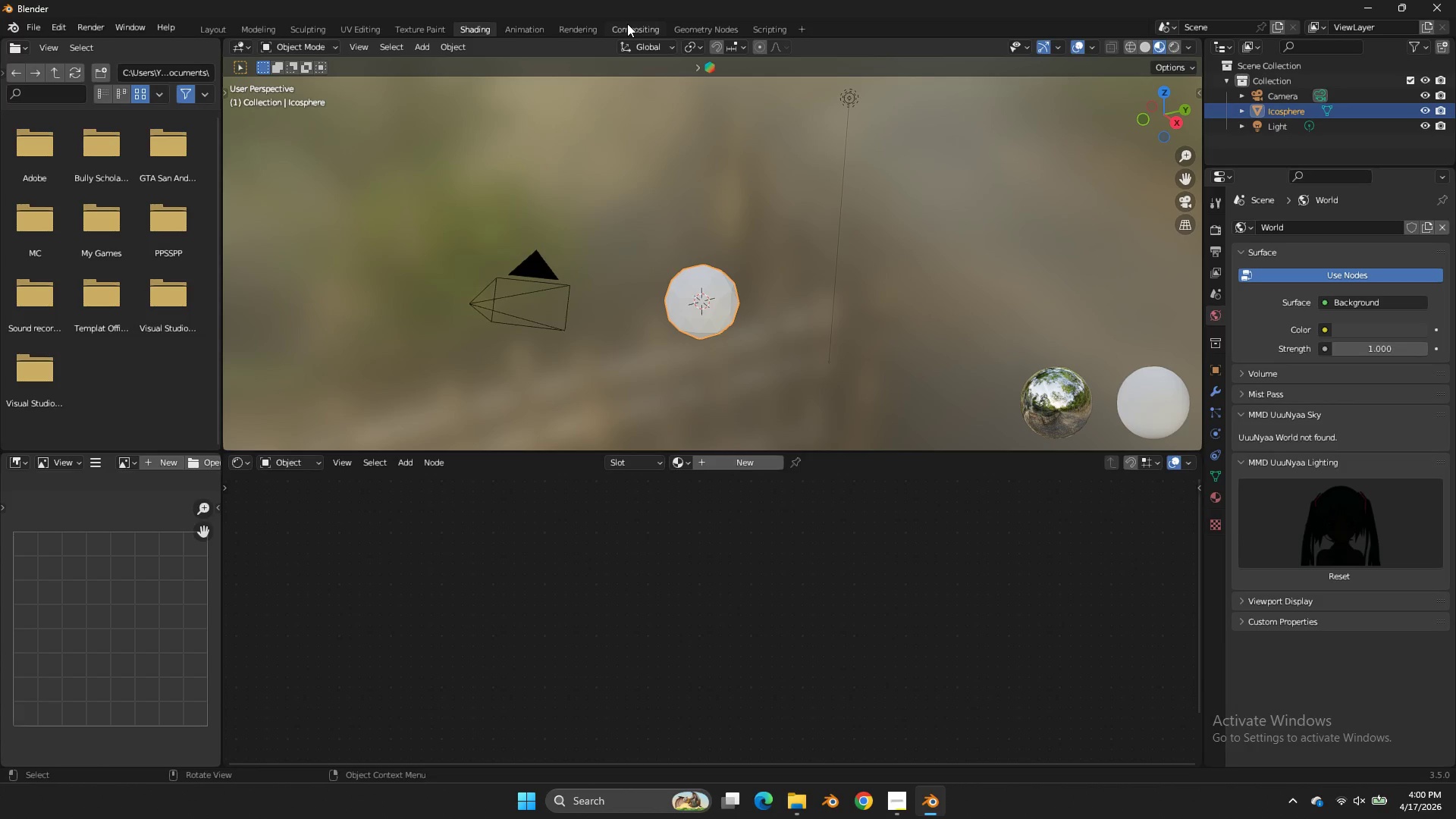 
wait(6.02)
 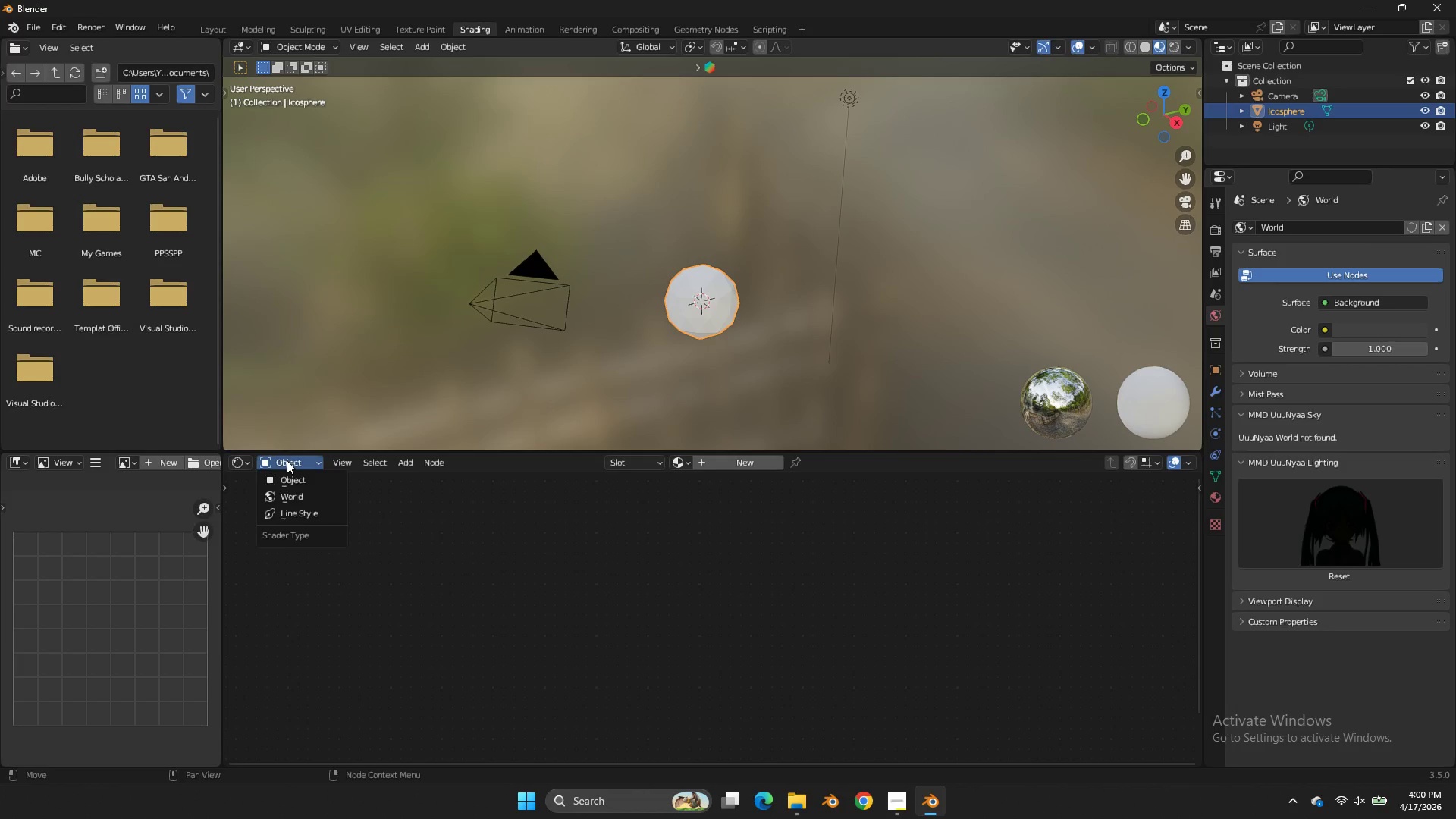 
left_click([174, 51])
 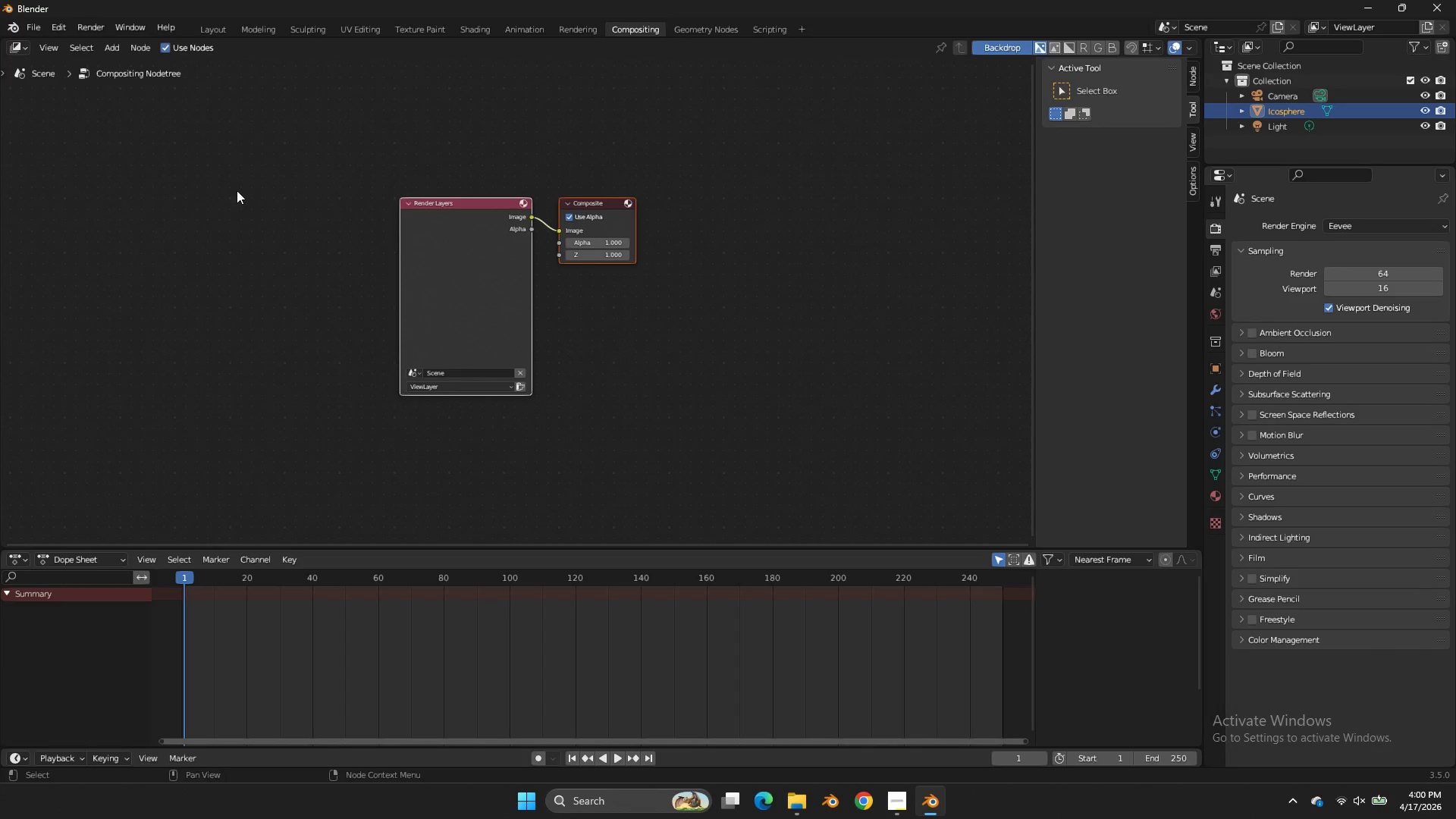 
left_click([304, 237])
 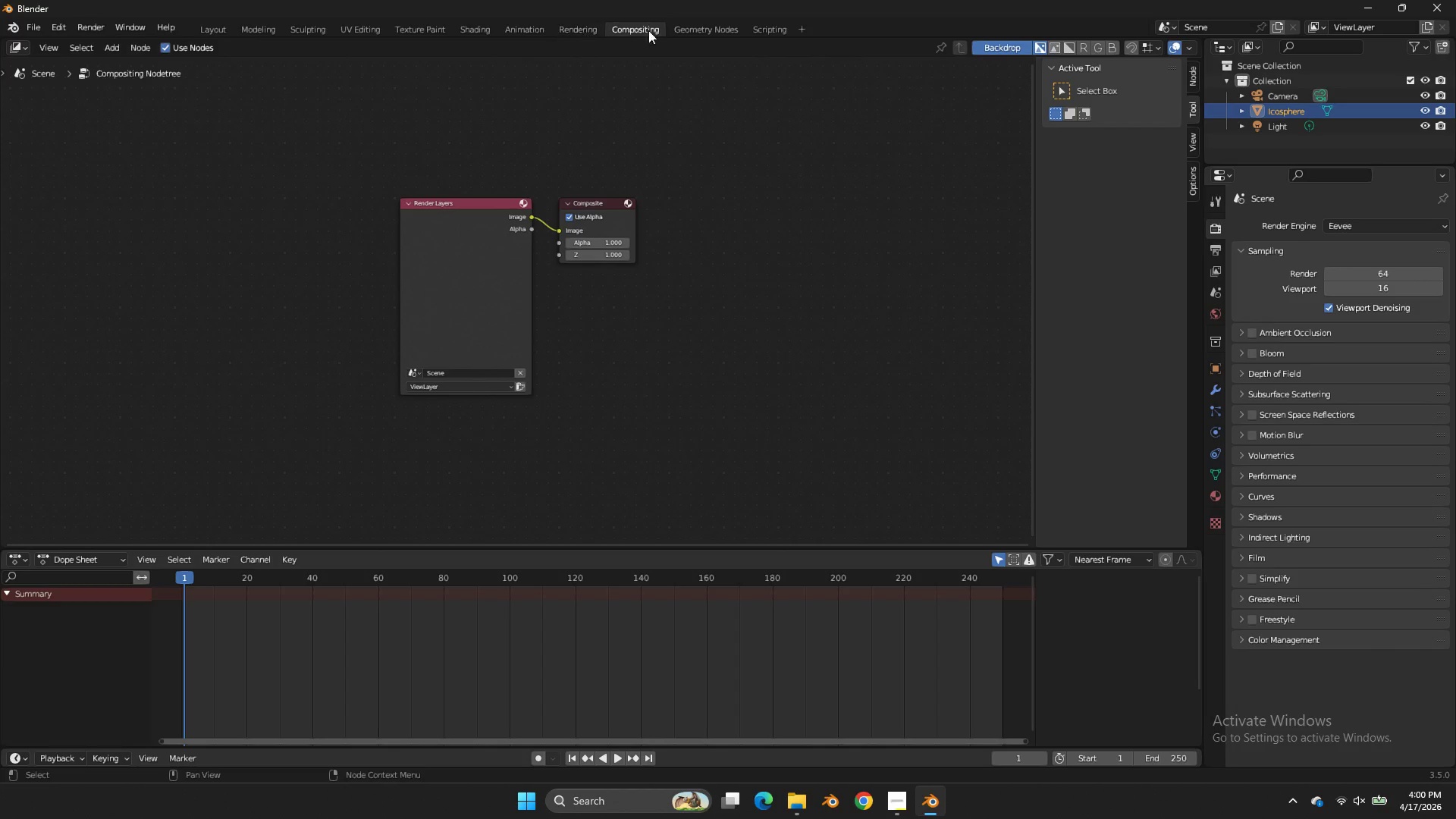 
double_click([697, 30])
 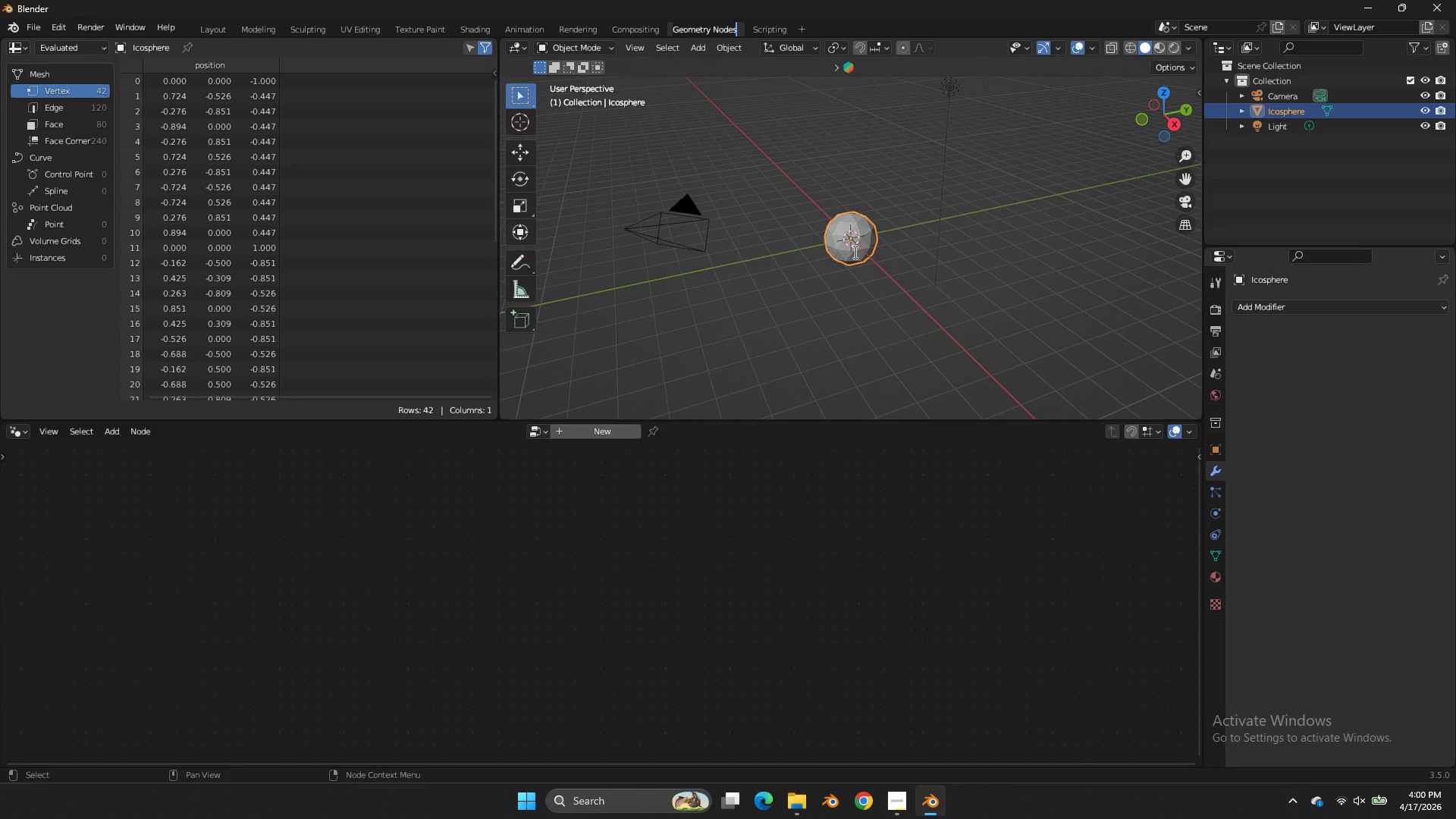 
double_click([854, 252])
 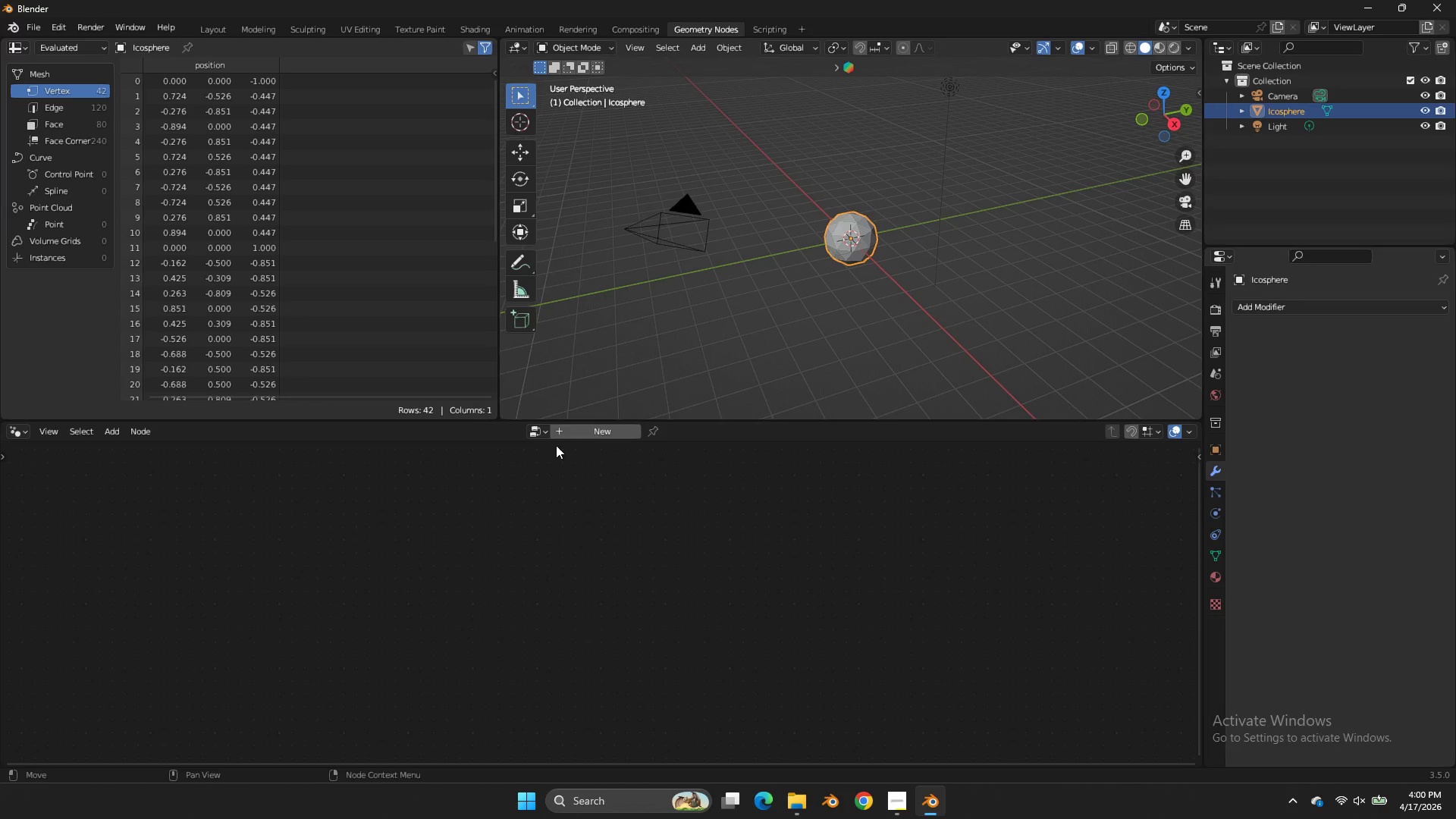 
double_click([544, 433])
 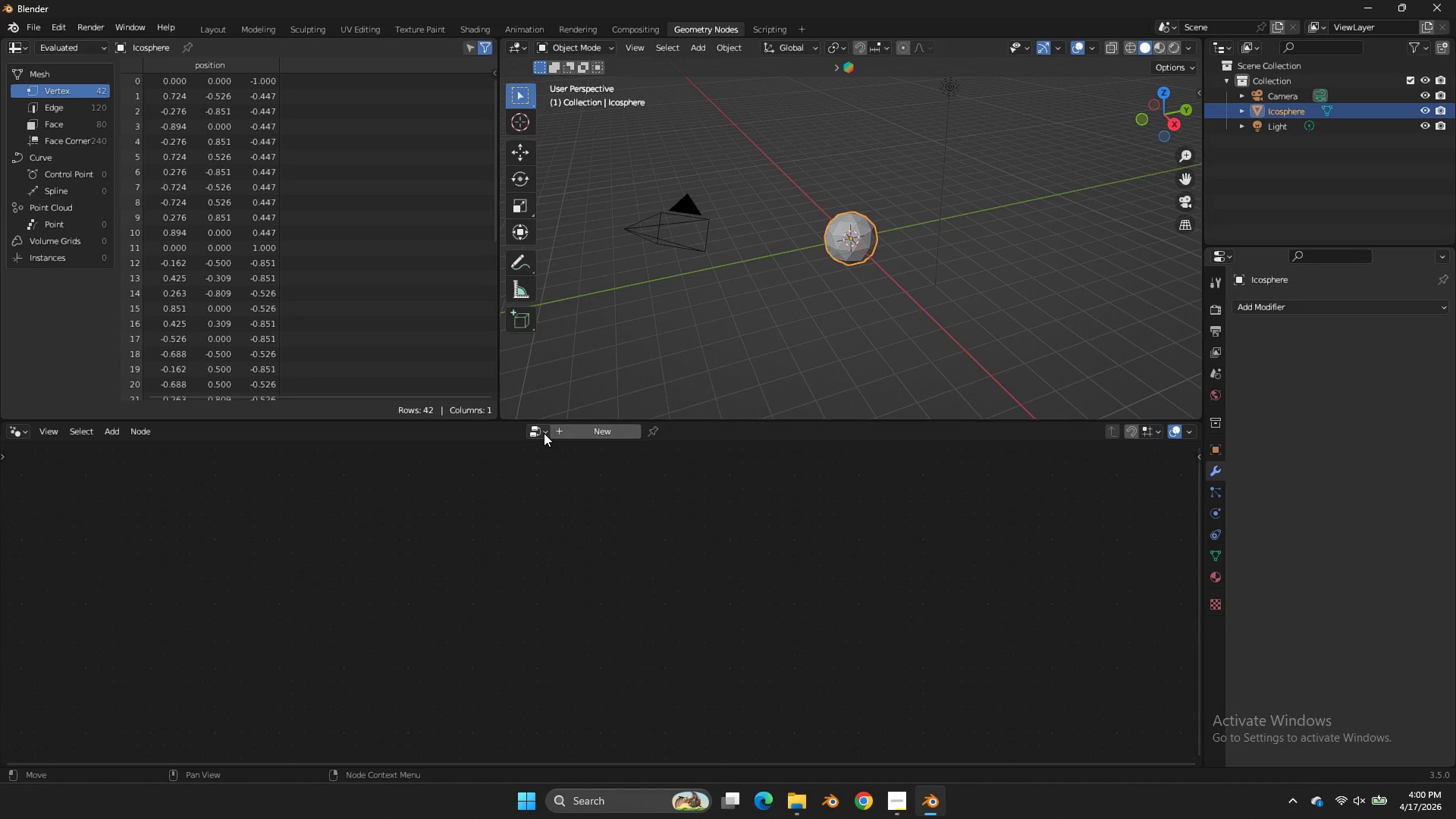 
triple_click([544, 433])
 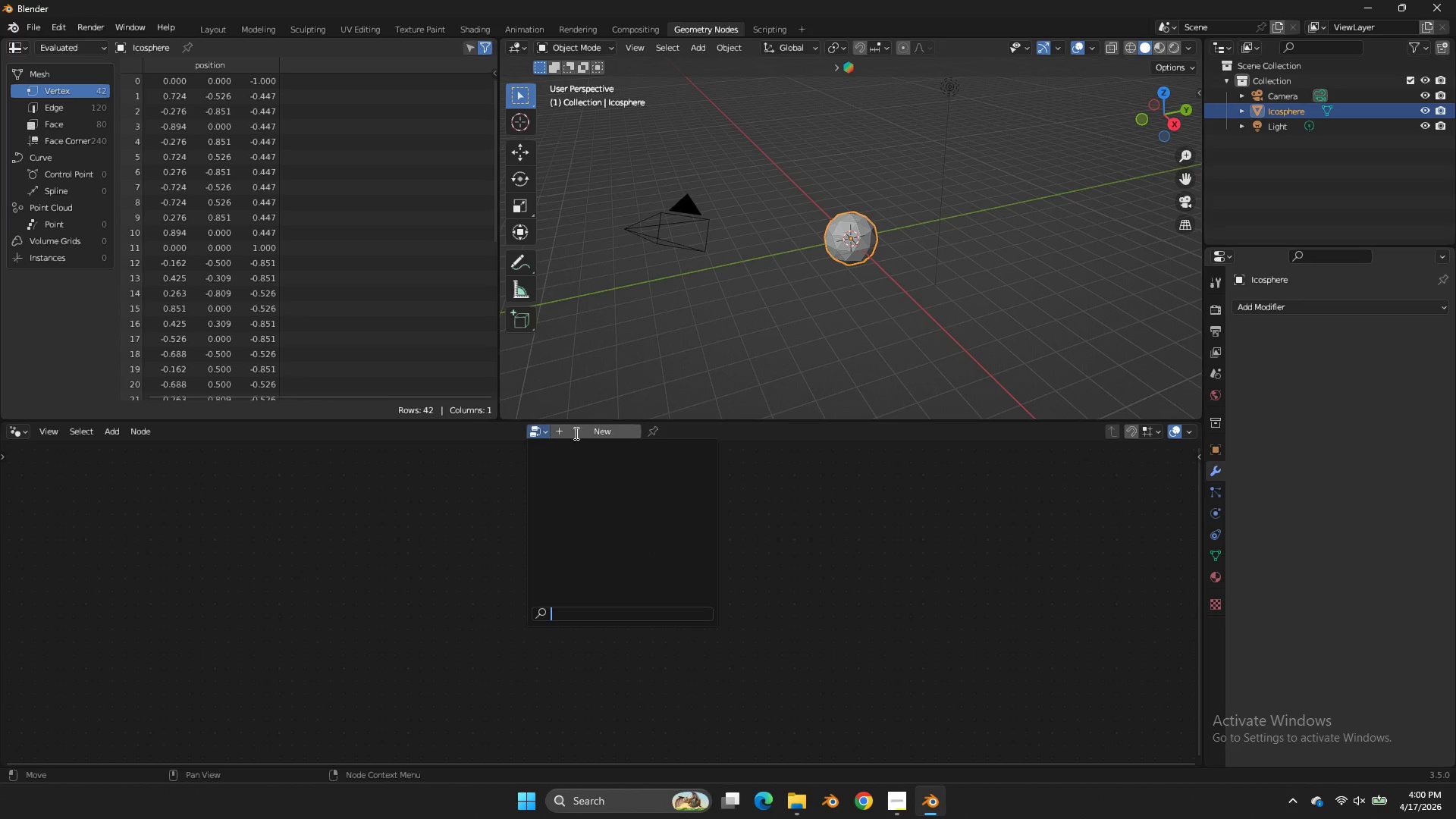 
triple_click([575, 433])
 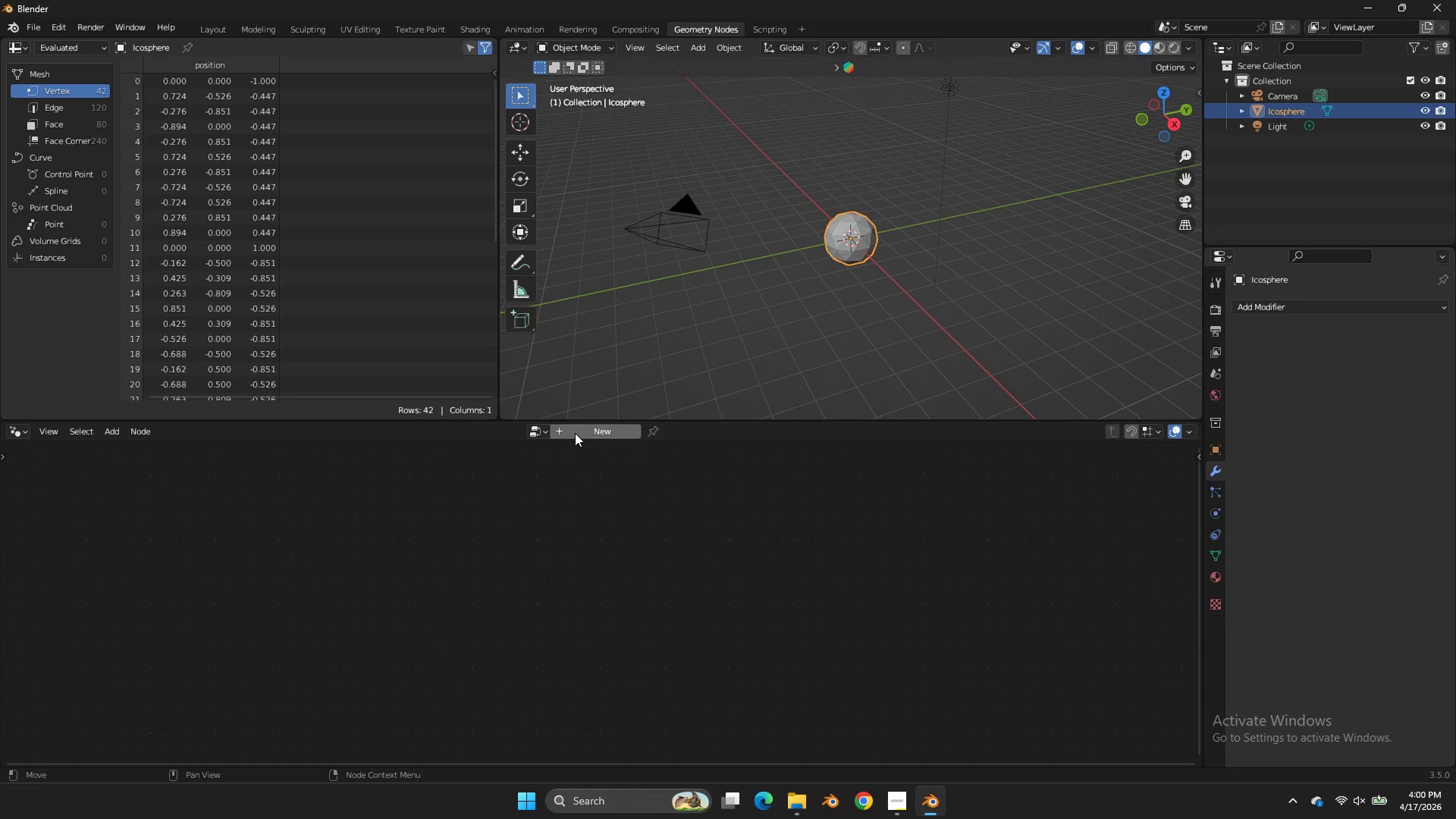 
triple_click([575, 433])
 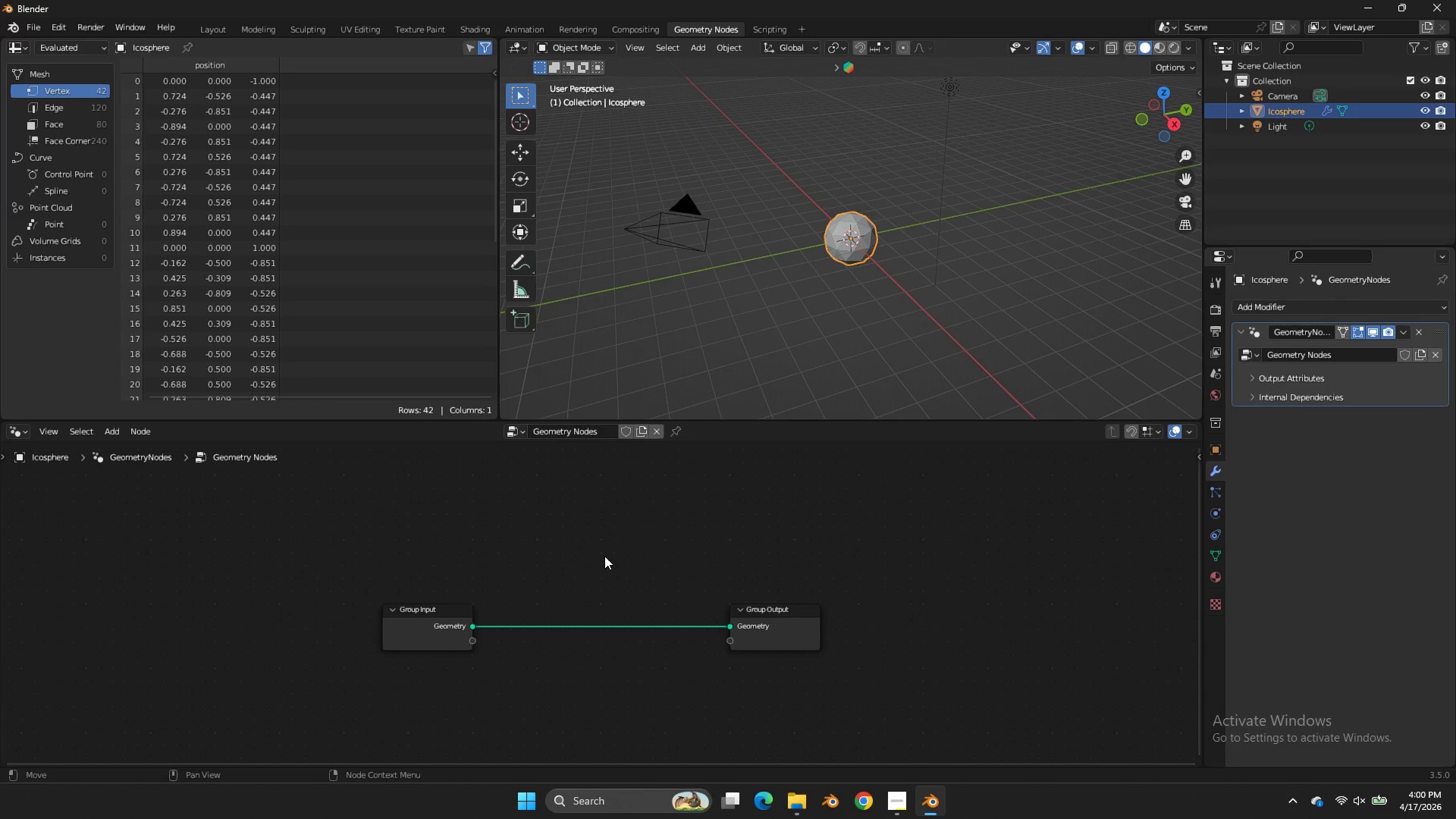 
scroll: coordinate [508, 601], scroll_direction: up, amount: 4.0
 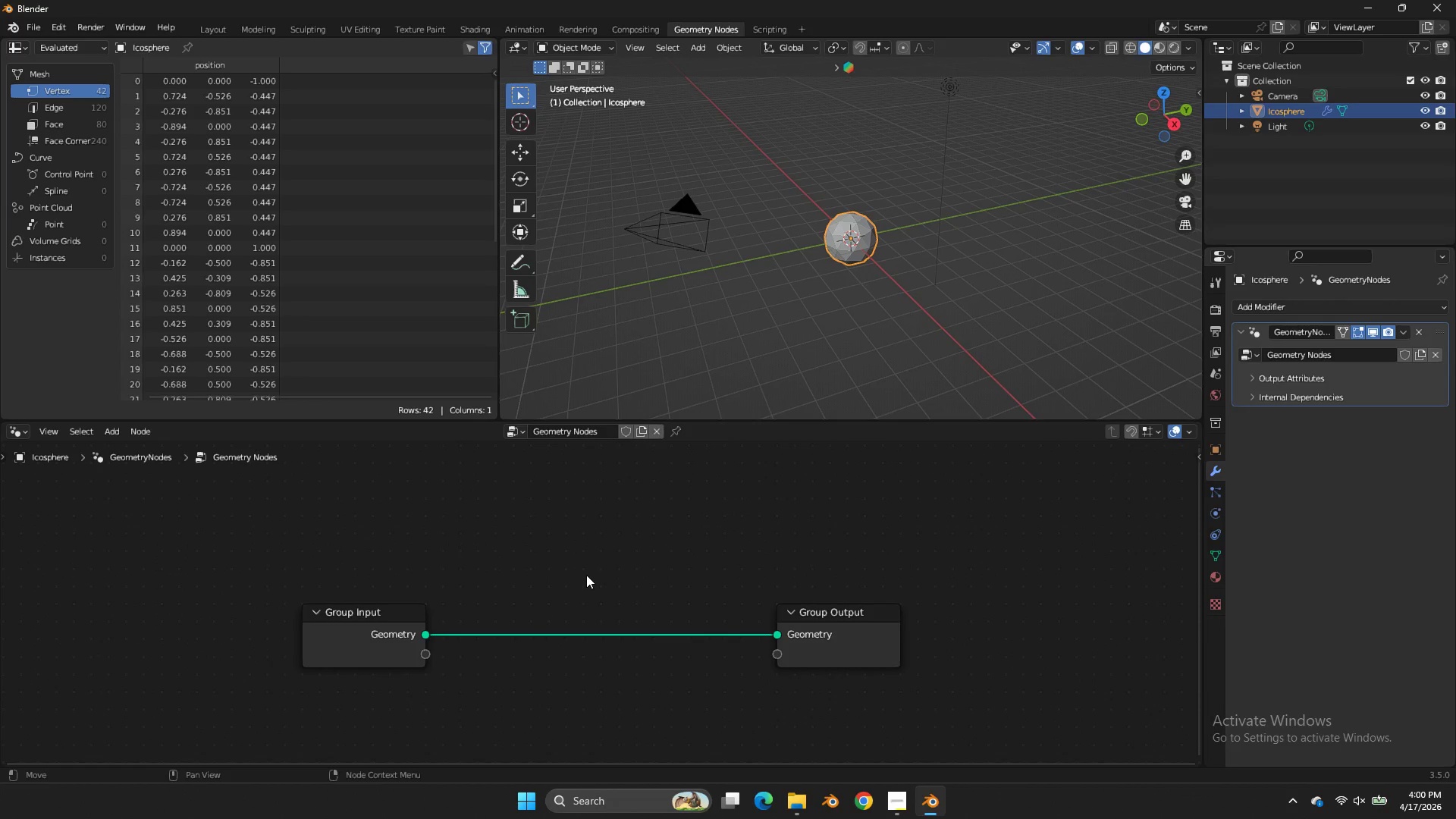 
left_click([586, 575])
 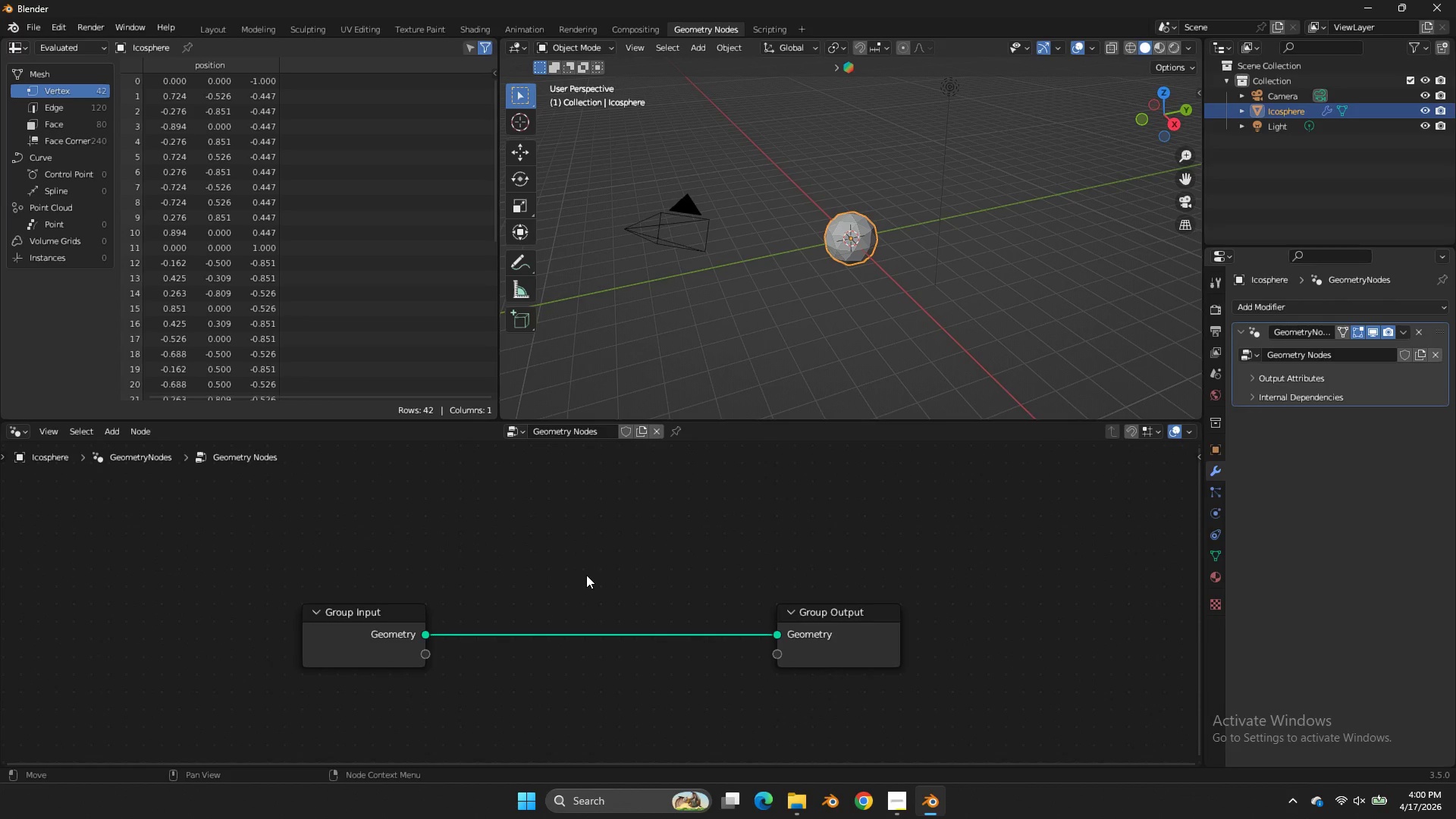 
key(Shift+ShiftLeft)
 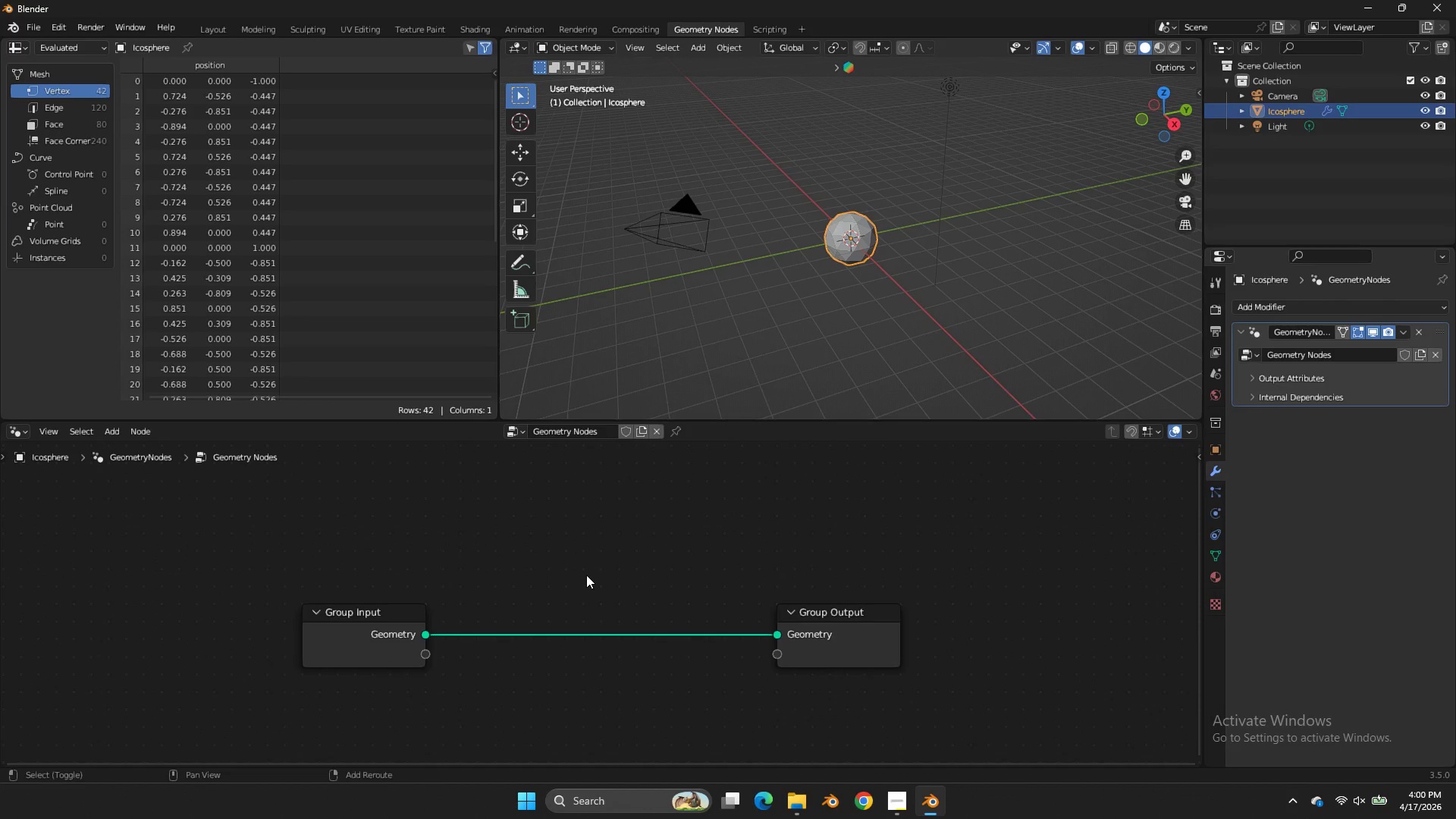 
key(Shift+A)
 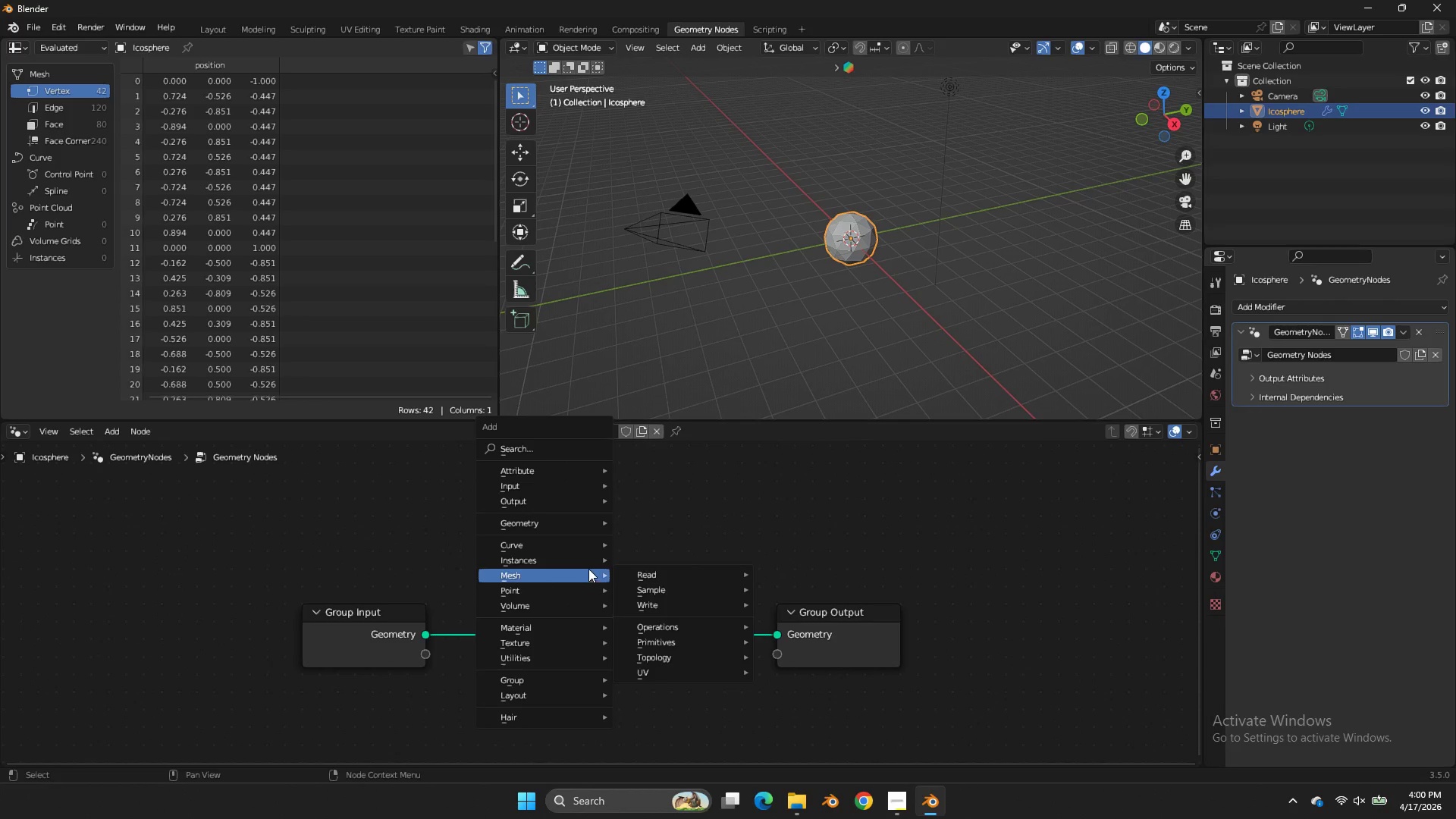 
mouse_move([583, 488])
 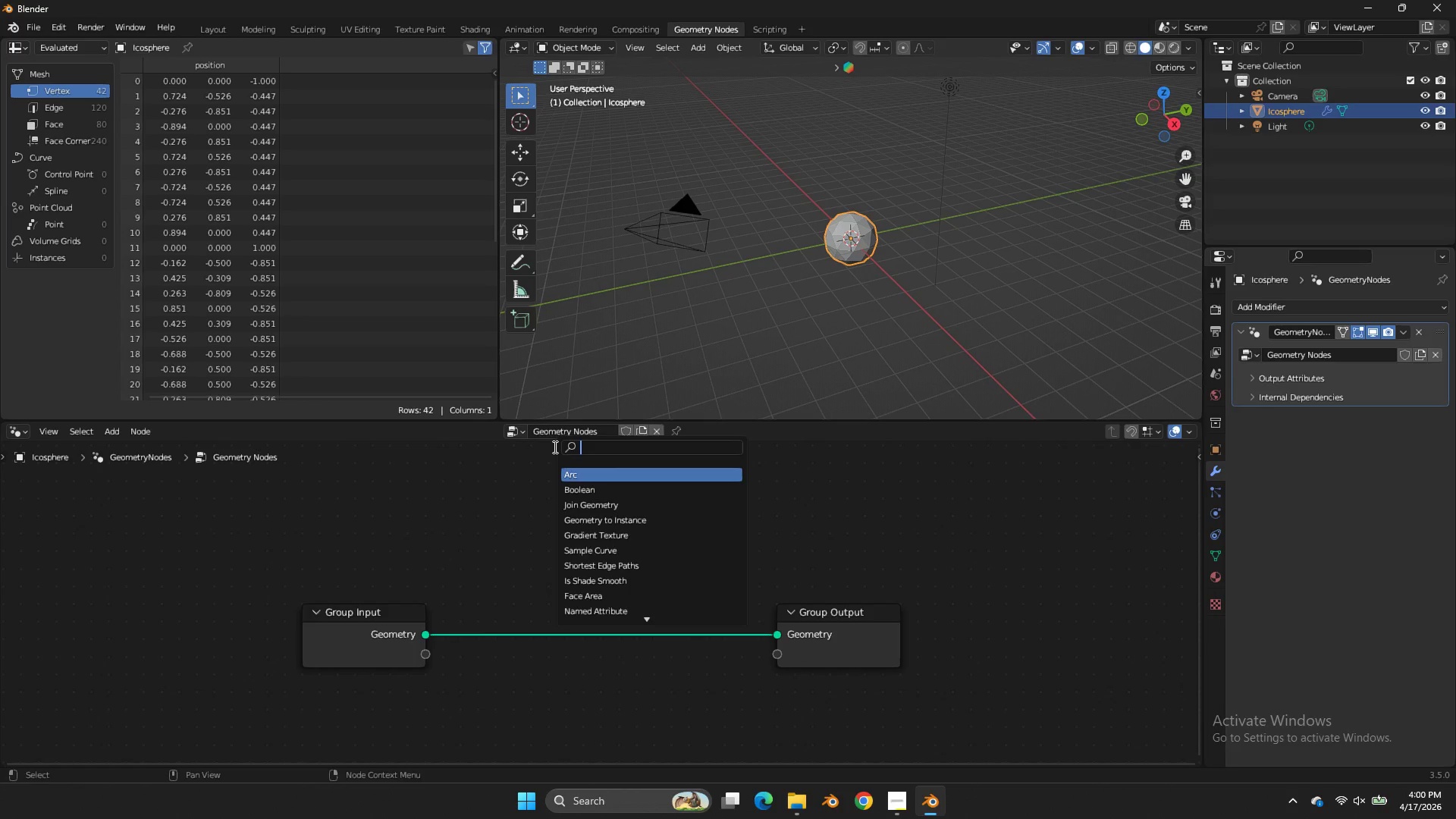 
double_click([554, 447])
 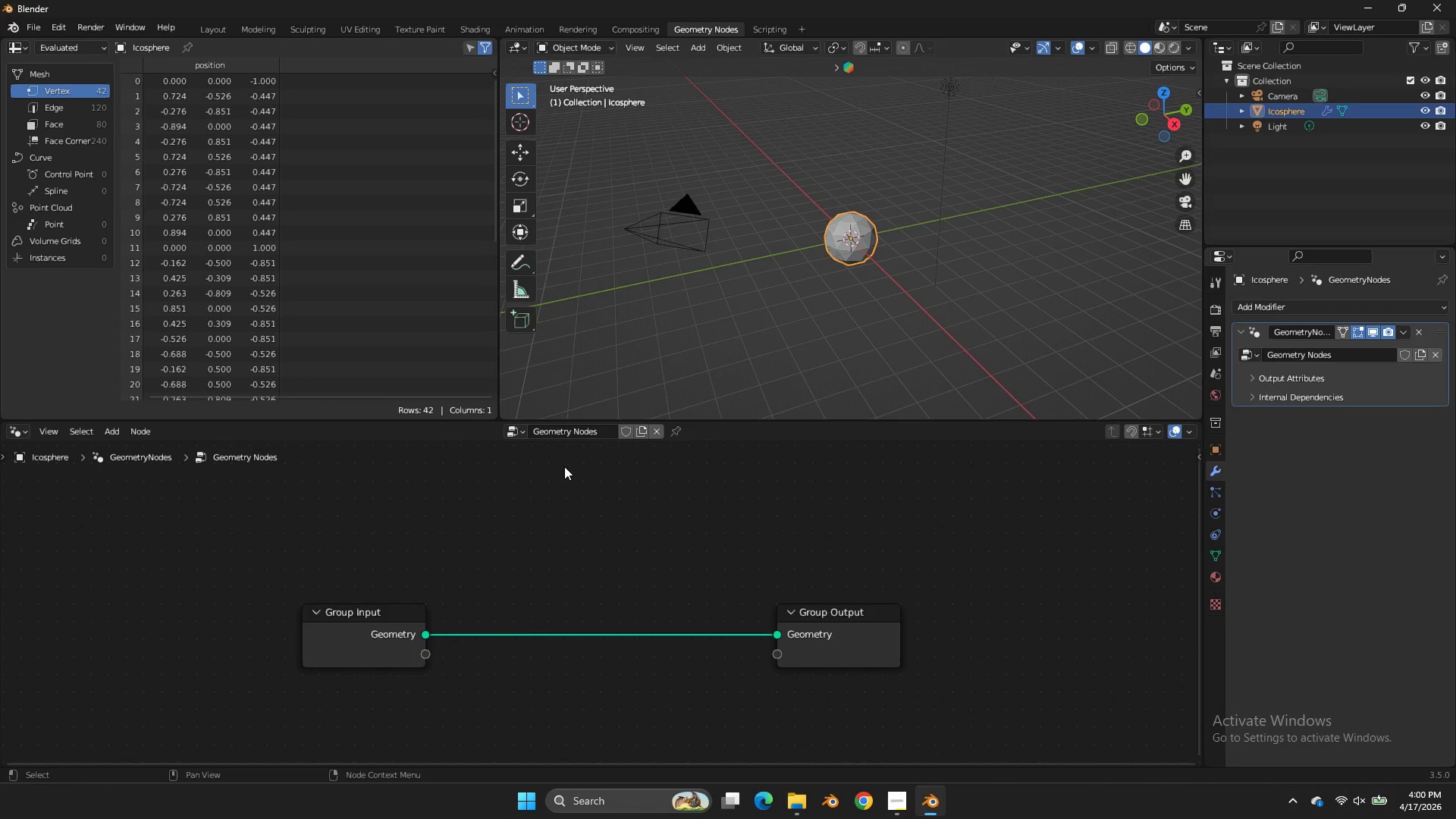 
key(Shift+ShiftLeft)
 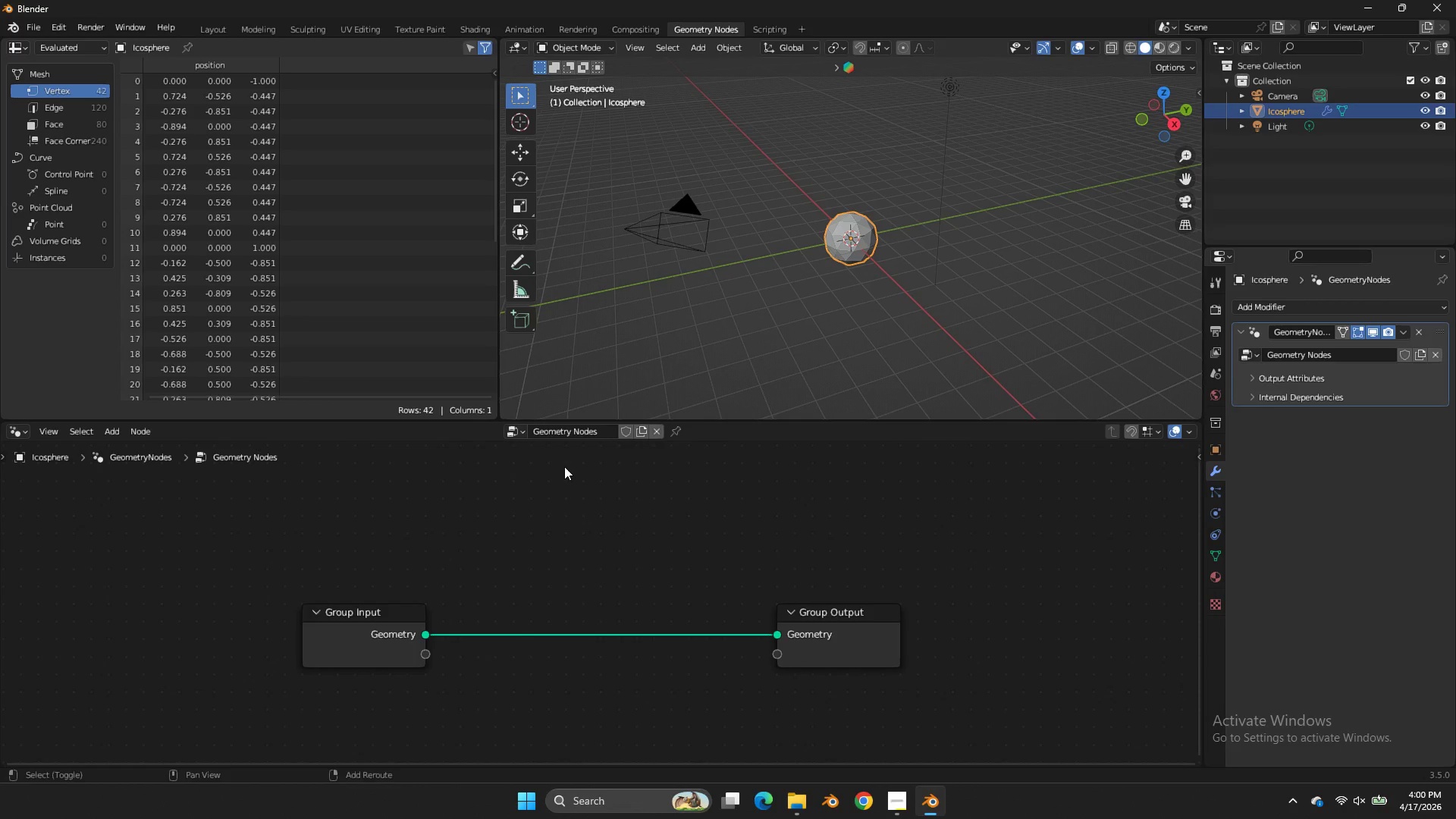 
key(Shift+A)
 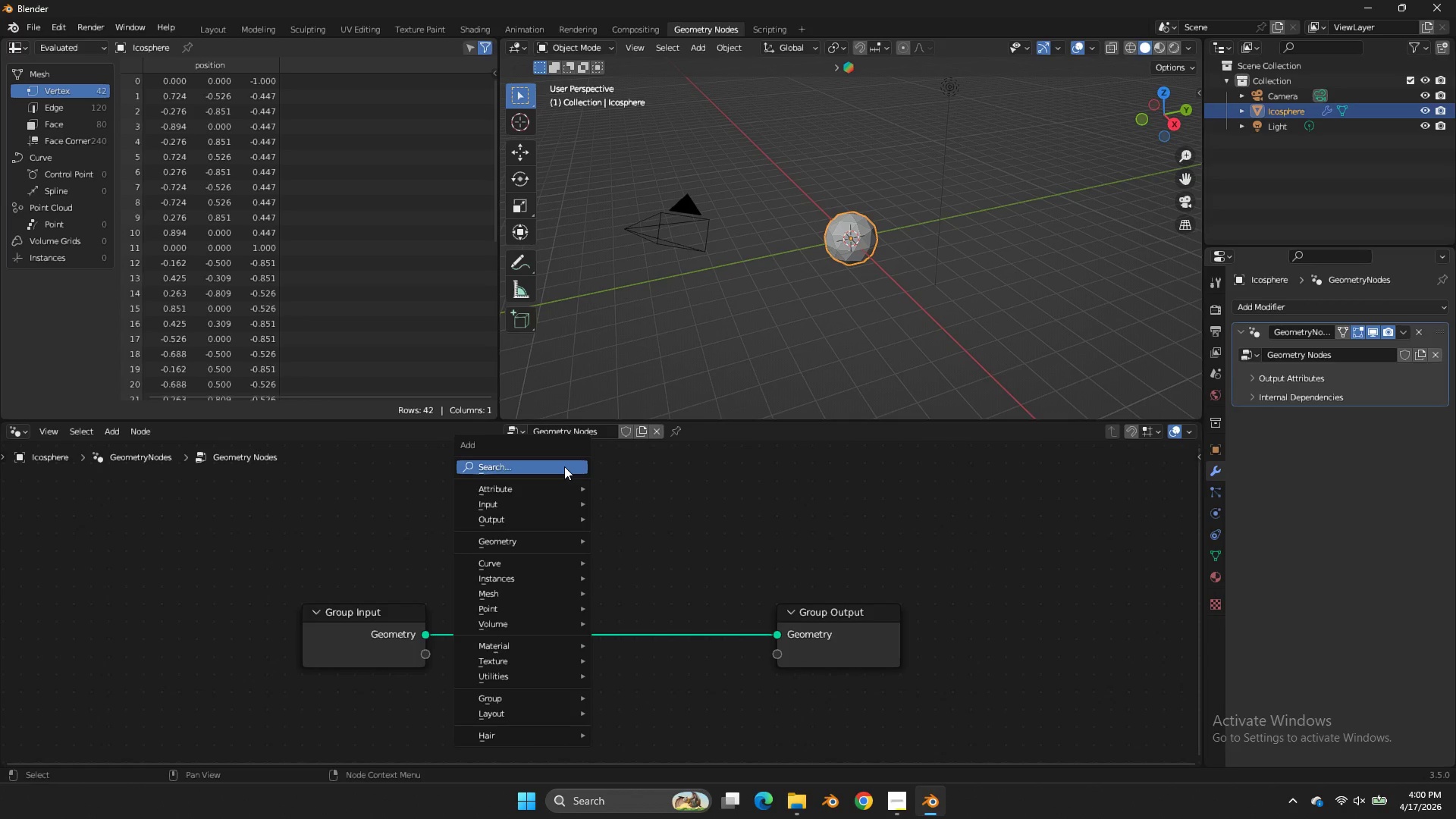 
left_click([564, 466])
 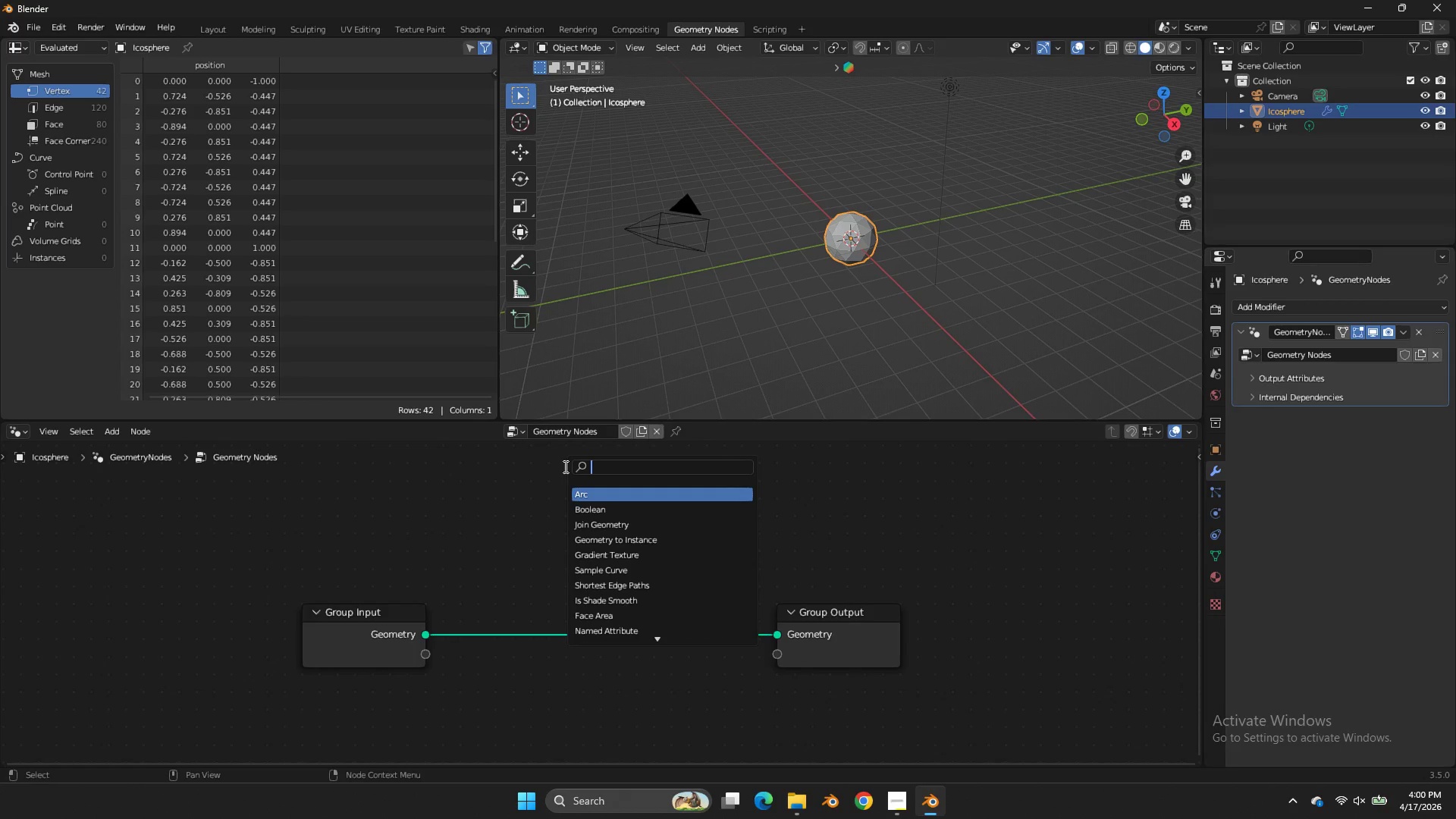 
key(D)
 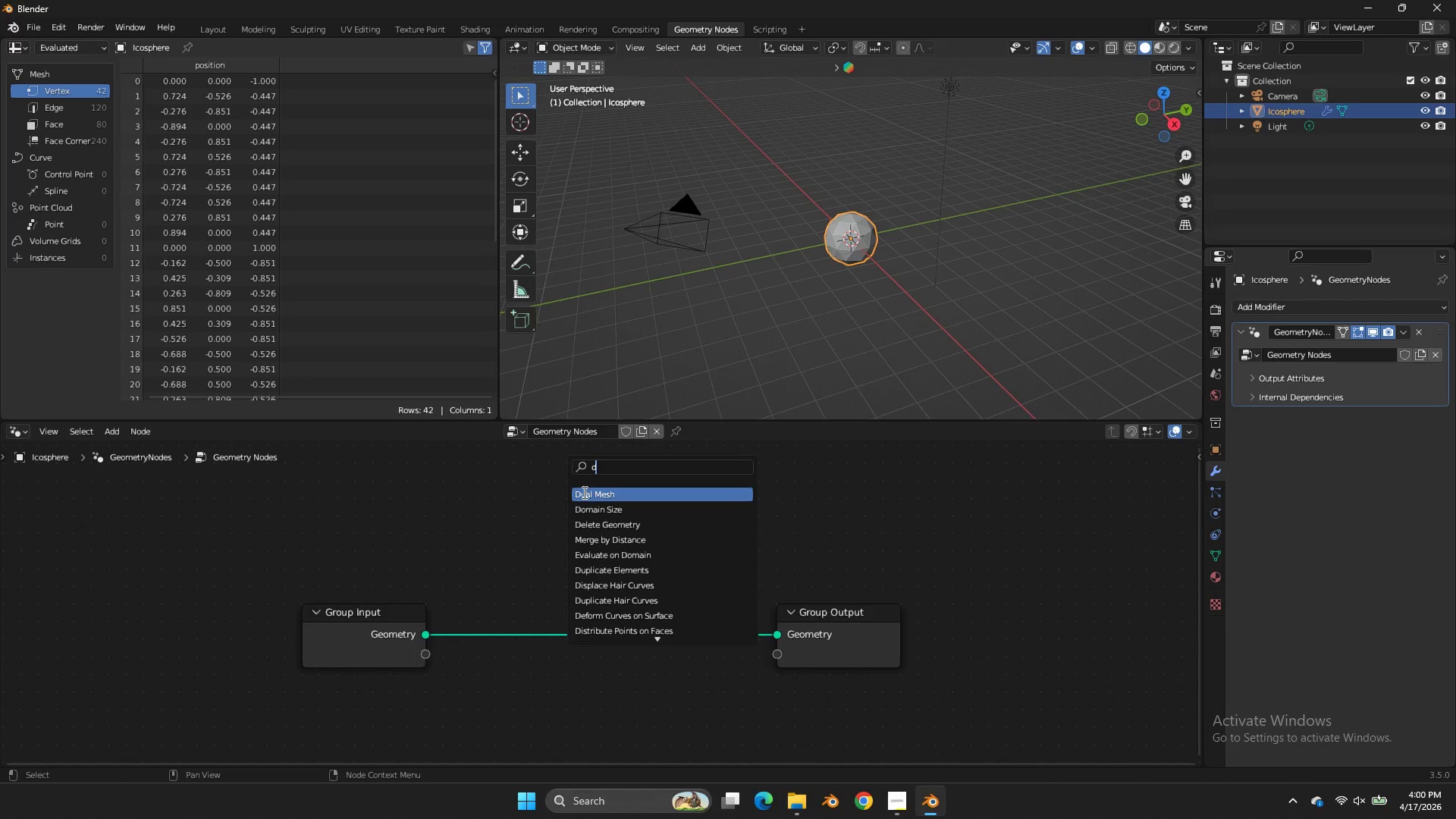 
double_click([588, 497])
 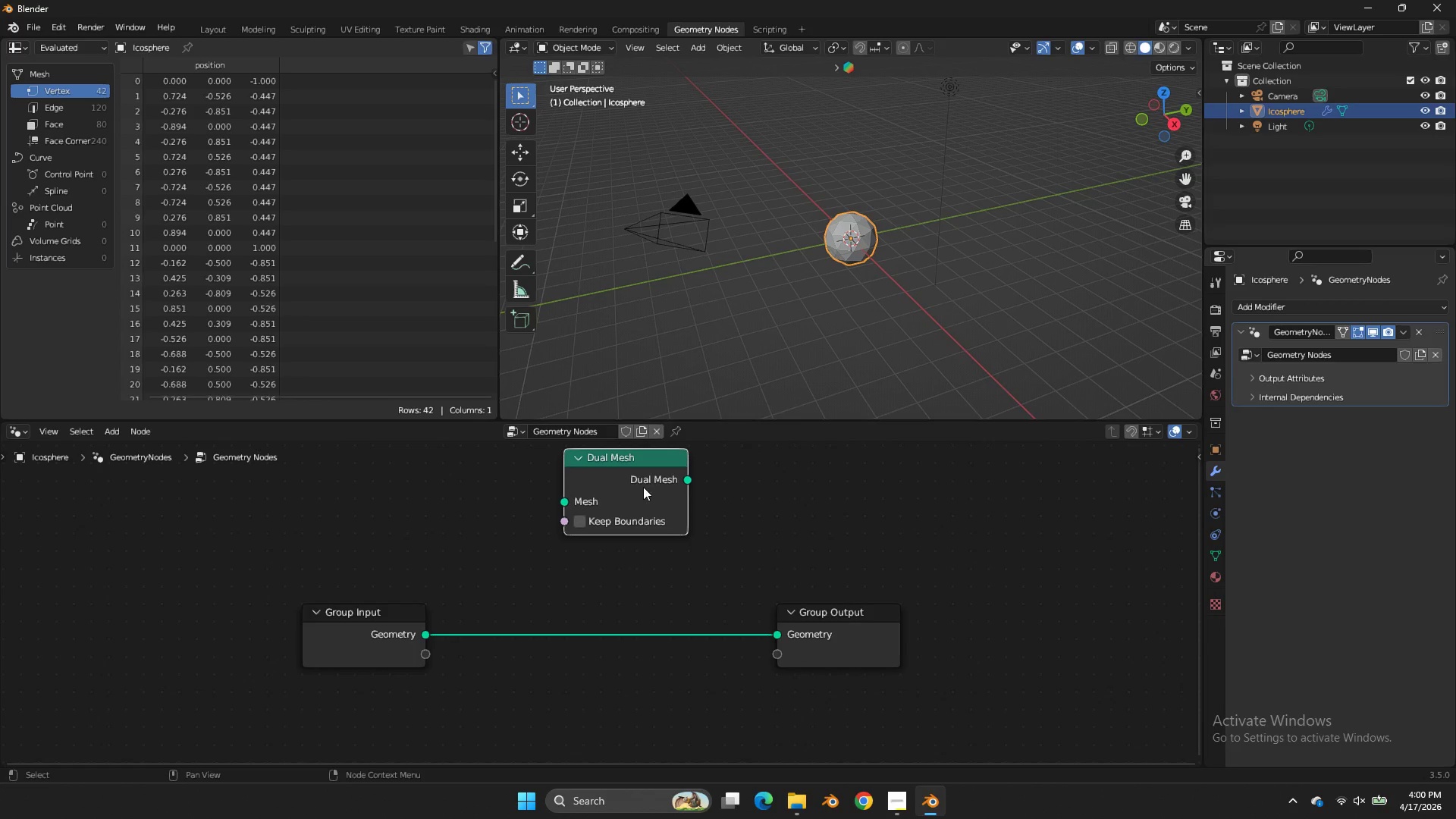 
left_click_drag(start_coordinate=[638, 475], to_coordinate=[590, 639])
 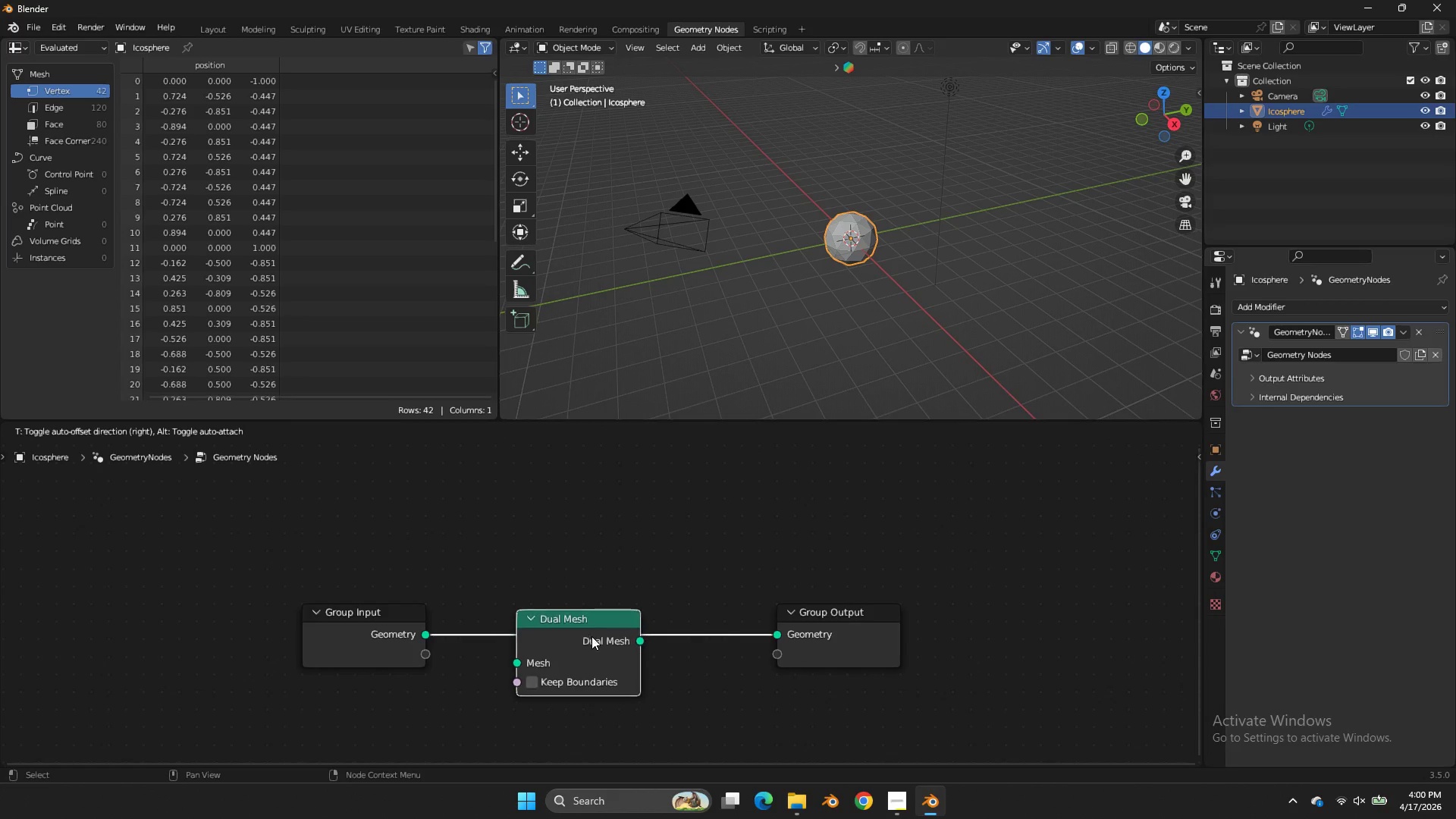 
left_click([590, 639])
 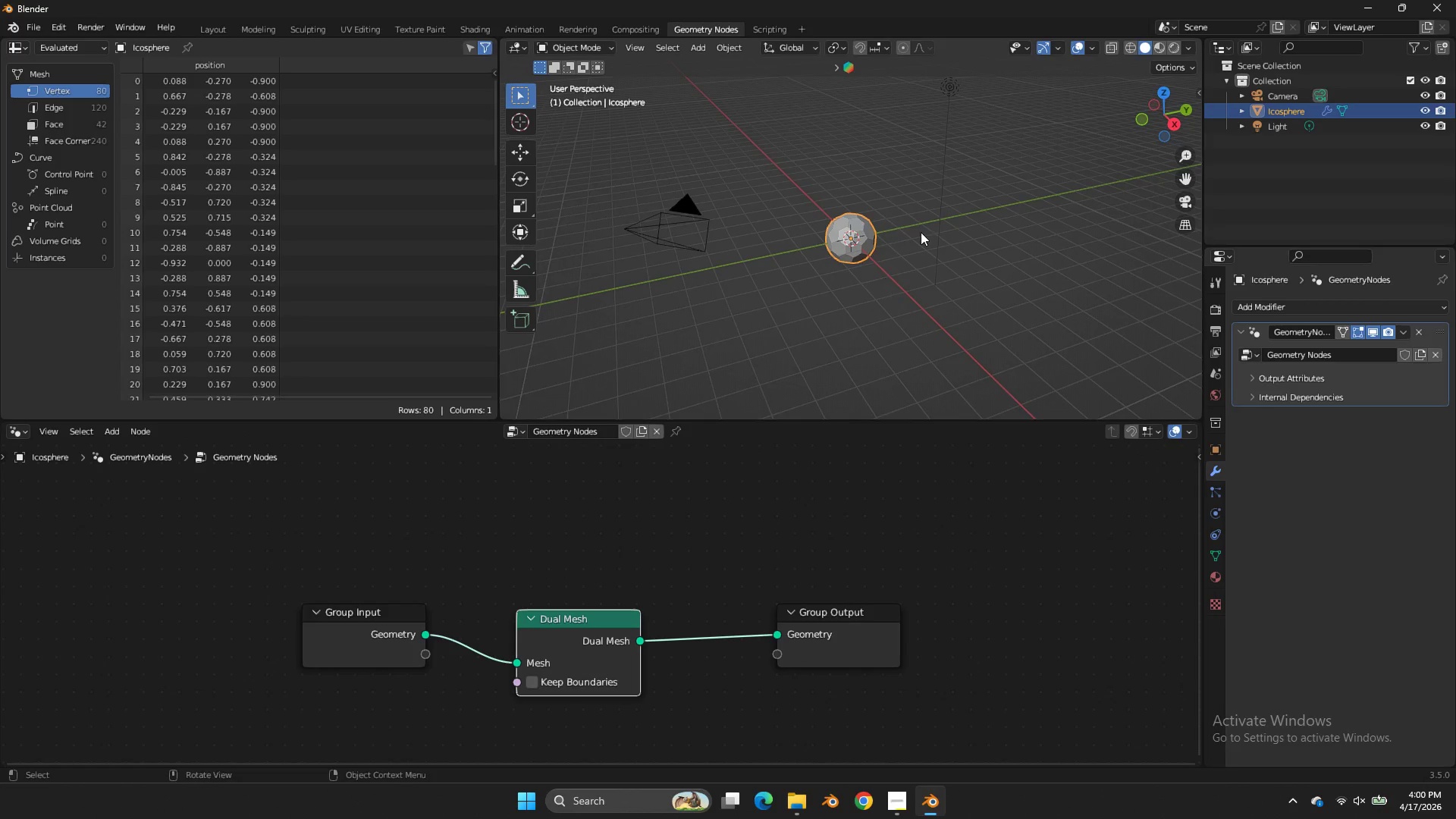 
scroll: coordinate [938, 222], scroll_direction: up, amount: 6.0
 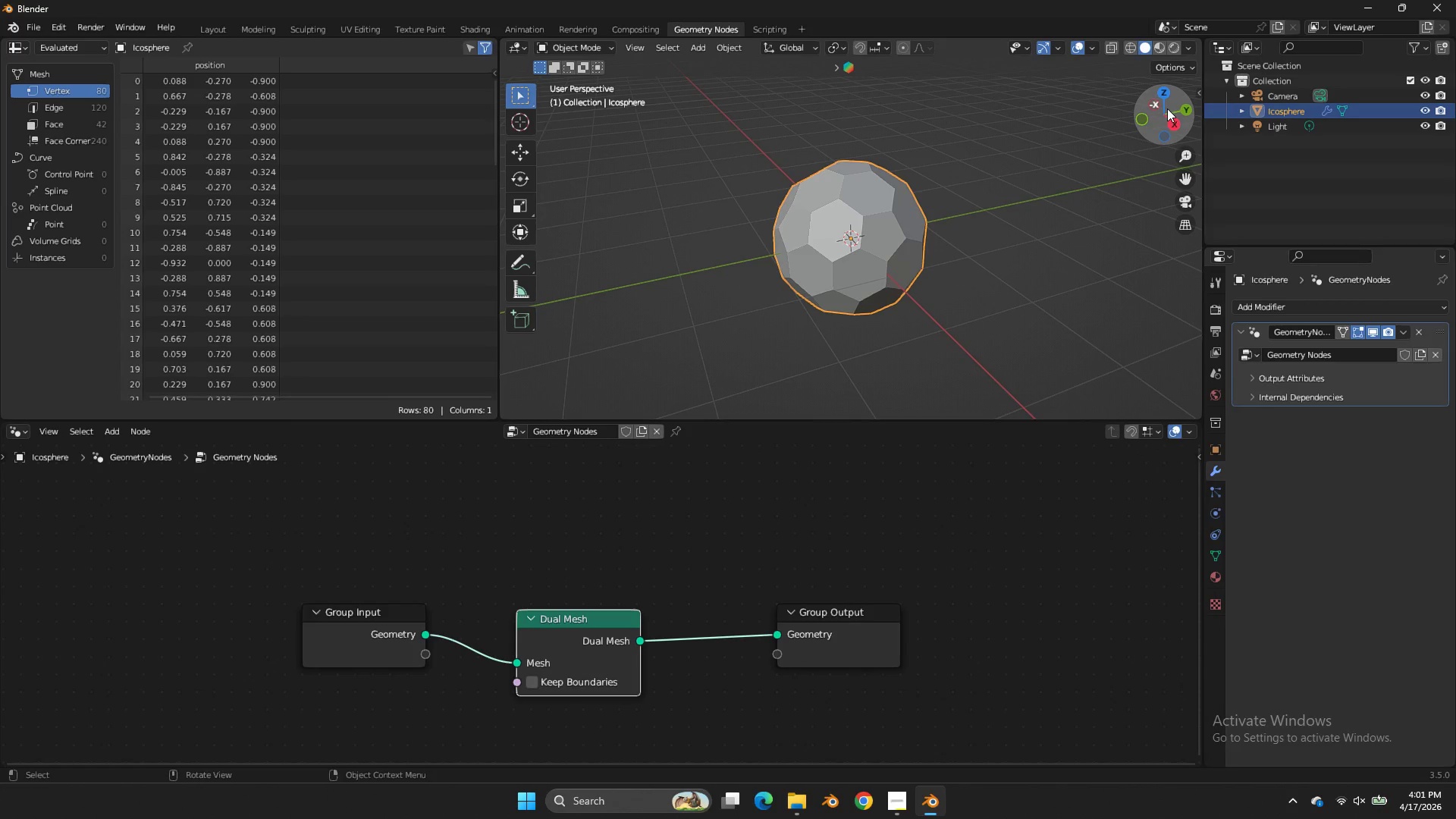 
left_click_drag(start_coordinate=[1167, 108], to_coordinate=[595, 95])
 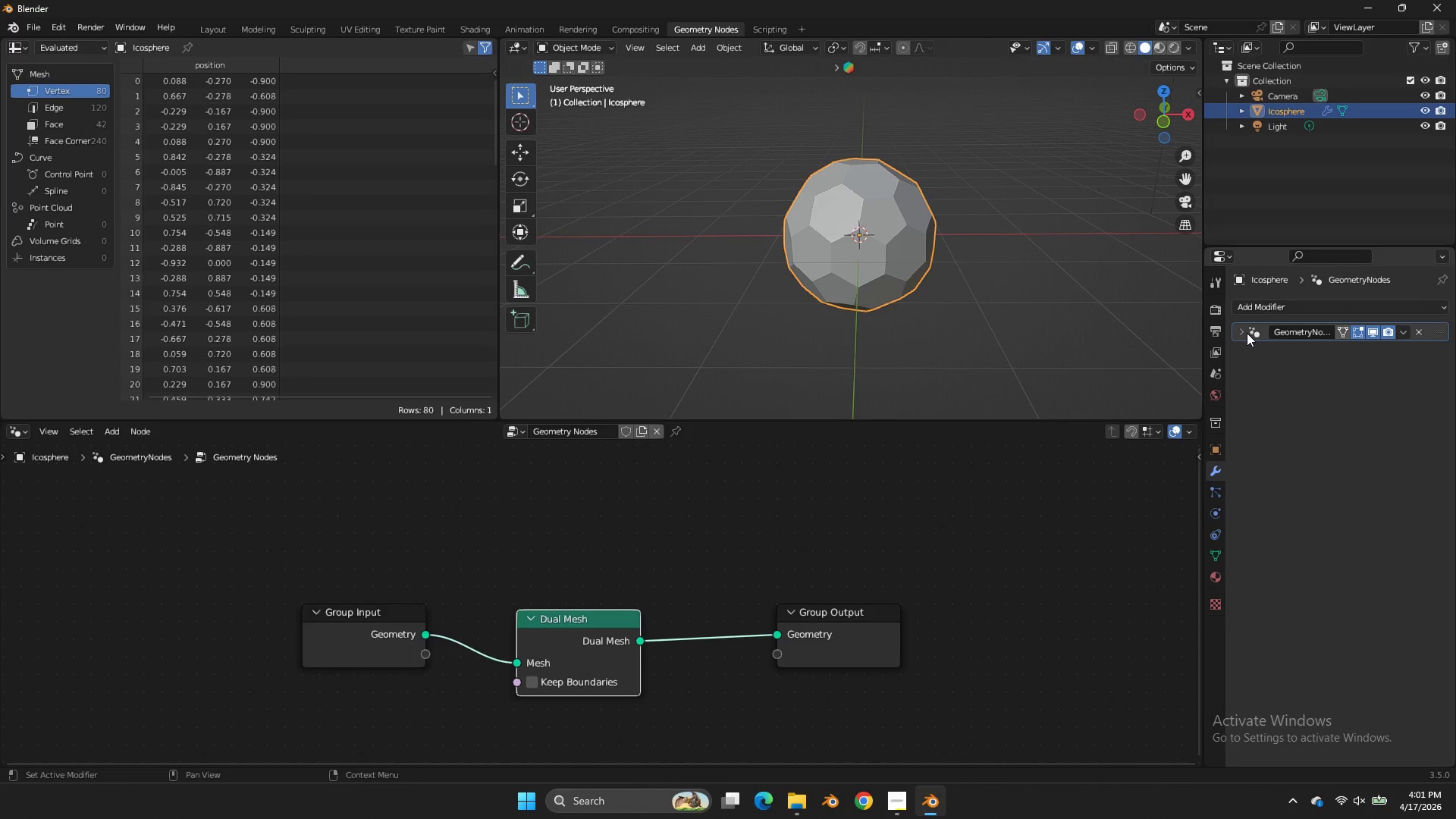 
double_click([1259, 306])
 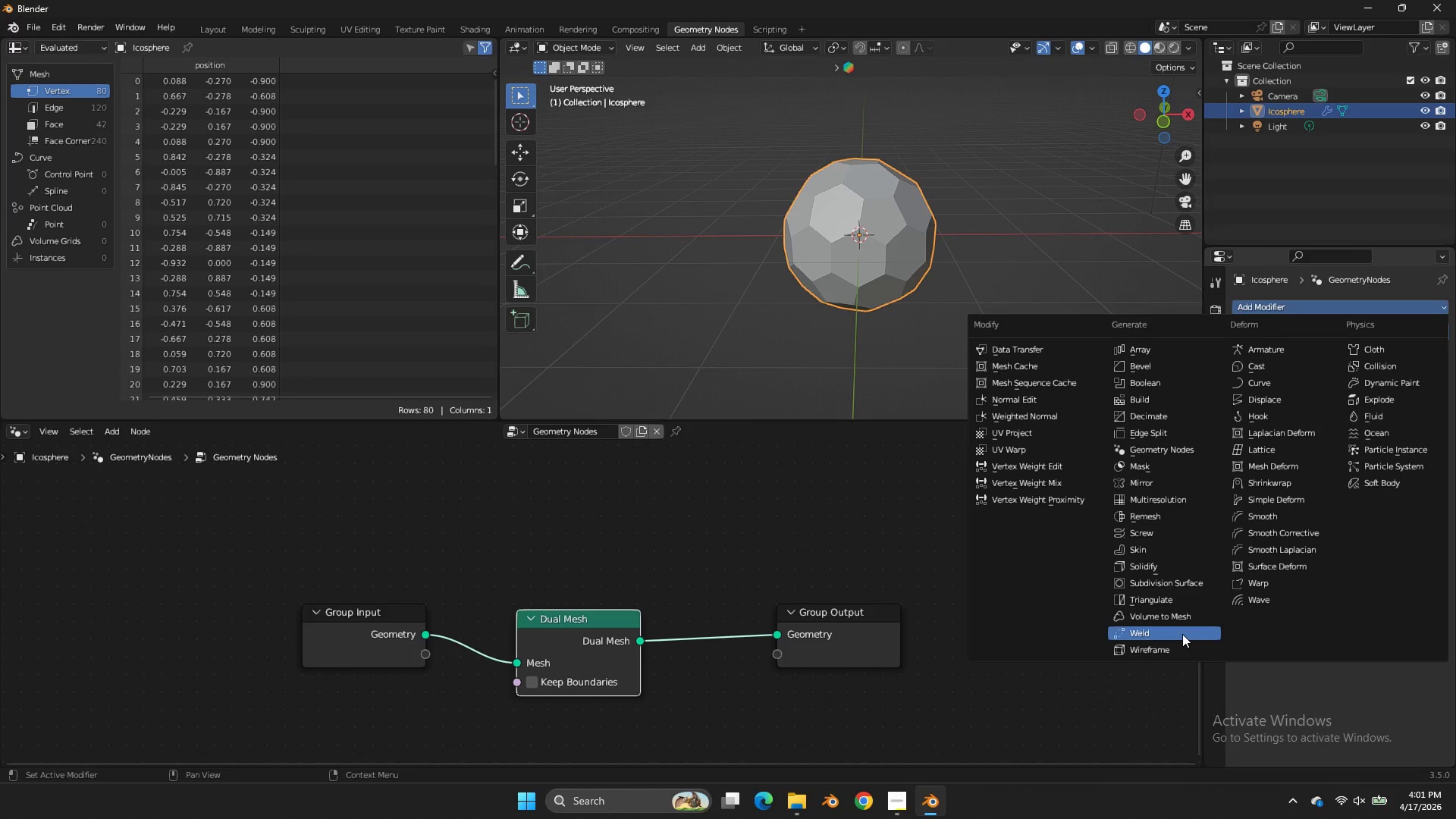 
double_click([1181, 646])
 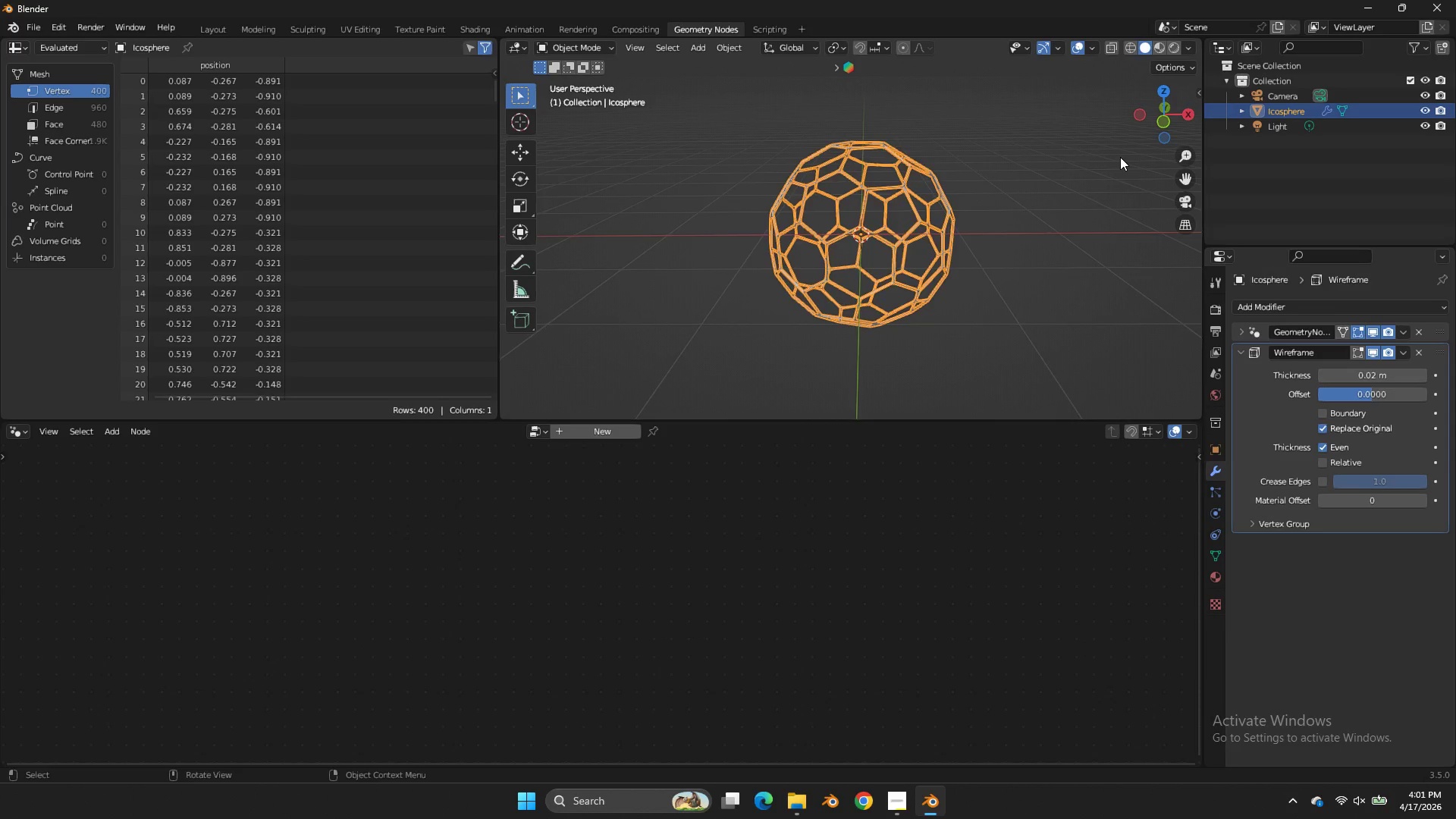 
left_click_drag(start_coordinate=[1166, 117], to_coordinate=[995, 126])
 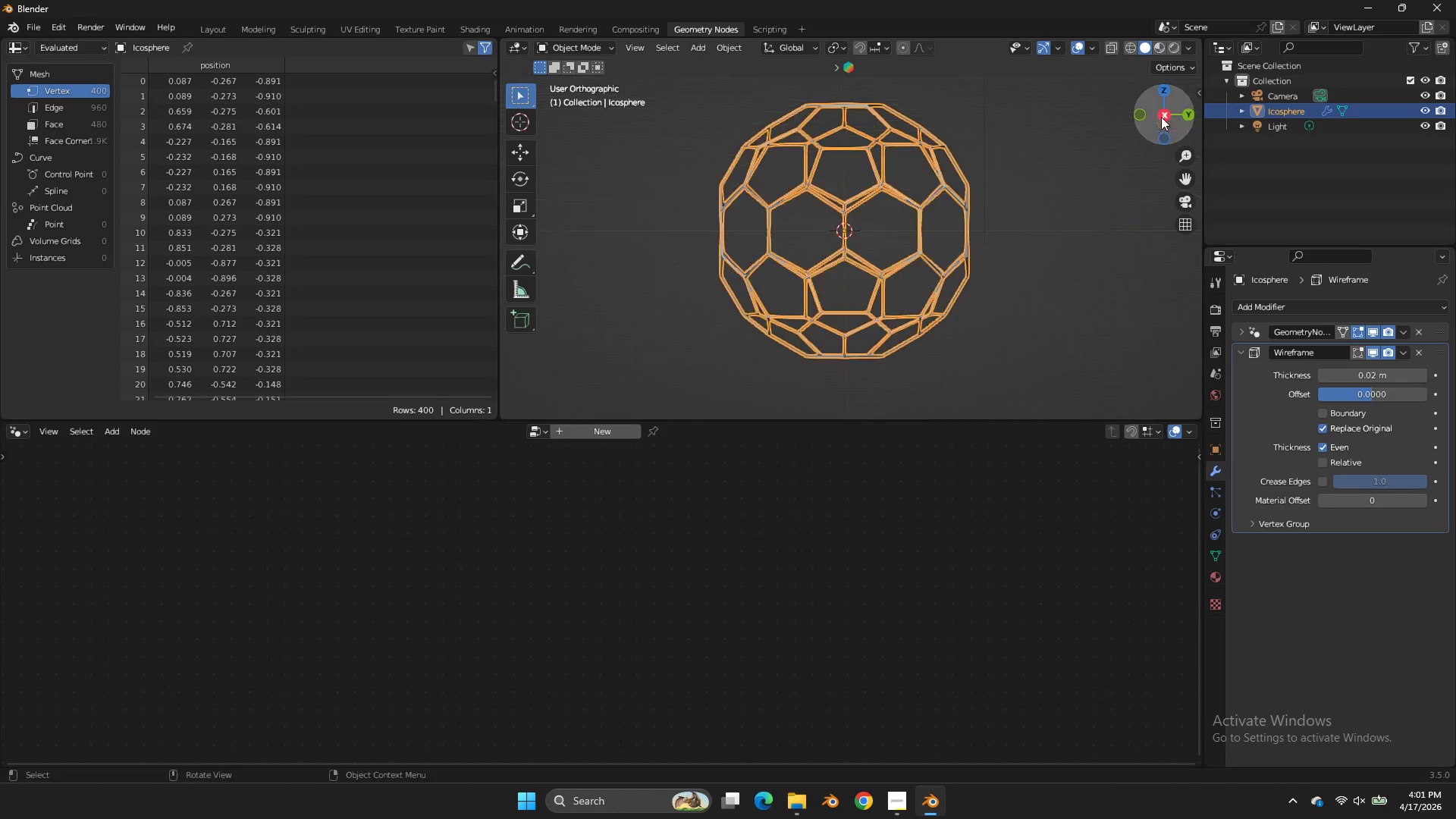 
scroll: coordinate [1120, 157], scroll_direction: up, amount: 3.0
 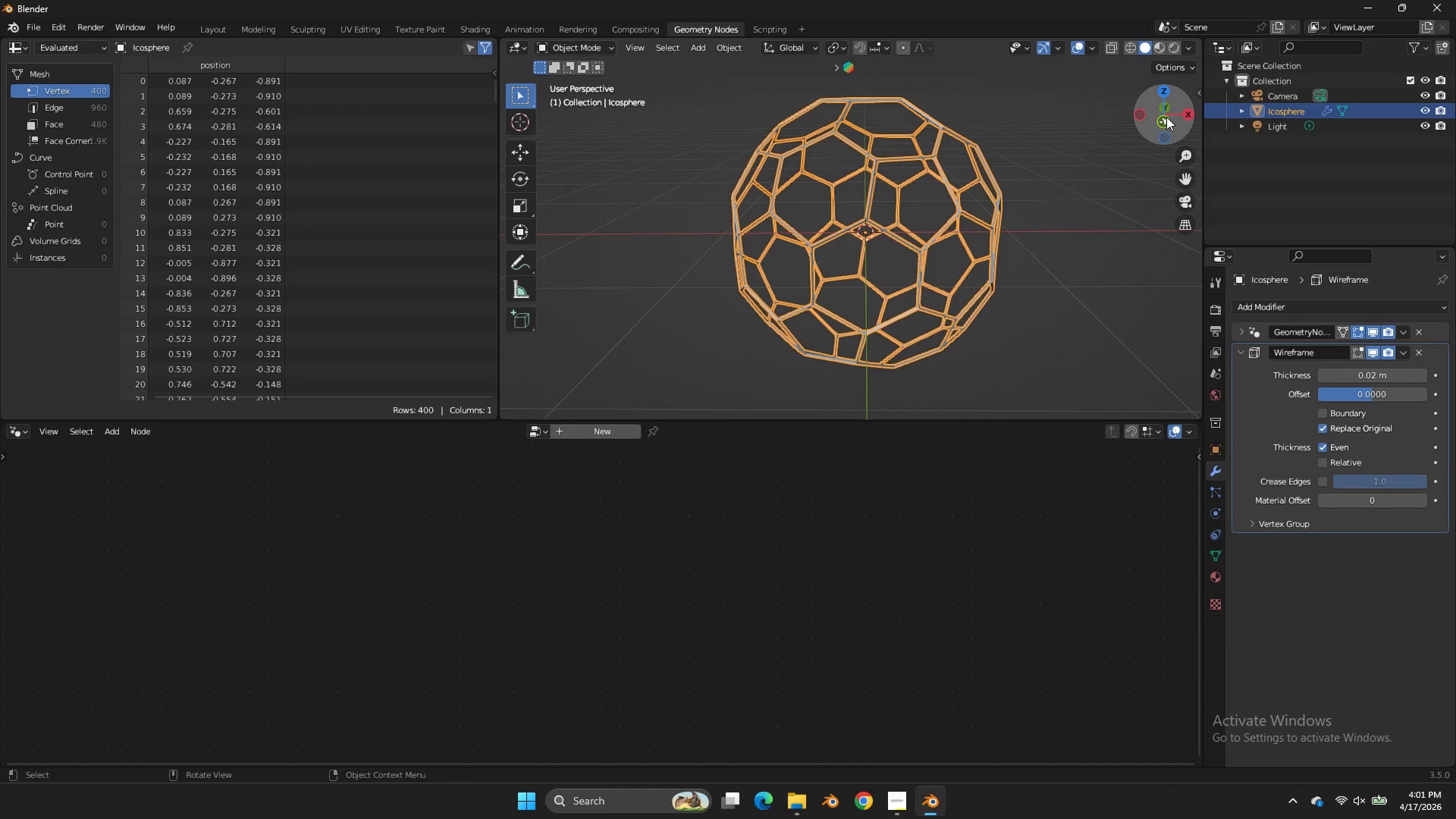 
left_click([1162, 117])
 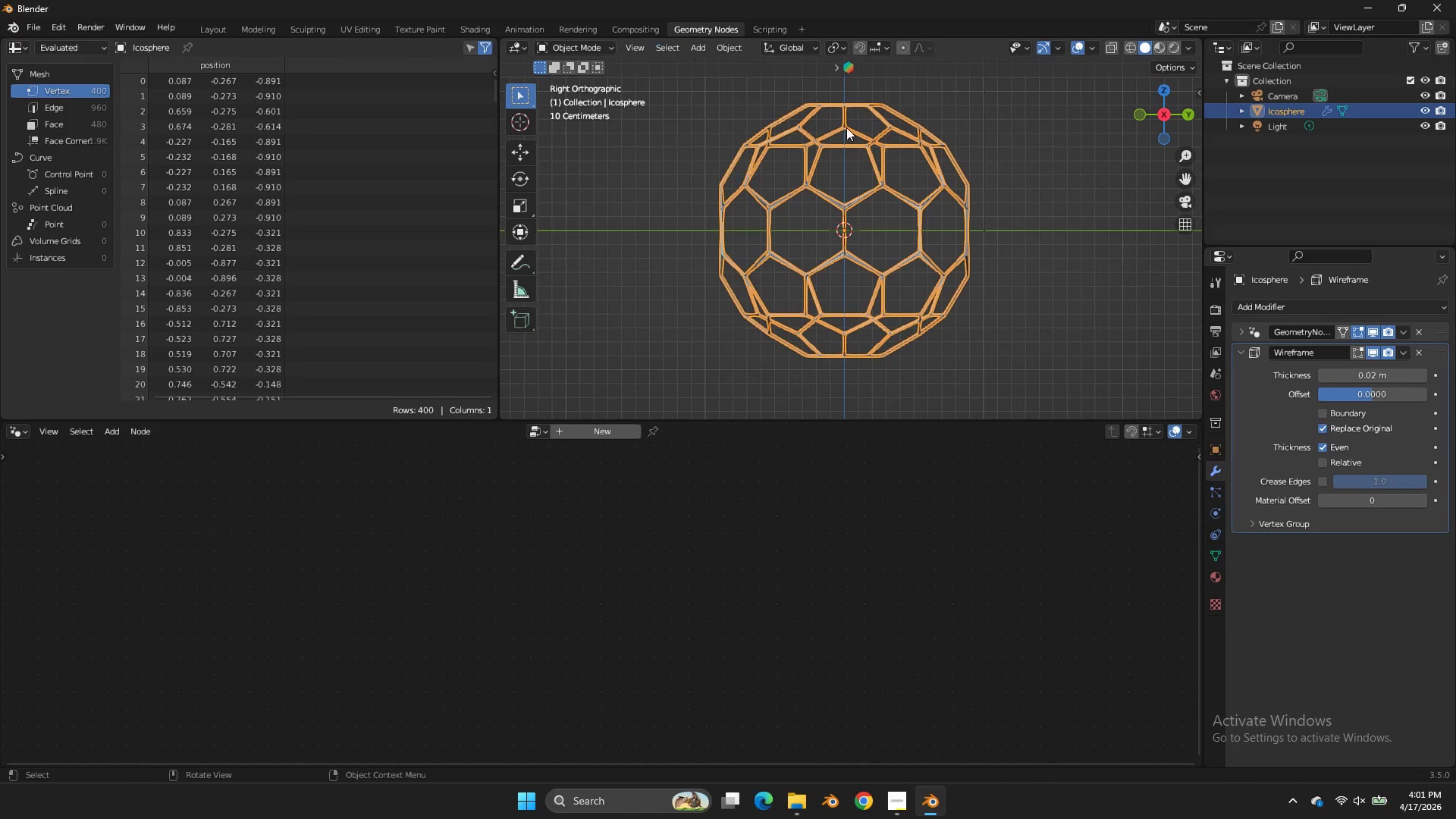 
left_click([886, 180])
 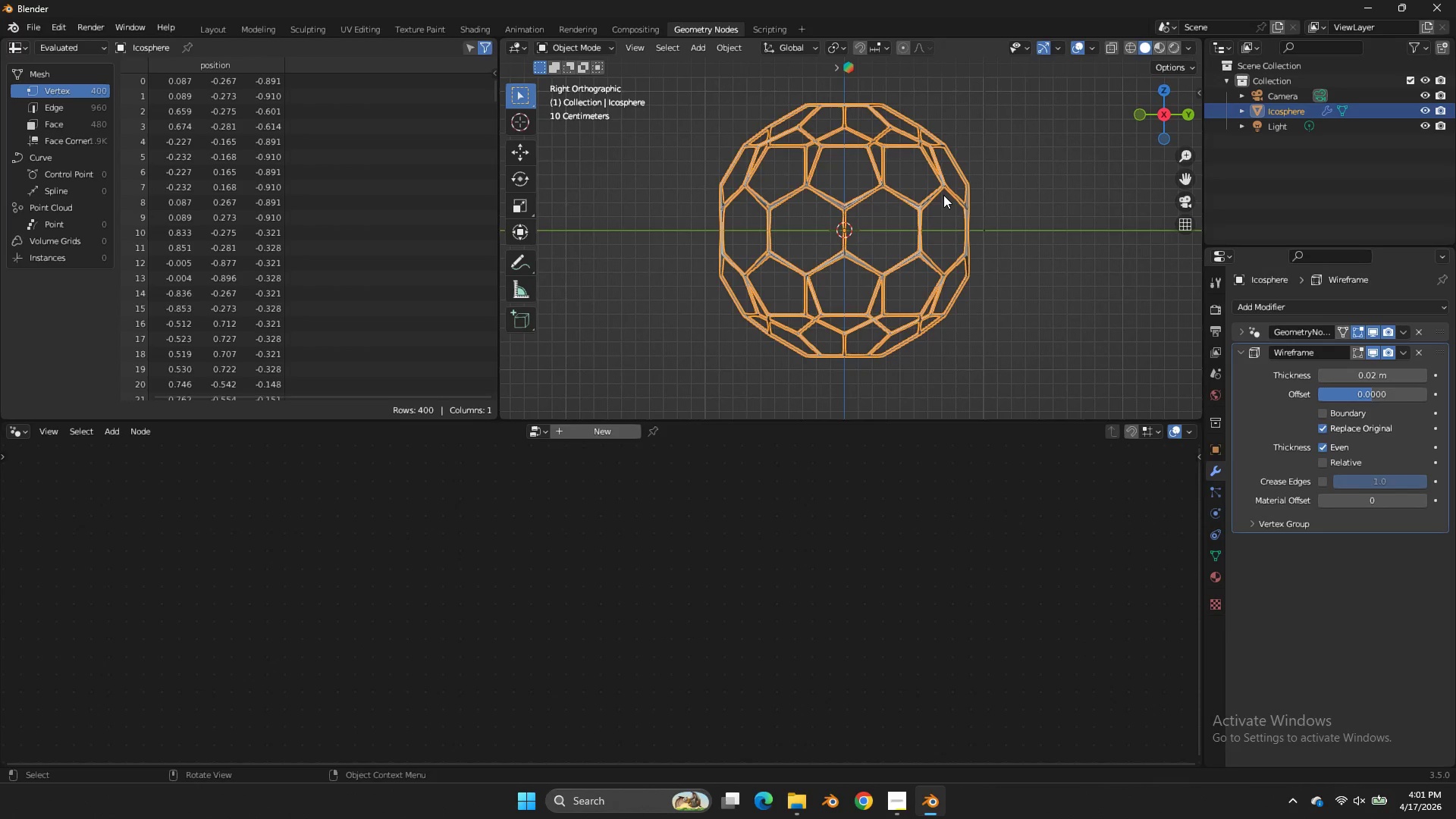 
scroll: coordinate [943, 195], scroll_direction: down, amount: 3.0
 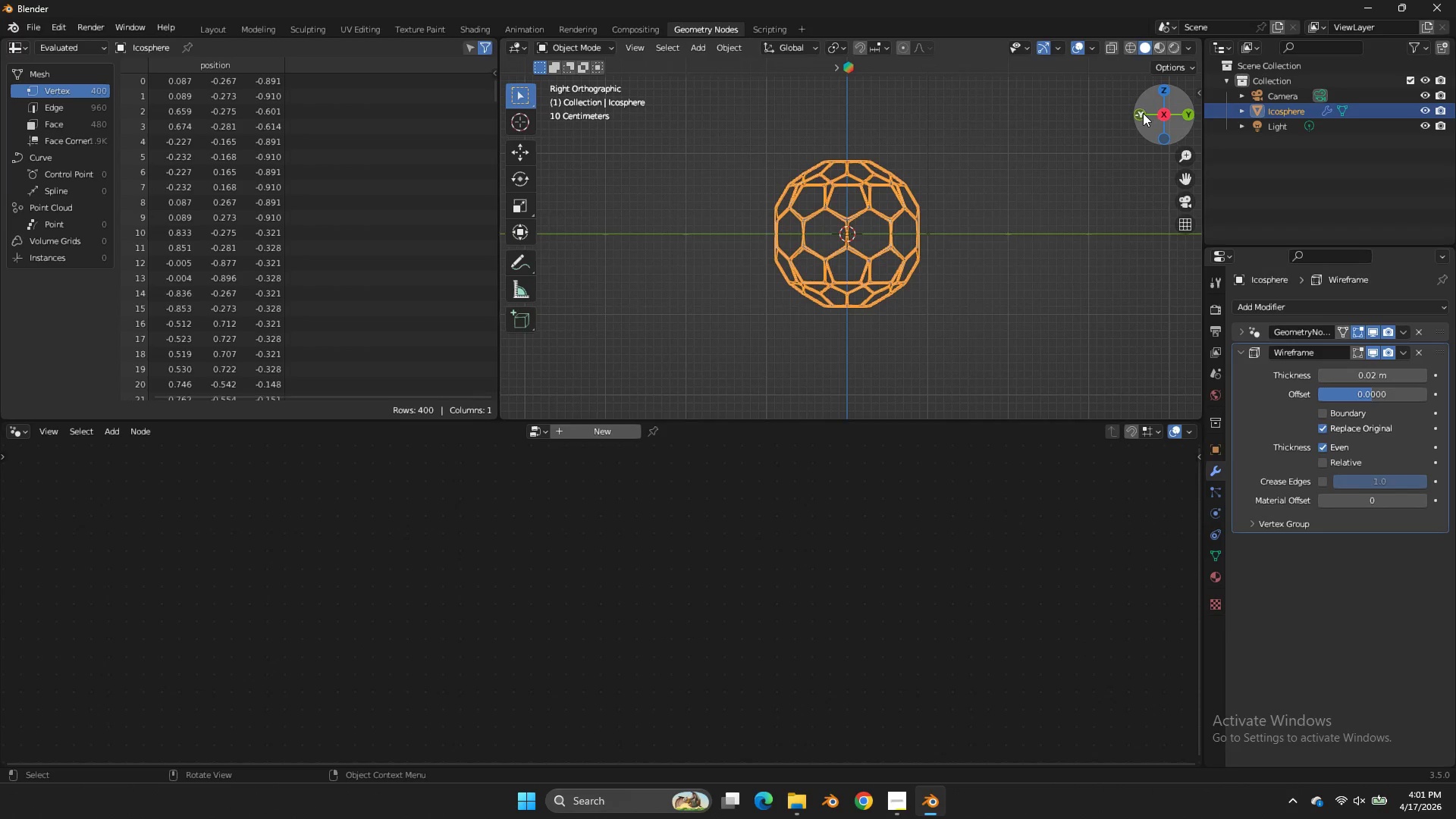 
left_click([1142, 113])
 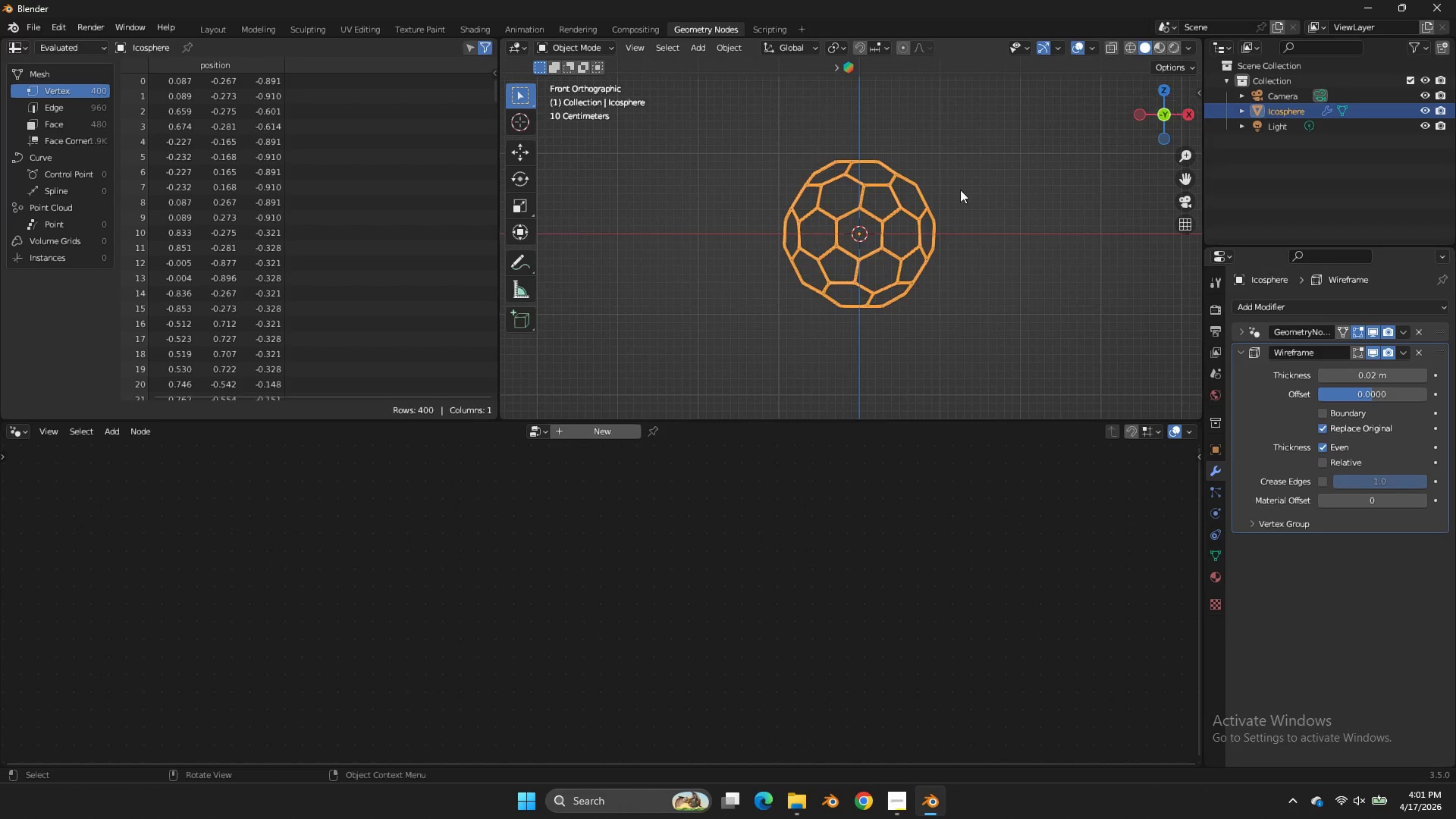 
key(Tab)
 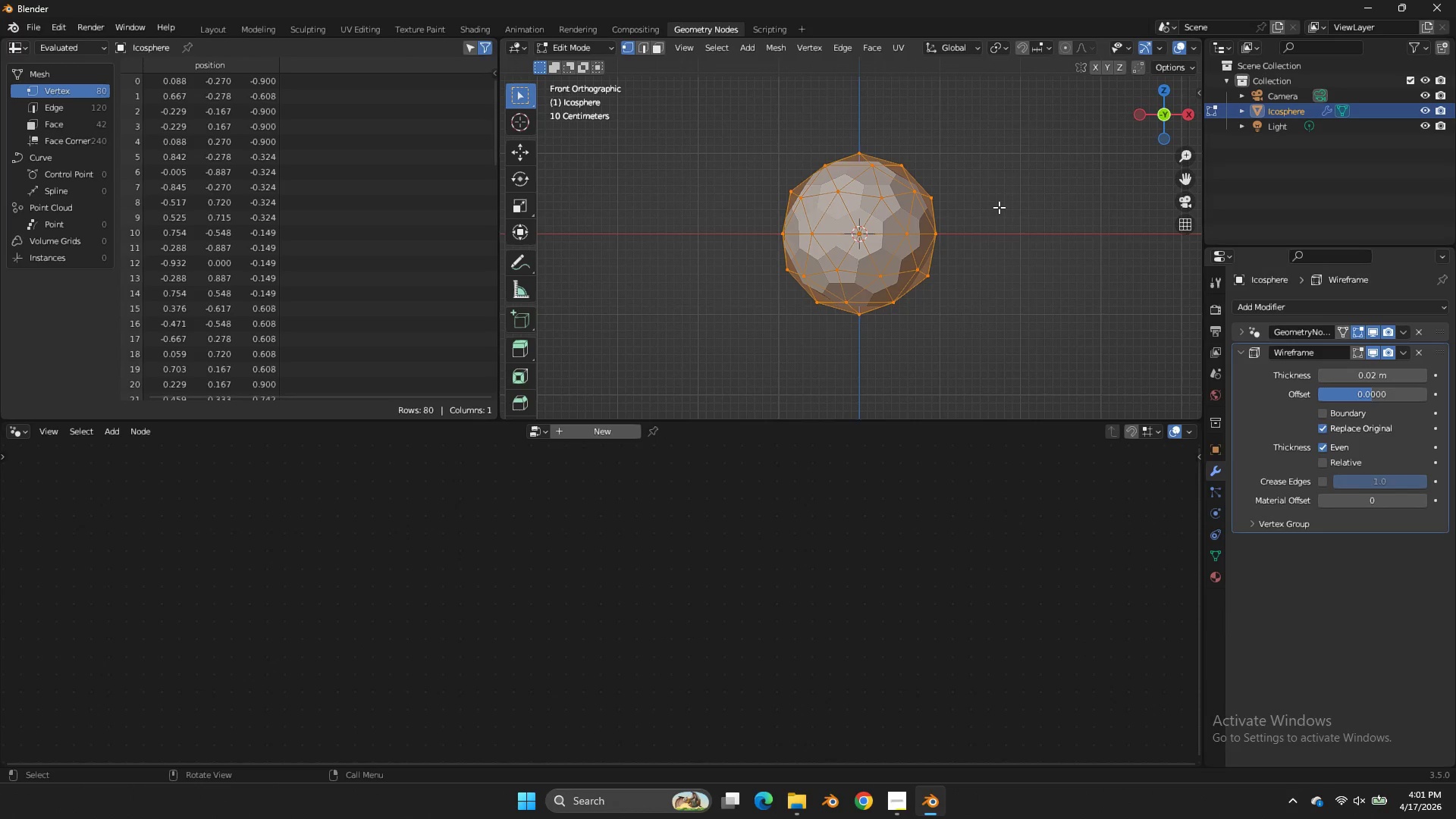 
key(X)
 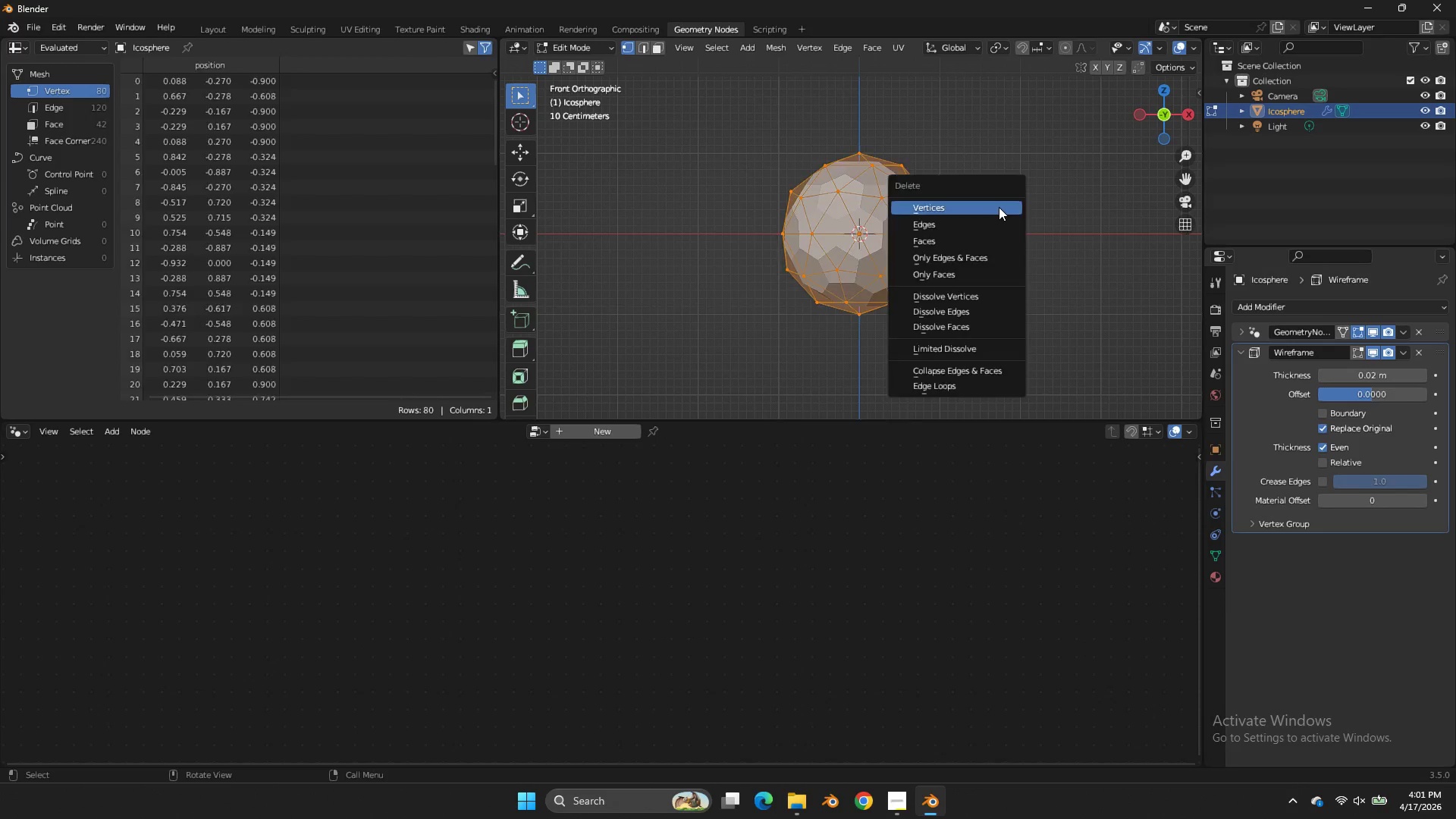 
double_click([999, 207])
 